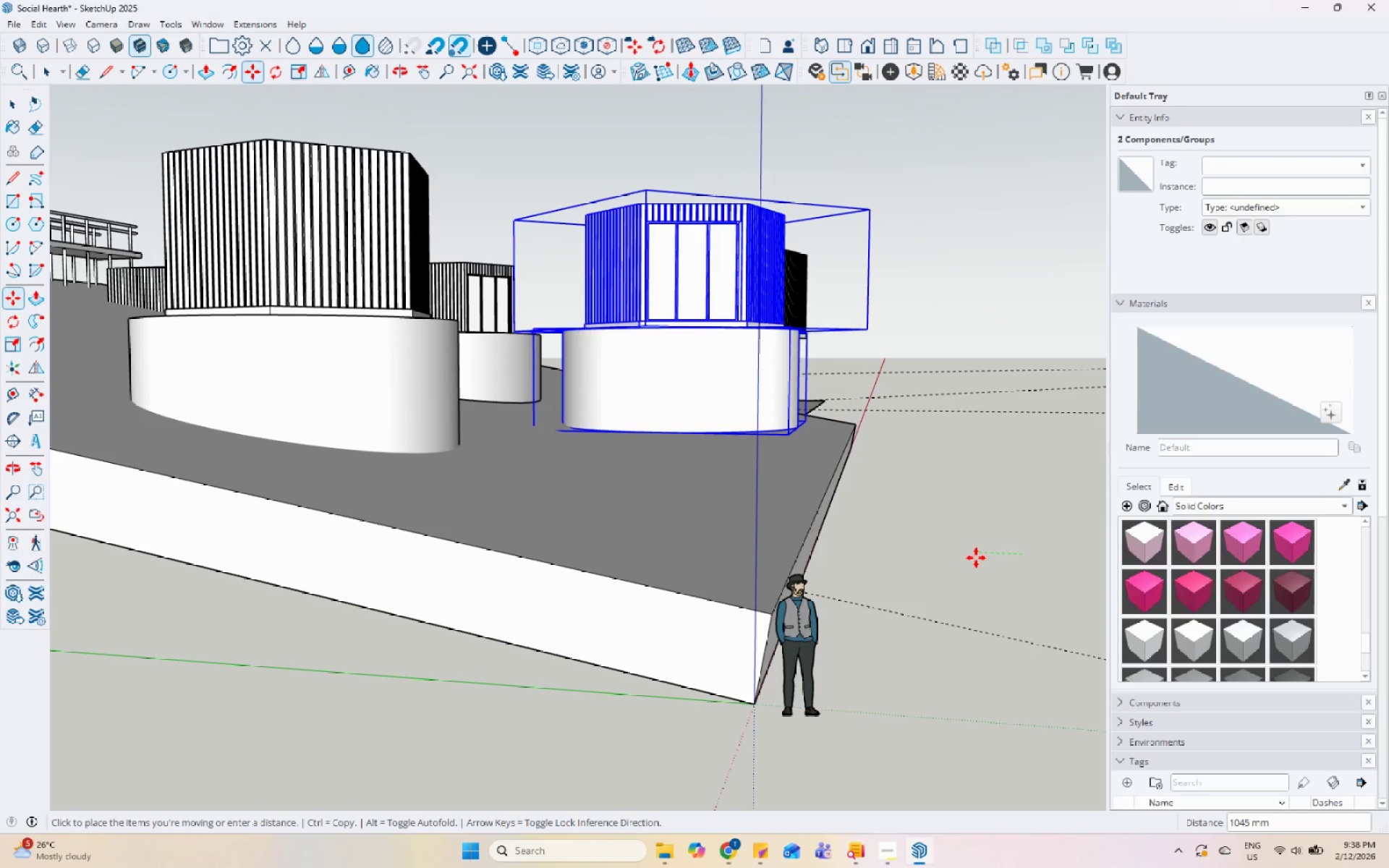 
left_click([976, 558])
 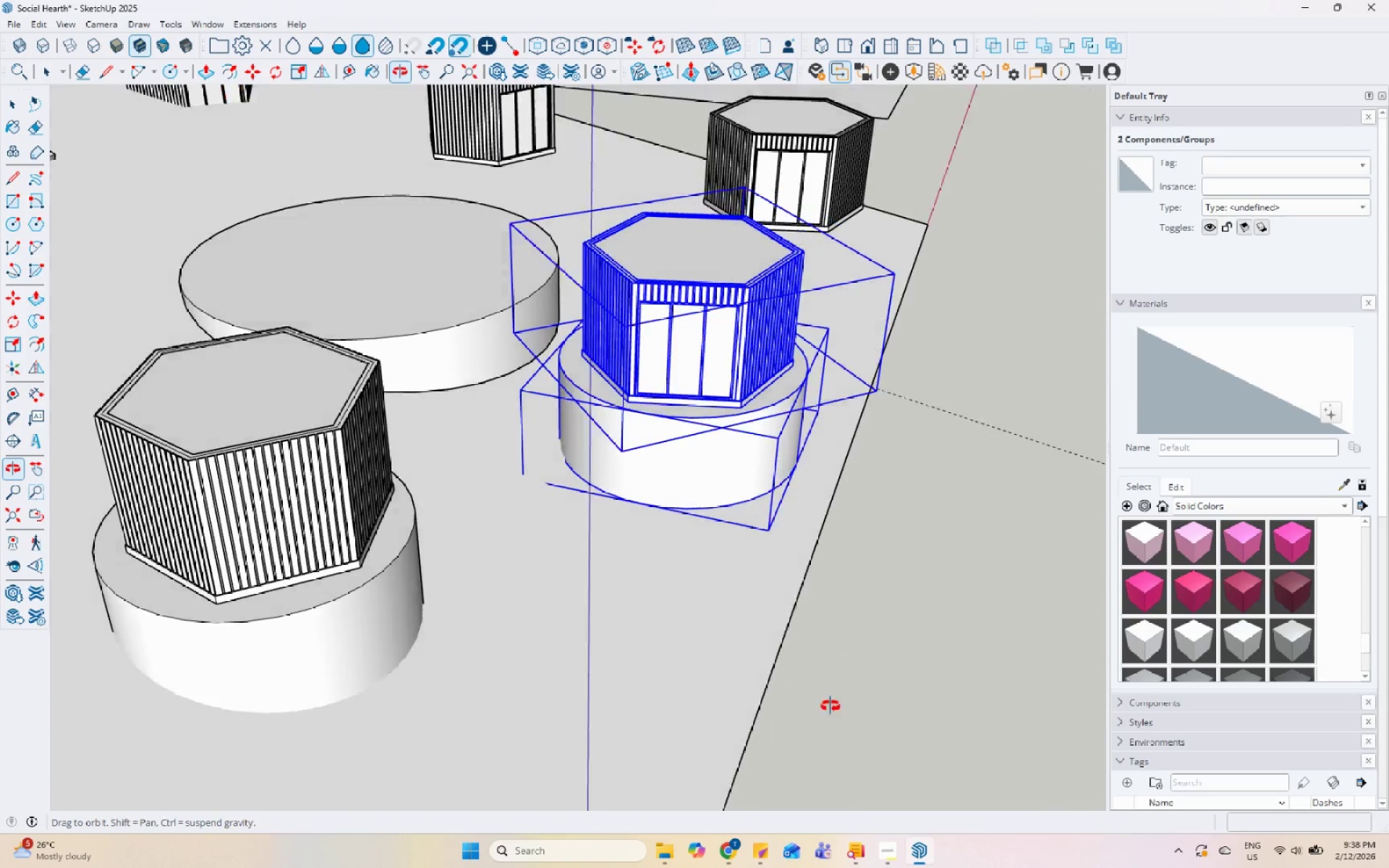 
scroll: coordinate [727, 427], scroll_direction: up, amount: 4.0
 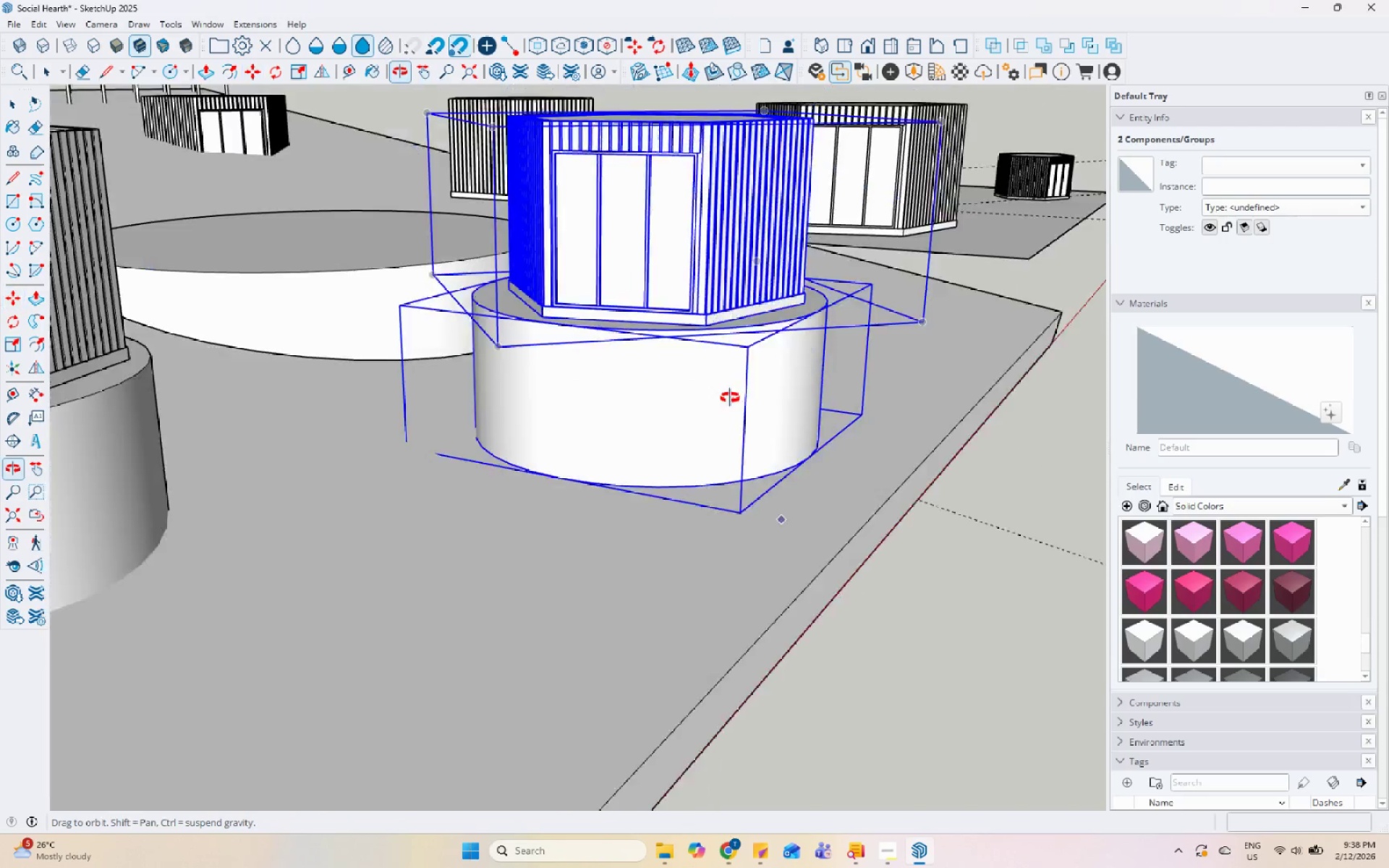 
key(Space)
 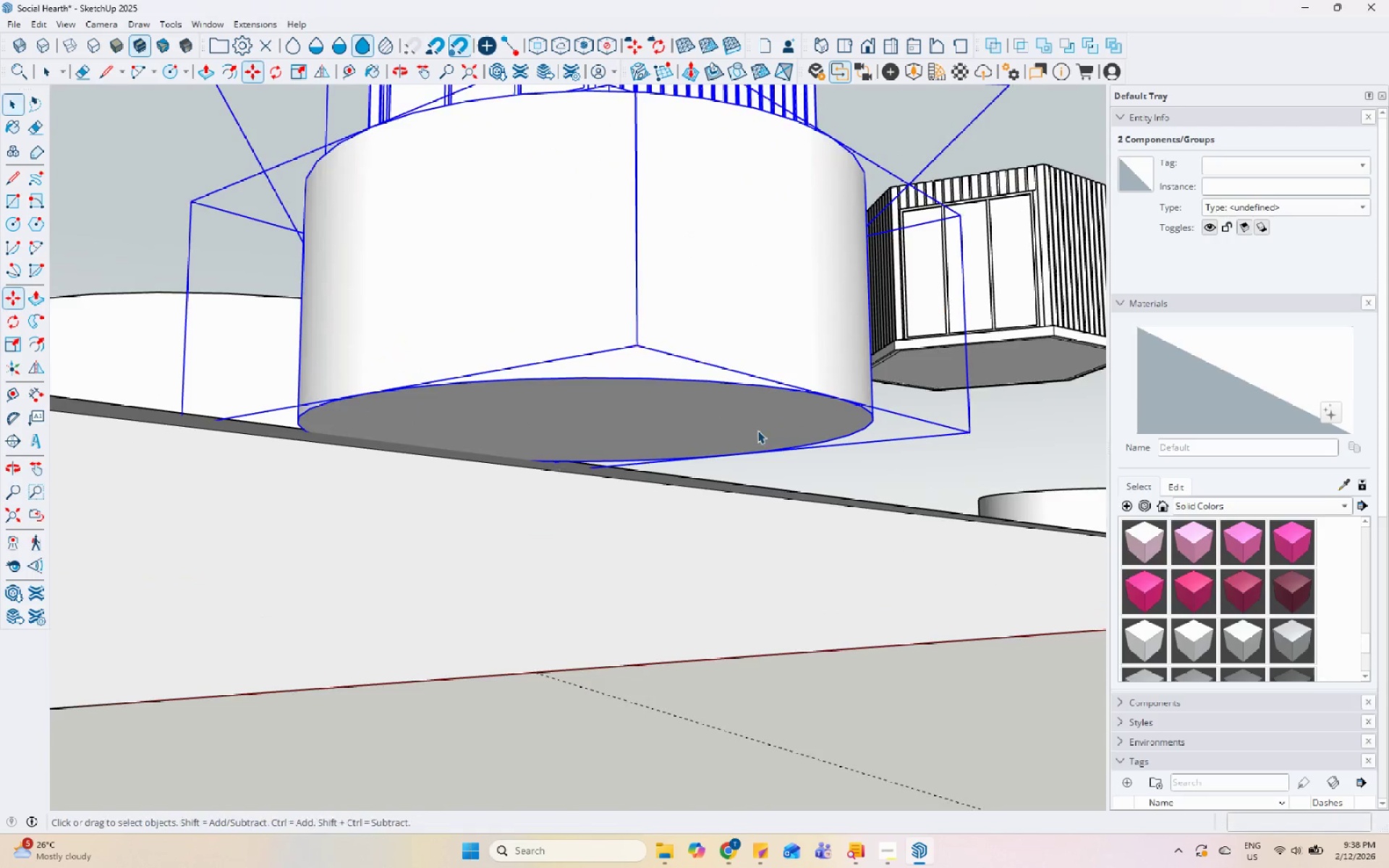 
left_click([760, 429])
 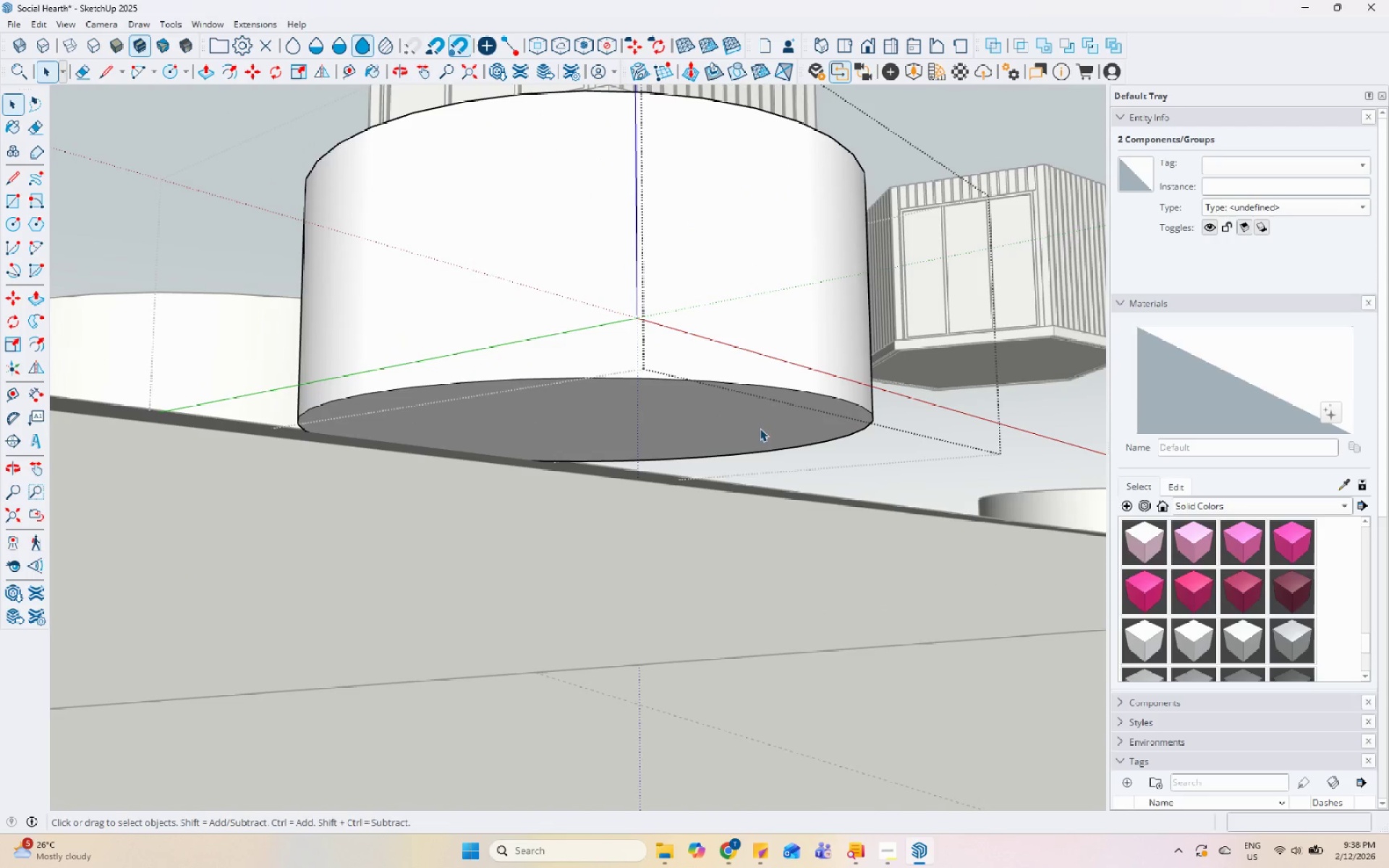 
scroll: coordinate [697, 343], scroll_direction: up, amount: 6.0
 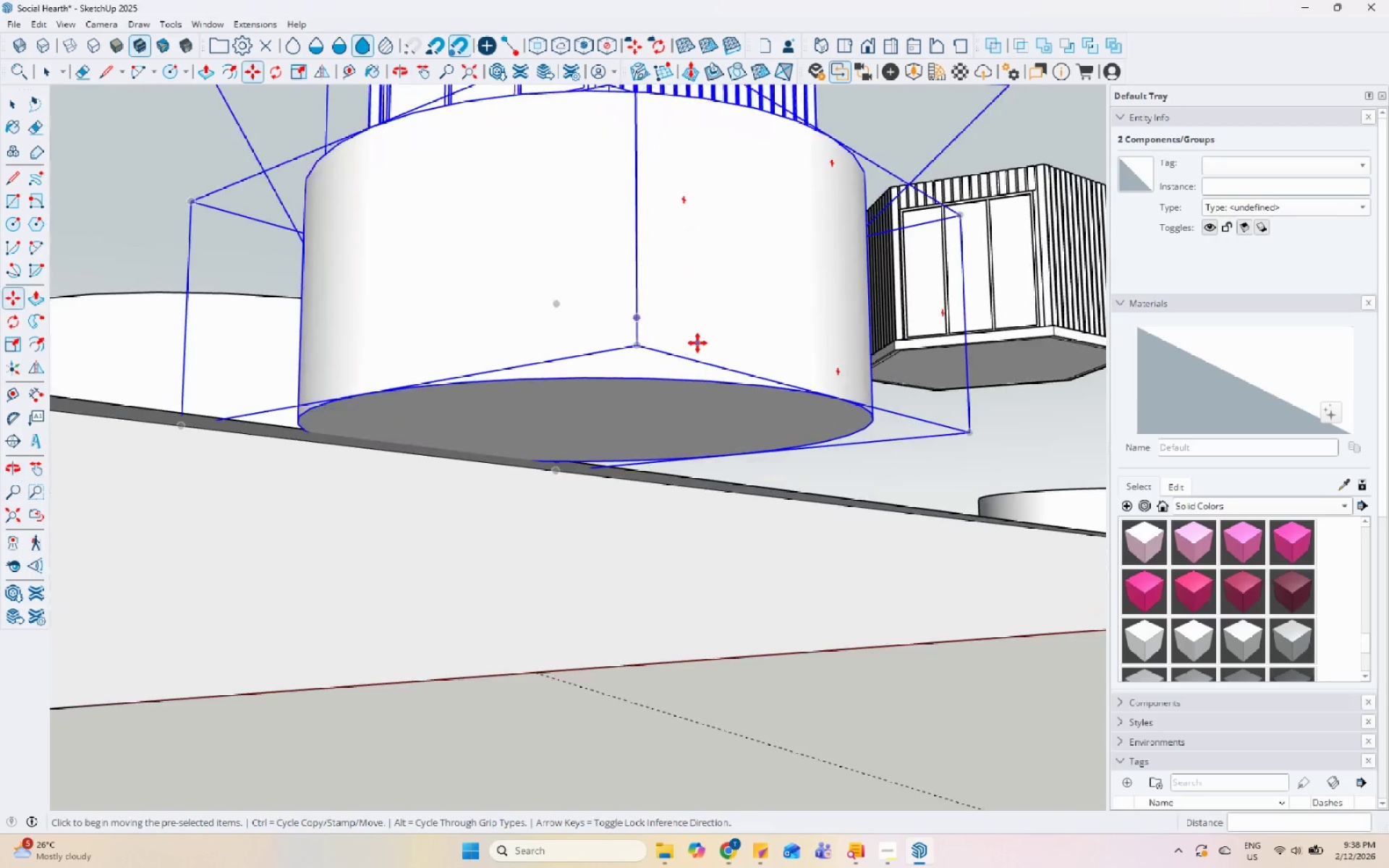 
triple_click([762, 414])
 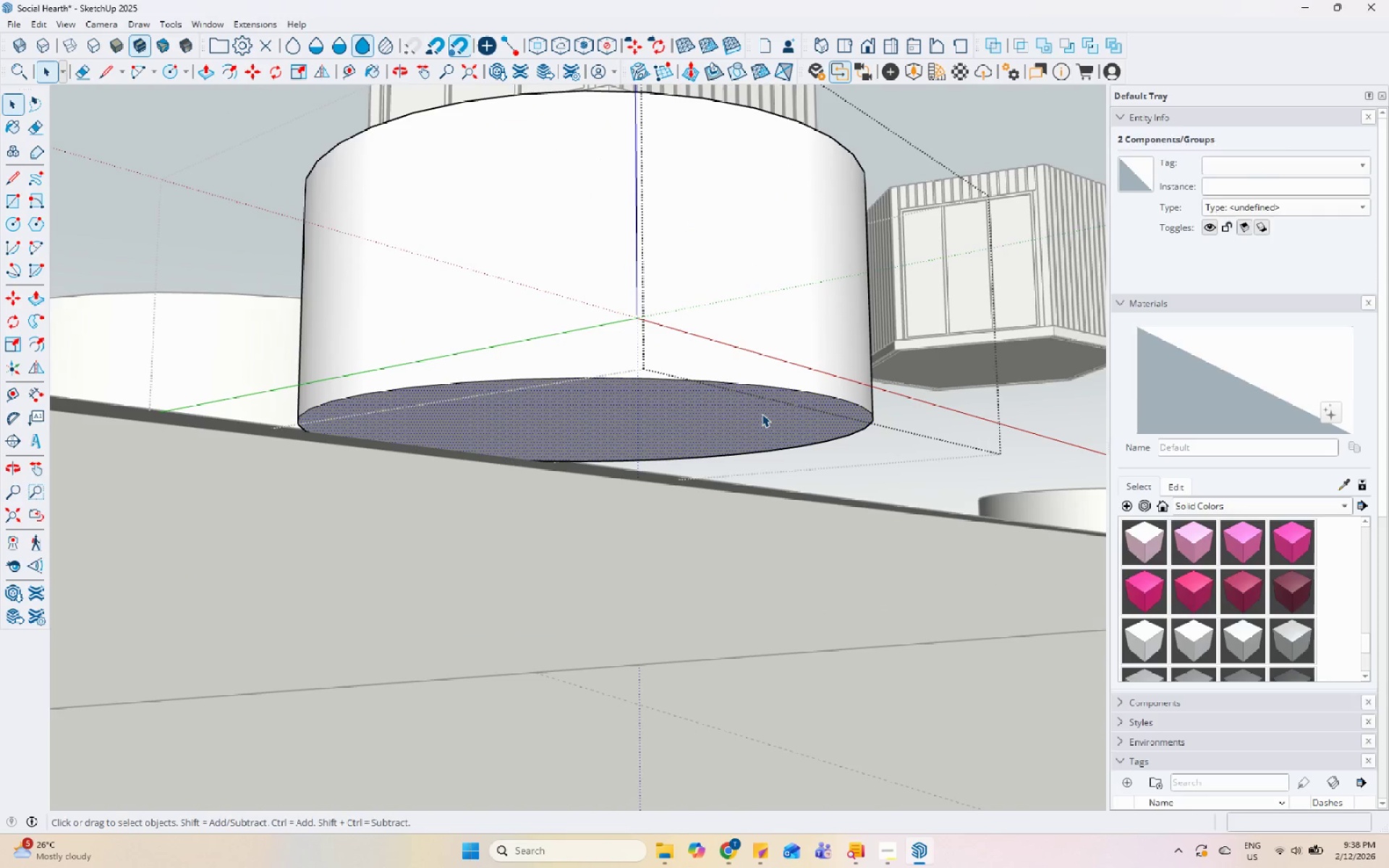 
key(P)
 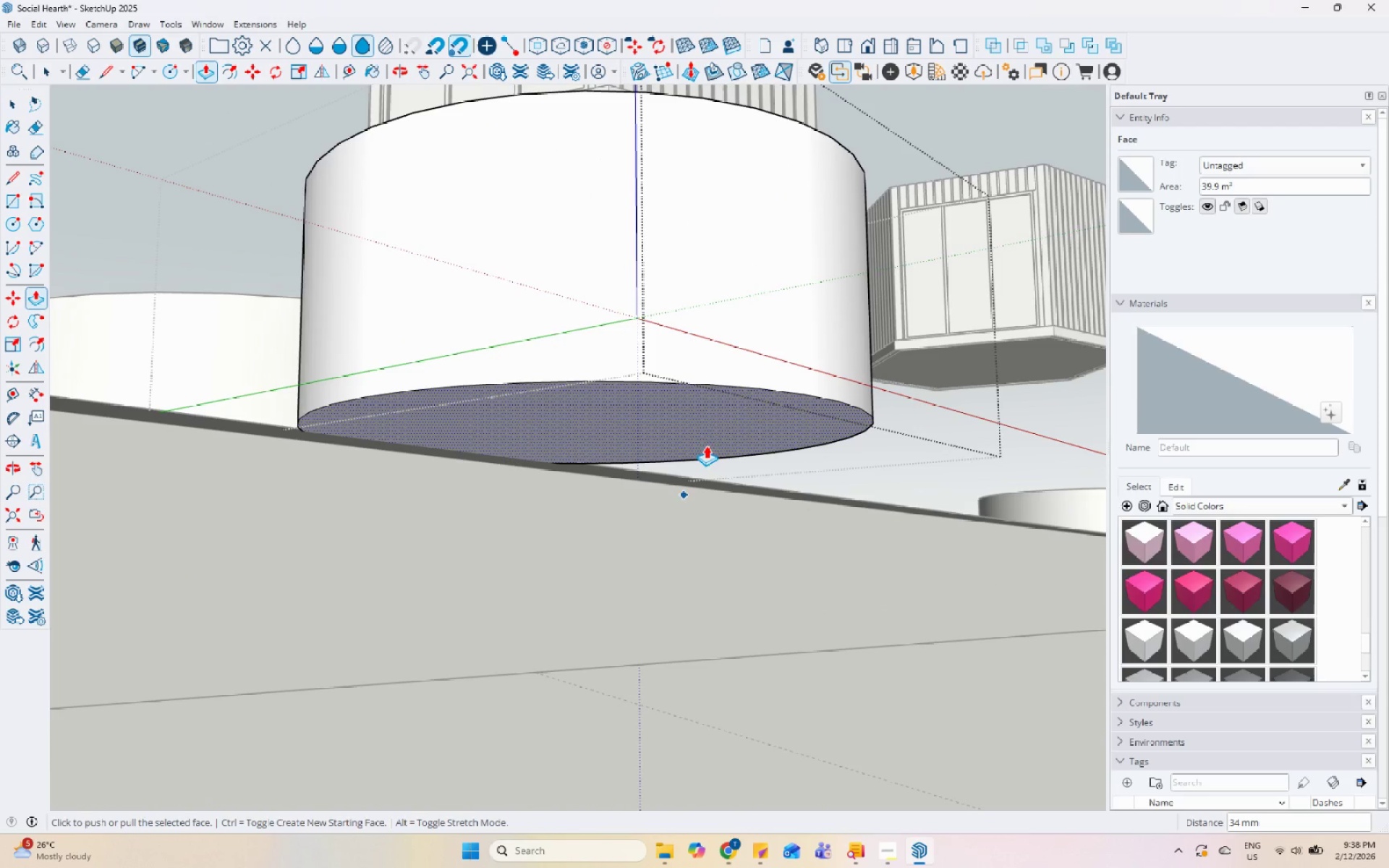 
left_click([715, 416])
 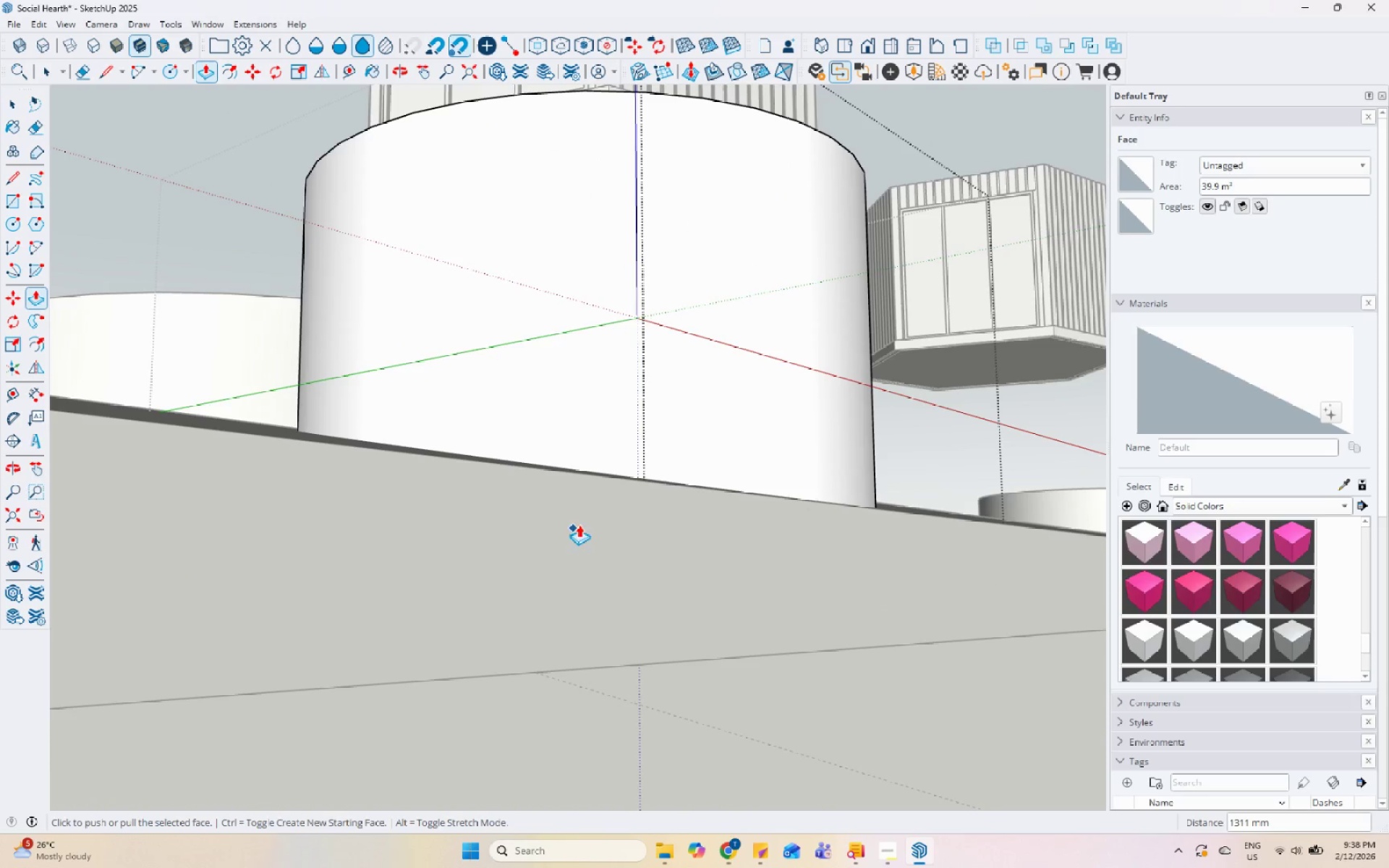 
key(Space)
 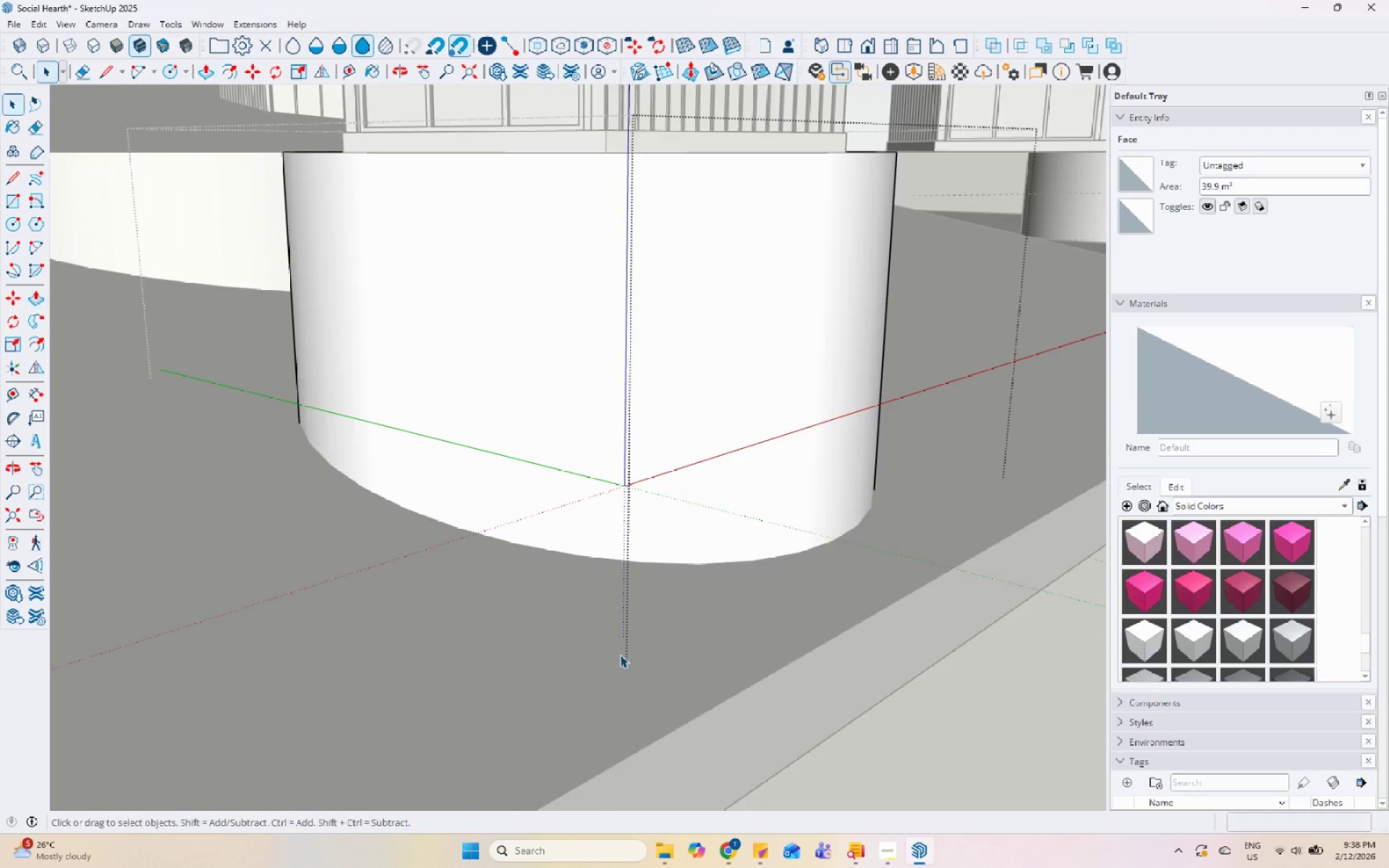 
key(Escape)
 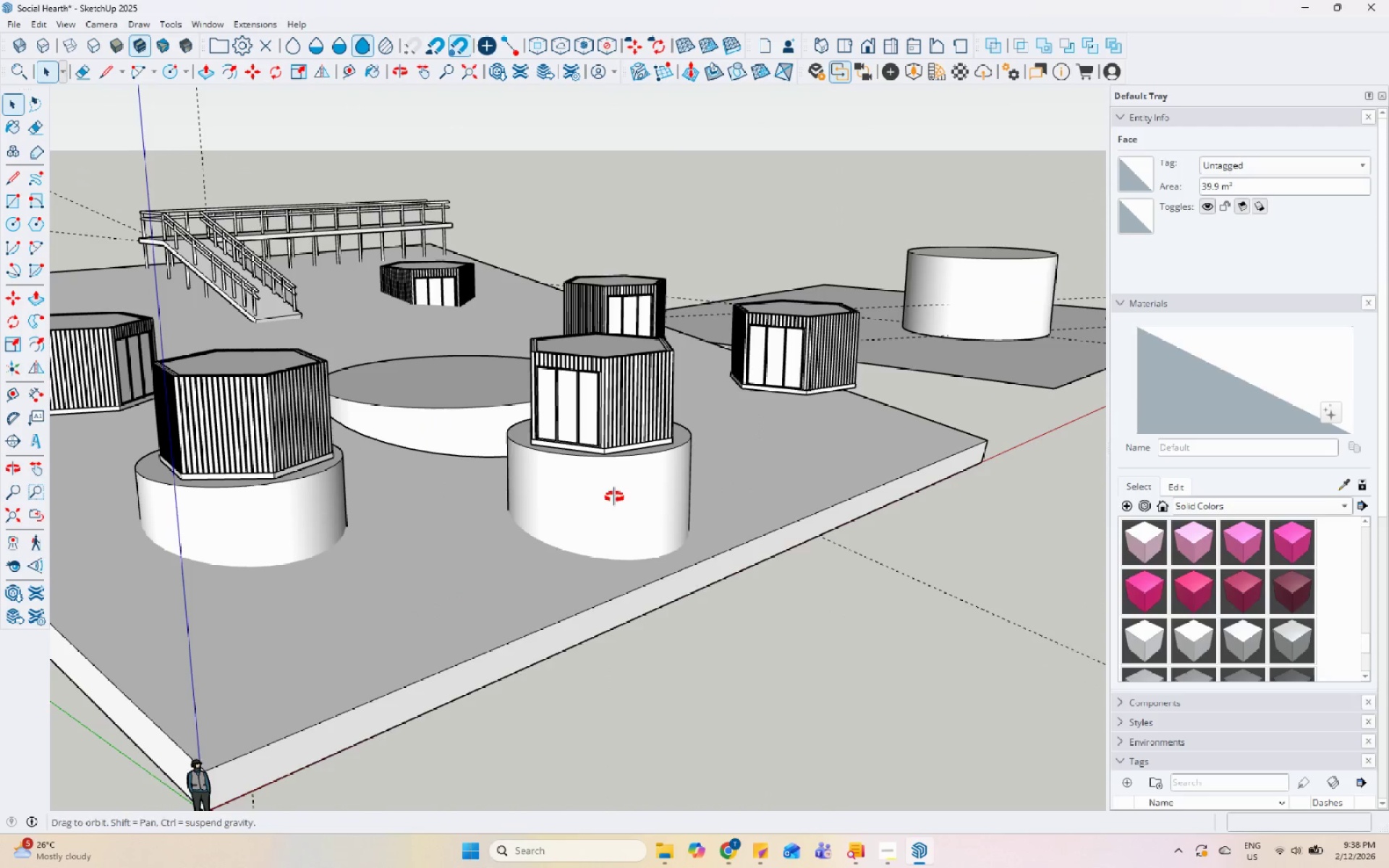 
scroll: coordinate [607, 553], scroll_direction: down, amount: 14.0
 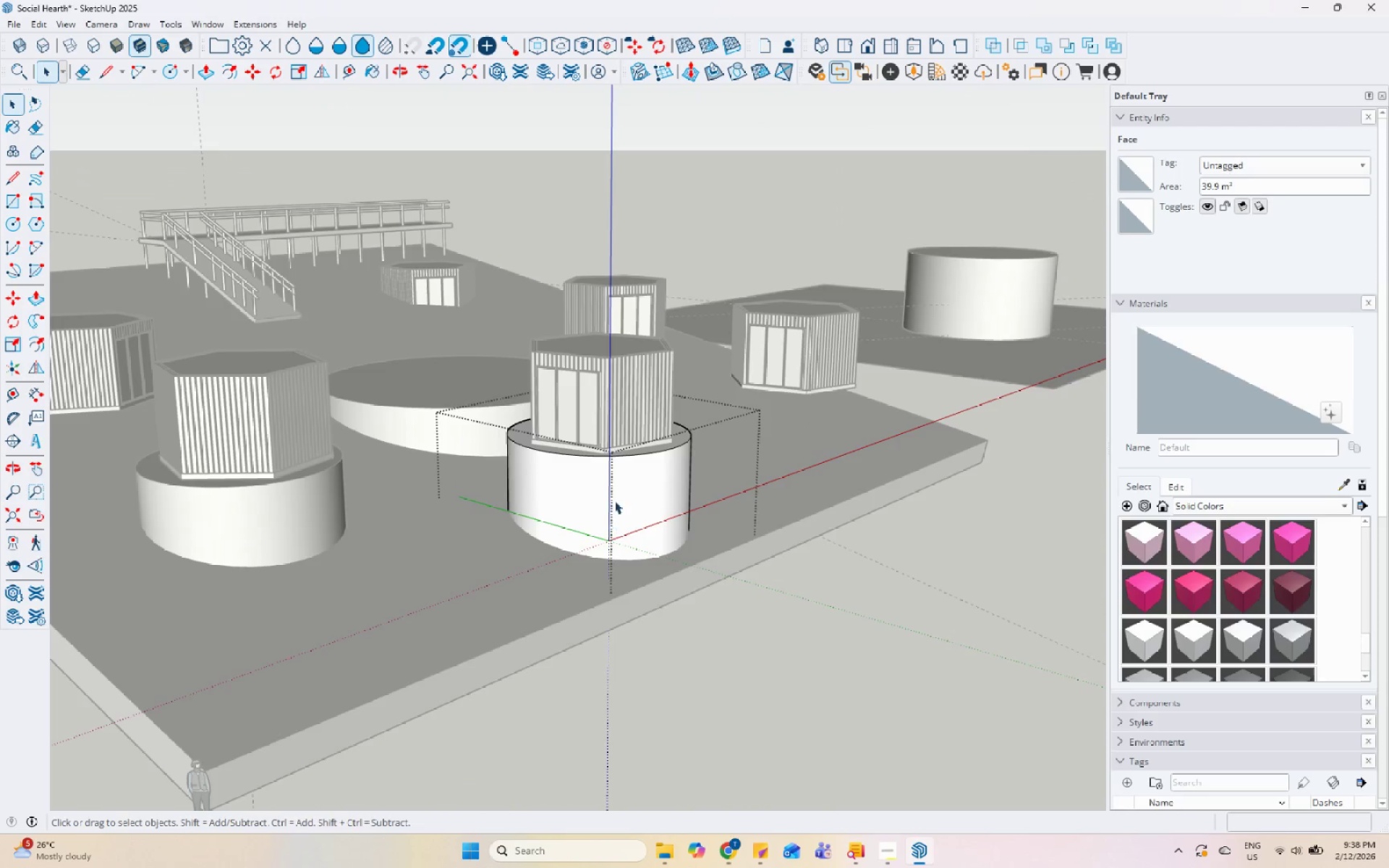 
key(Escape)
 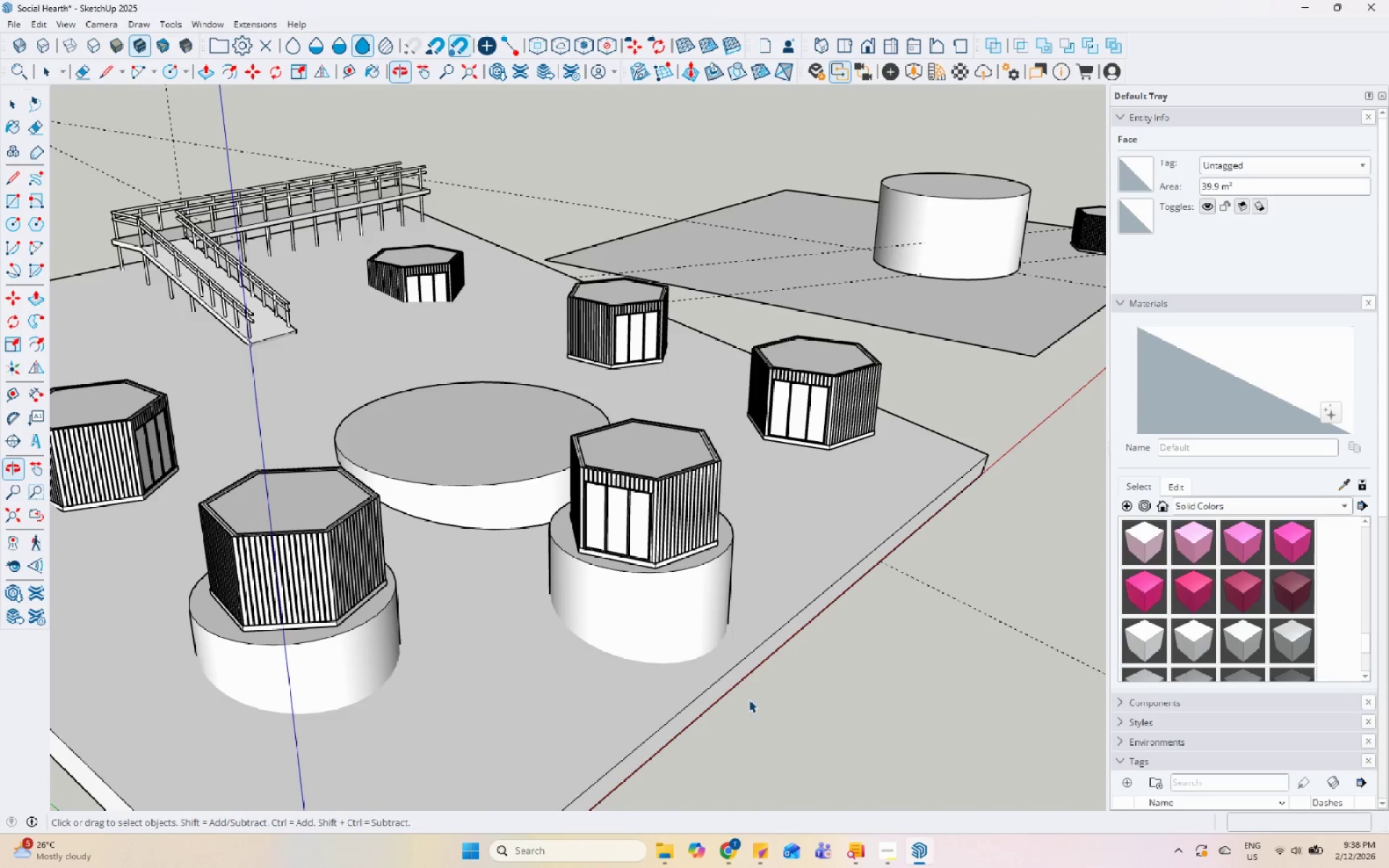 
key(Escape)
 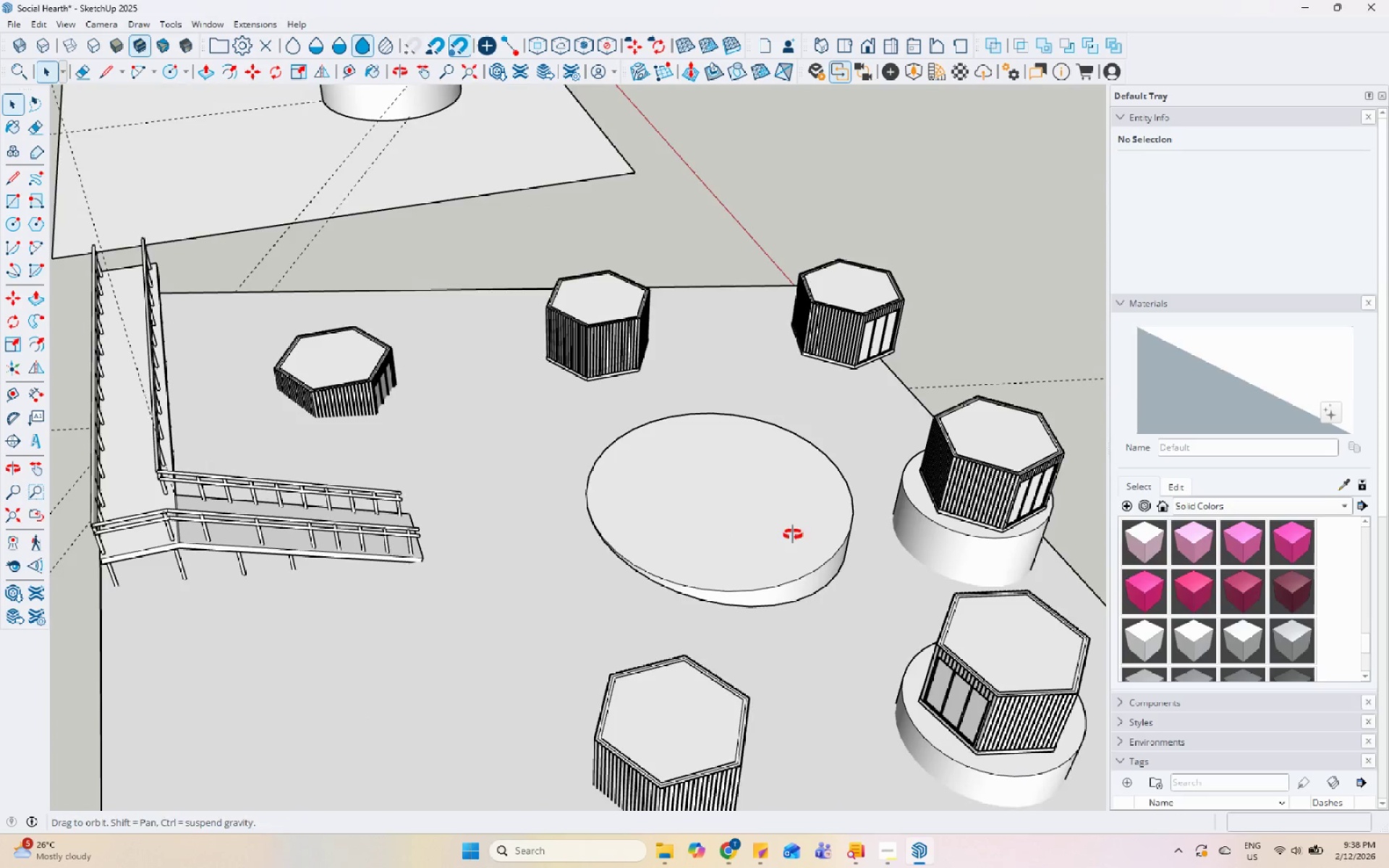 
scroll: coordinate [819, 411], scroll_direction: up, amount: 2.0
 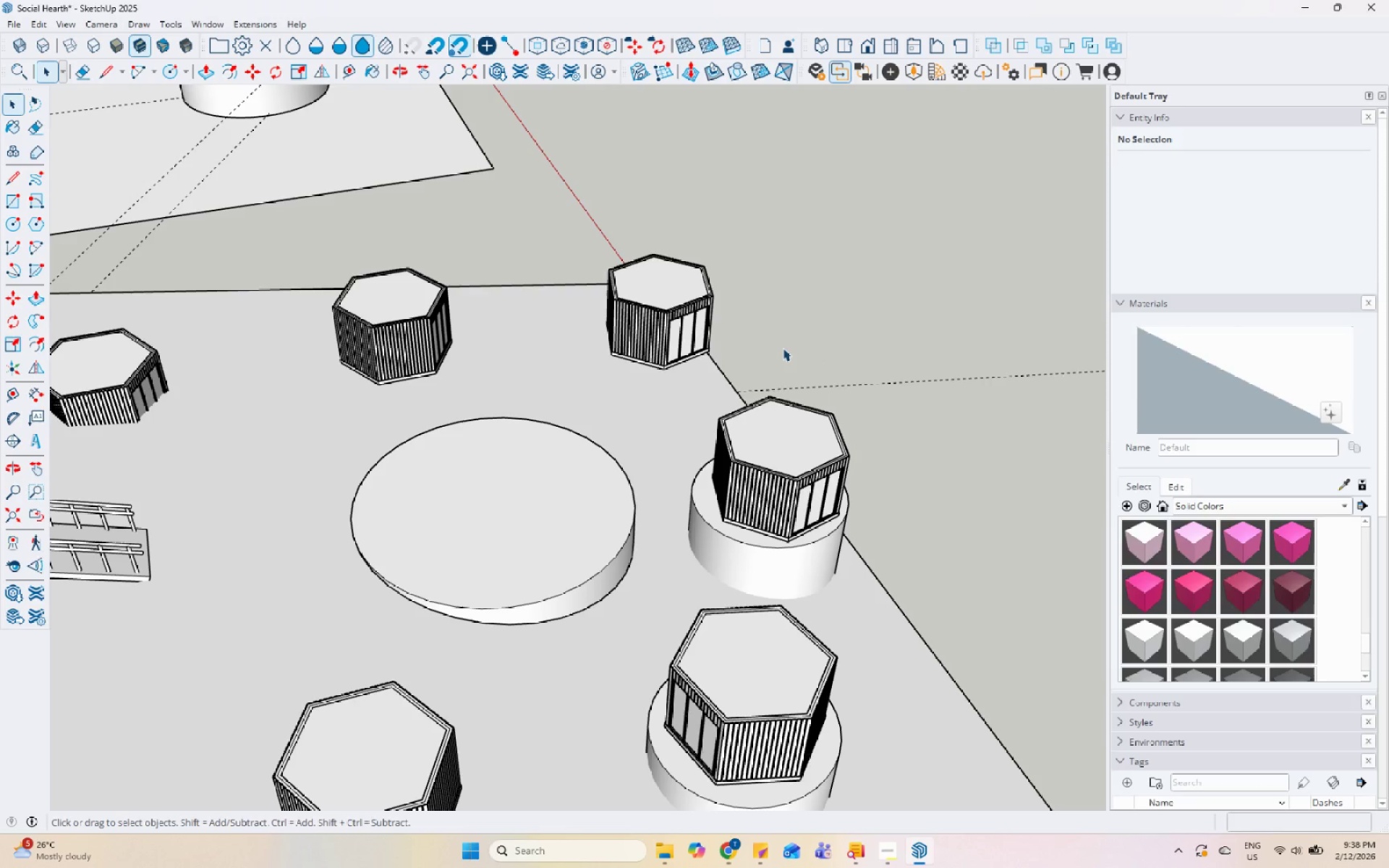 
scroll: coordinate [509, 568], scroll_direction: down, amount: 1.0
 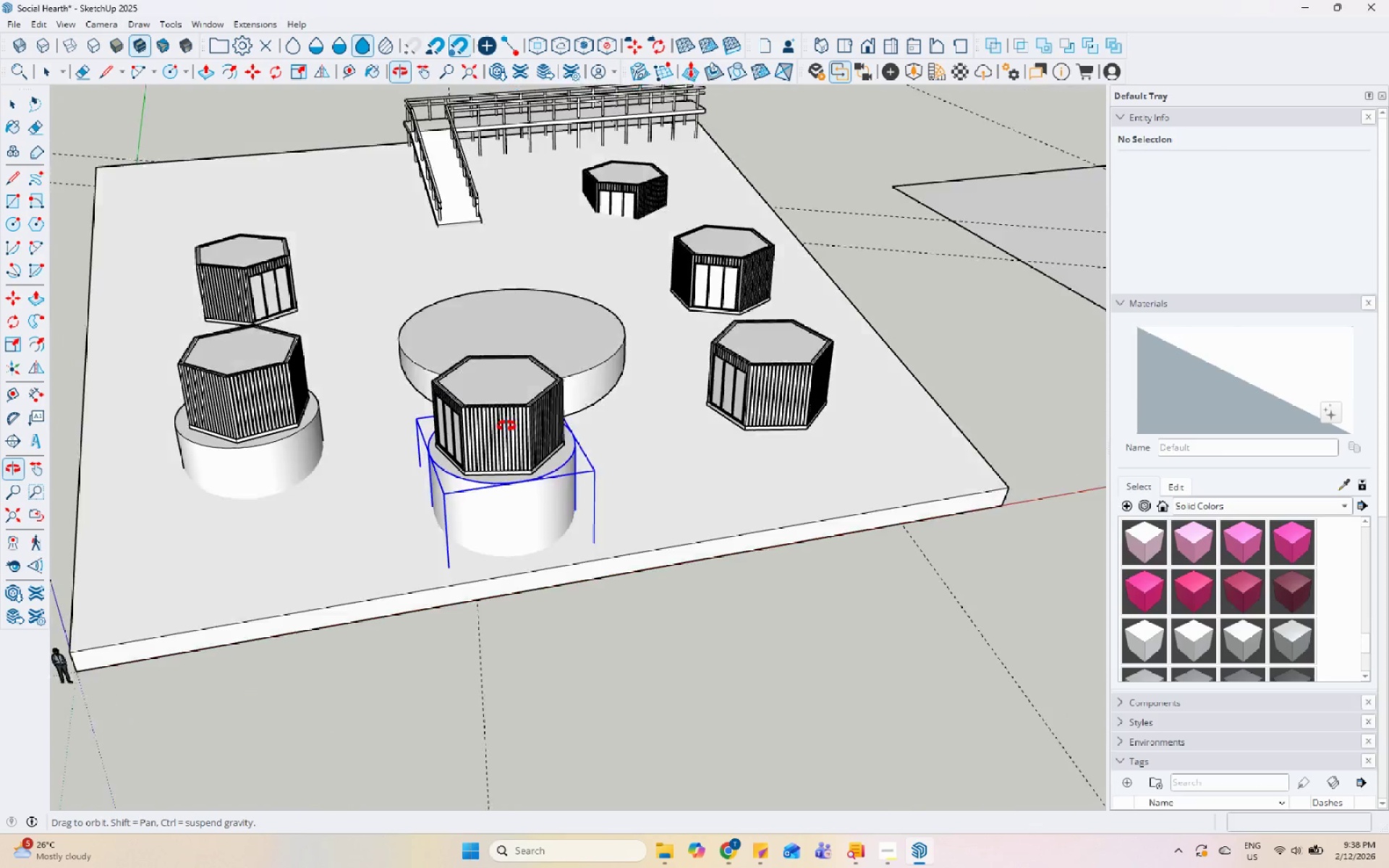 
key(M)
 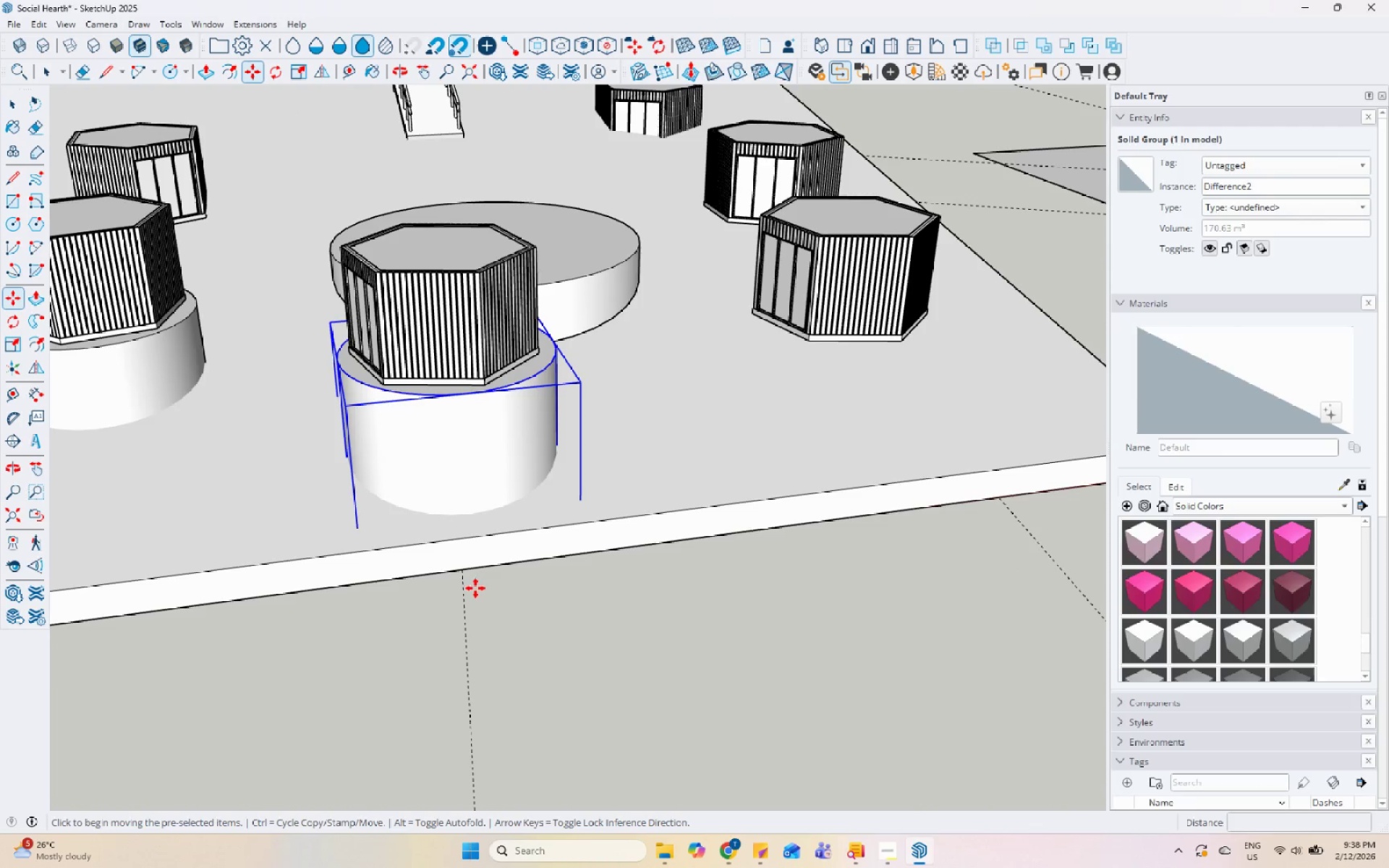 
scroll: coordinate [593, 584], scroll_direction: up, amount: 4.0
 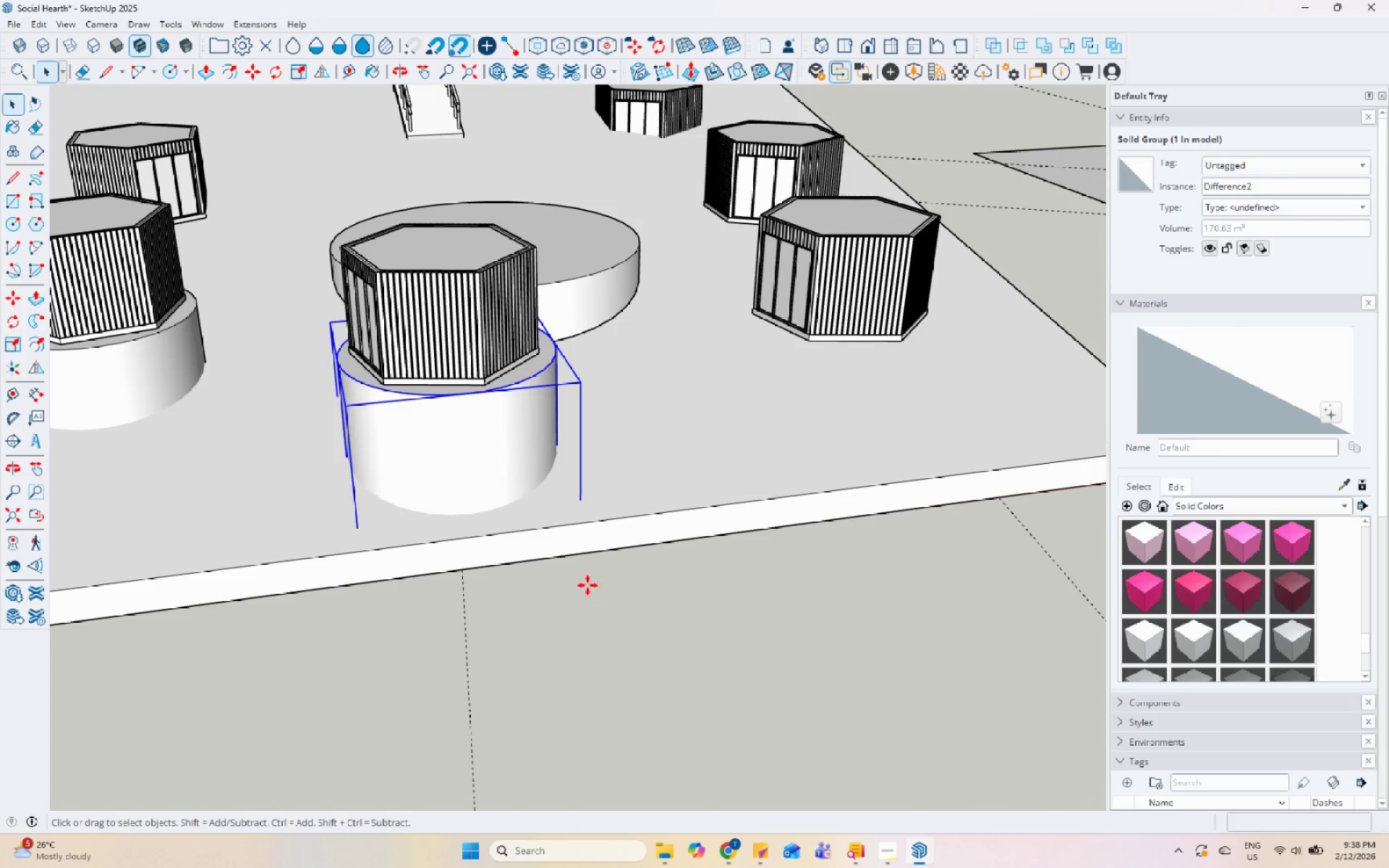 
key(Control+ControlLeft)
 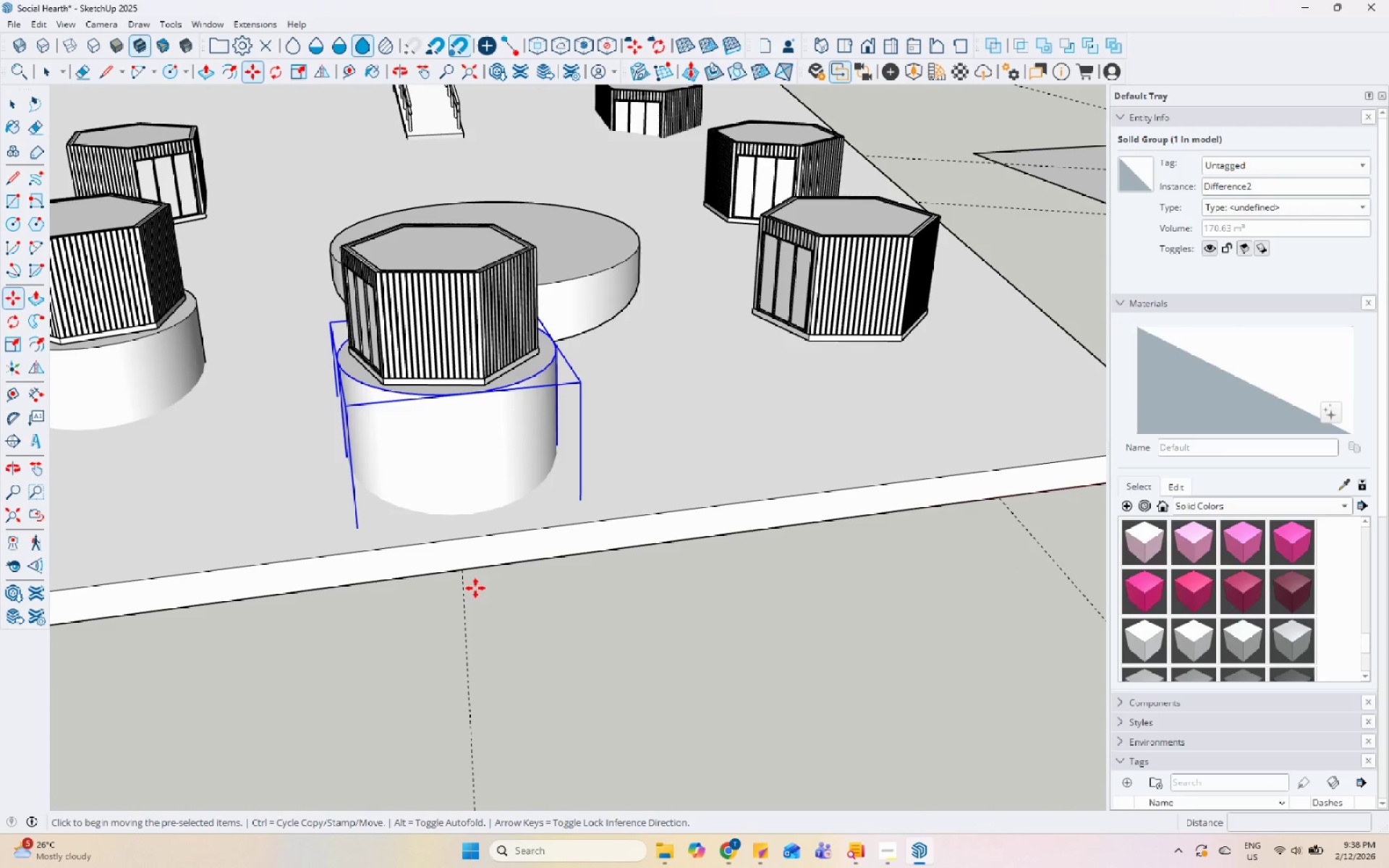 
left_click([475, 588])
 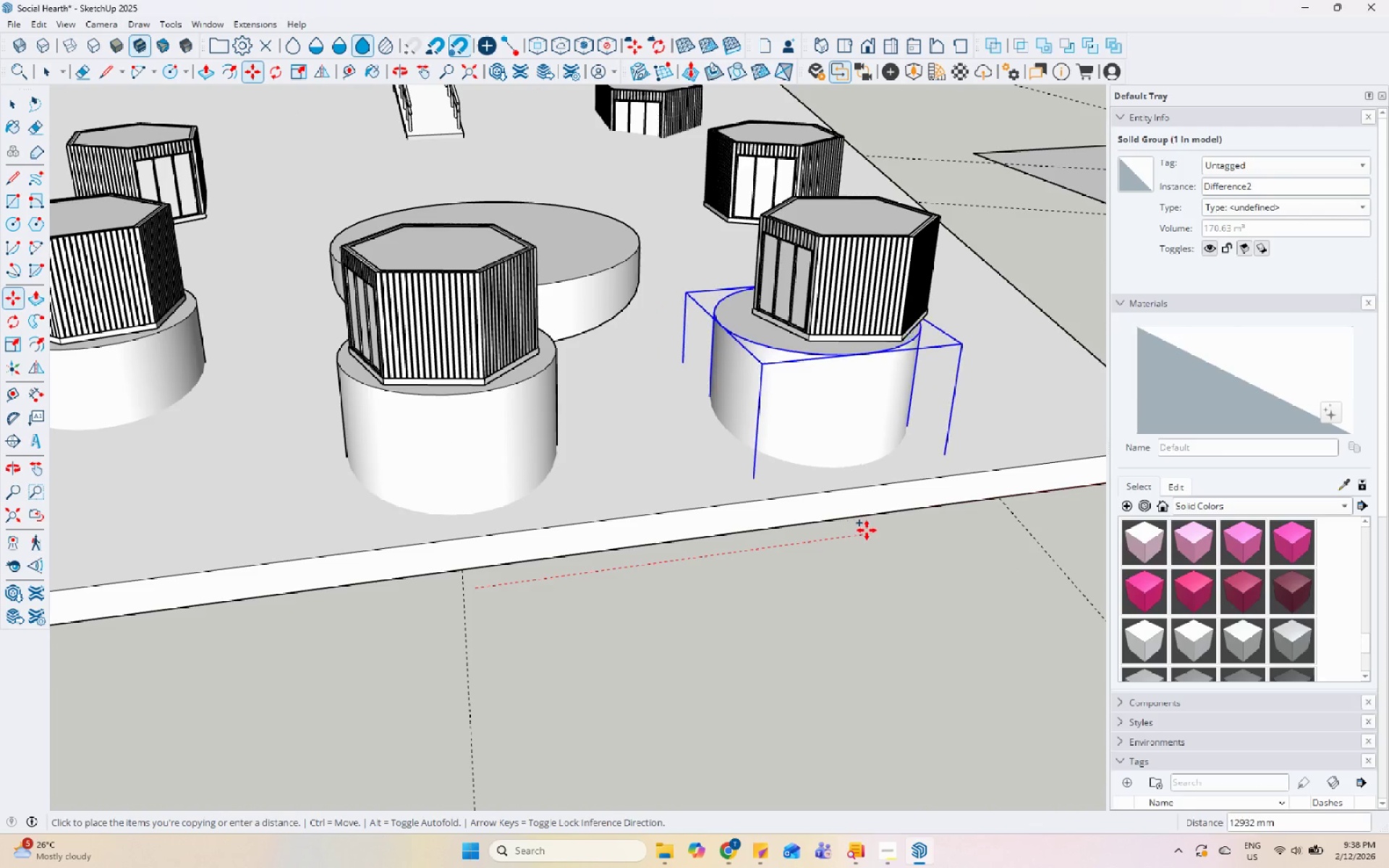 
left_click([887, 530])
 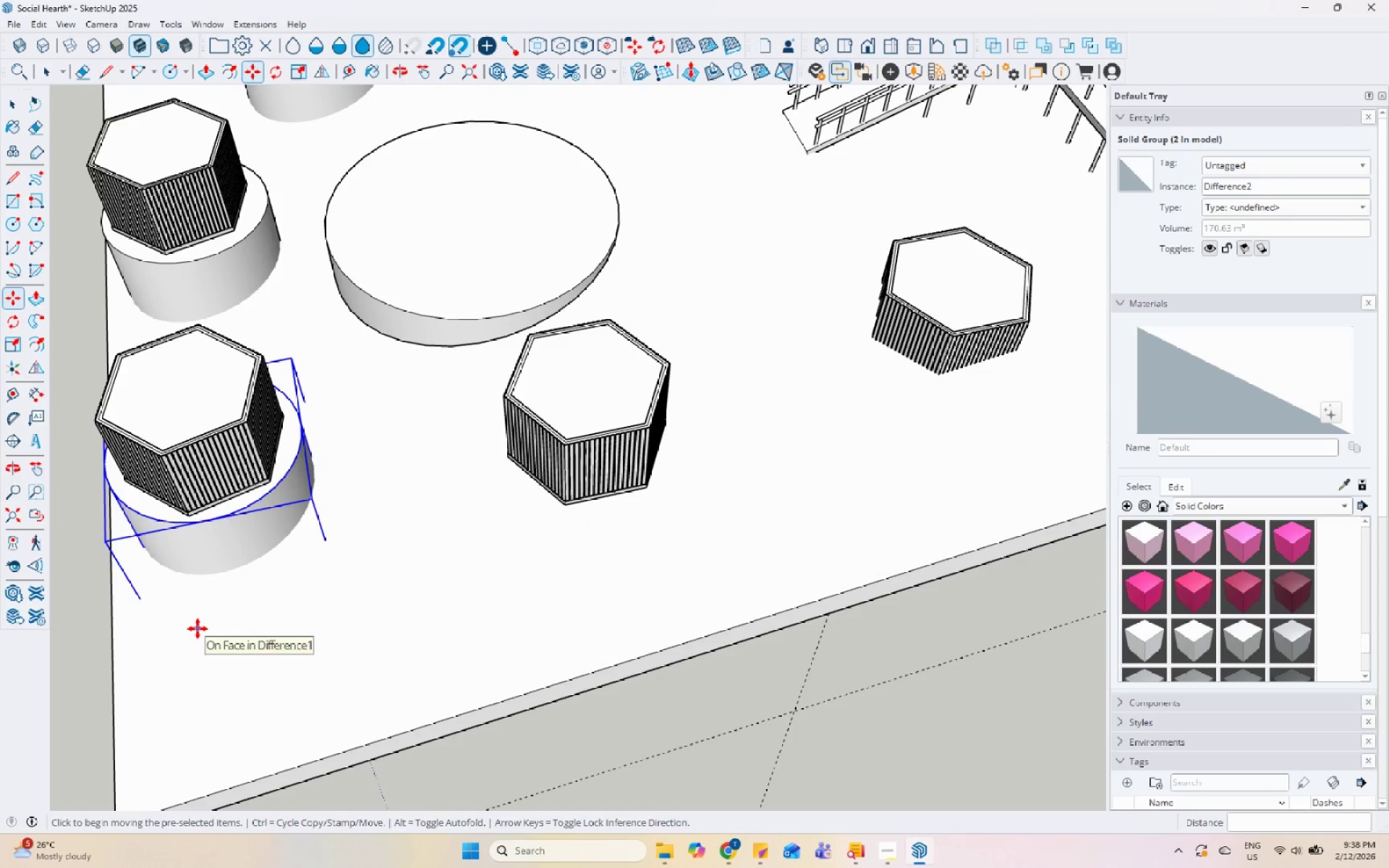 
scroll: coordinate [535, 474], scroll_direction: down, amount: 4.0
 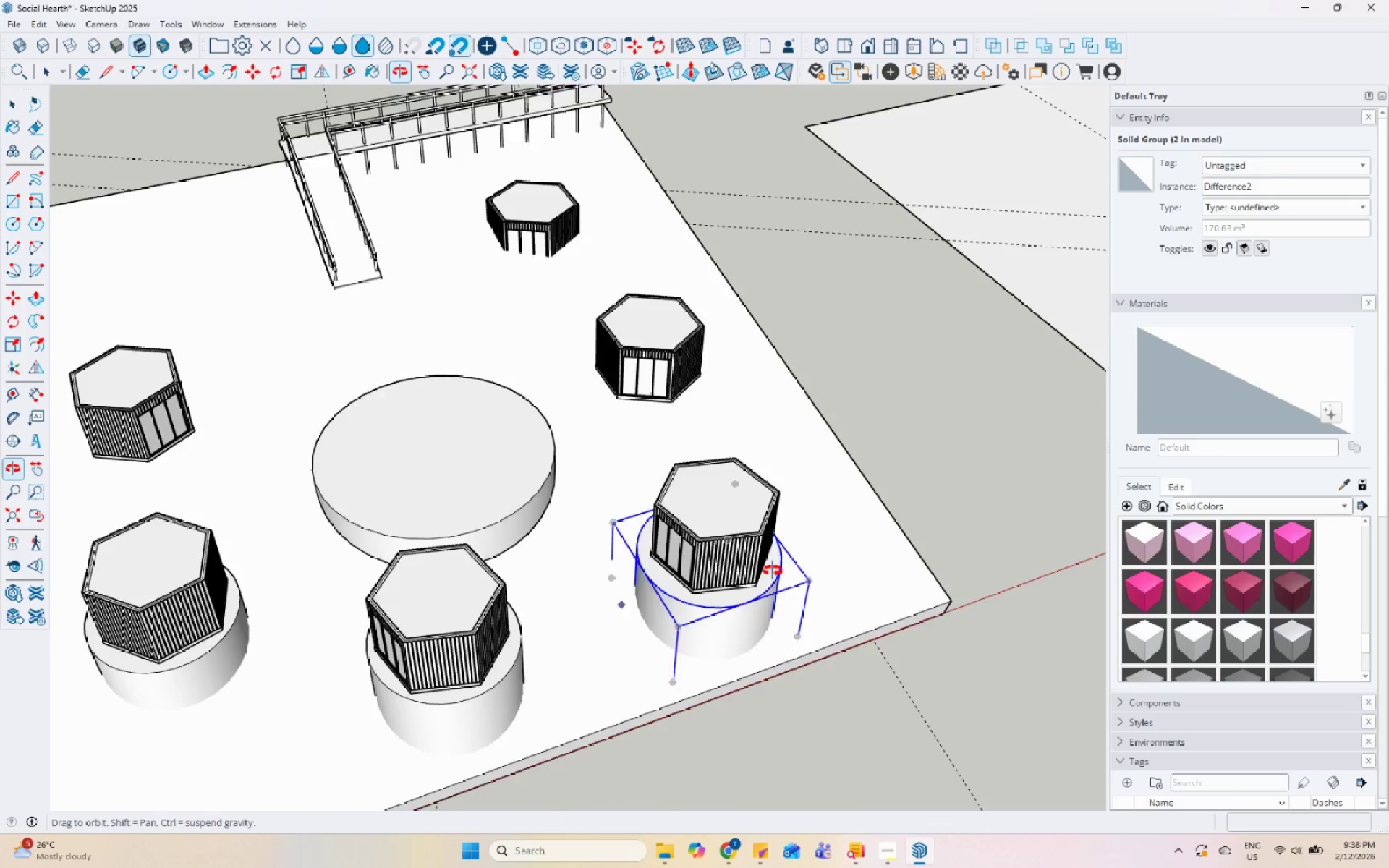 
scroll: coordinate [852, 597], scroll_direction: up, amount: 5.0
 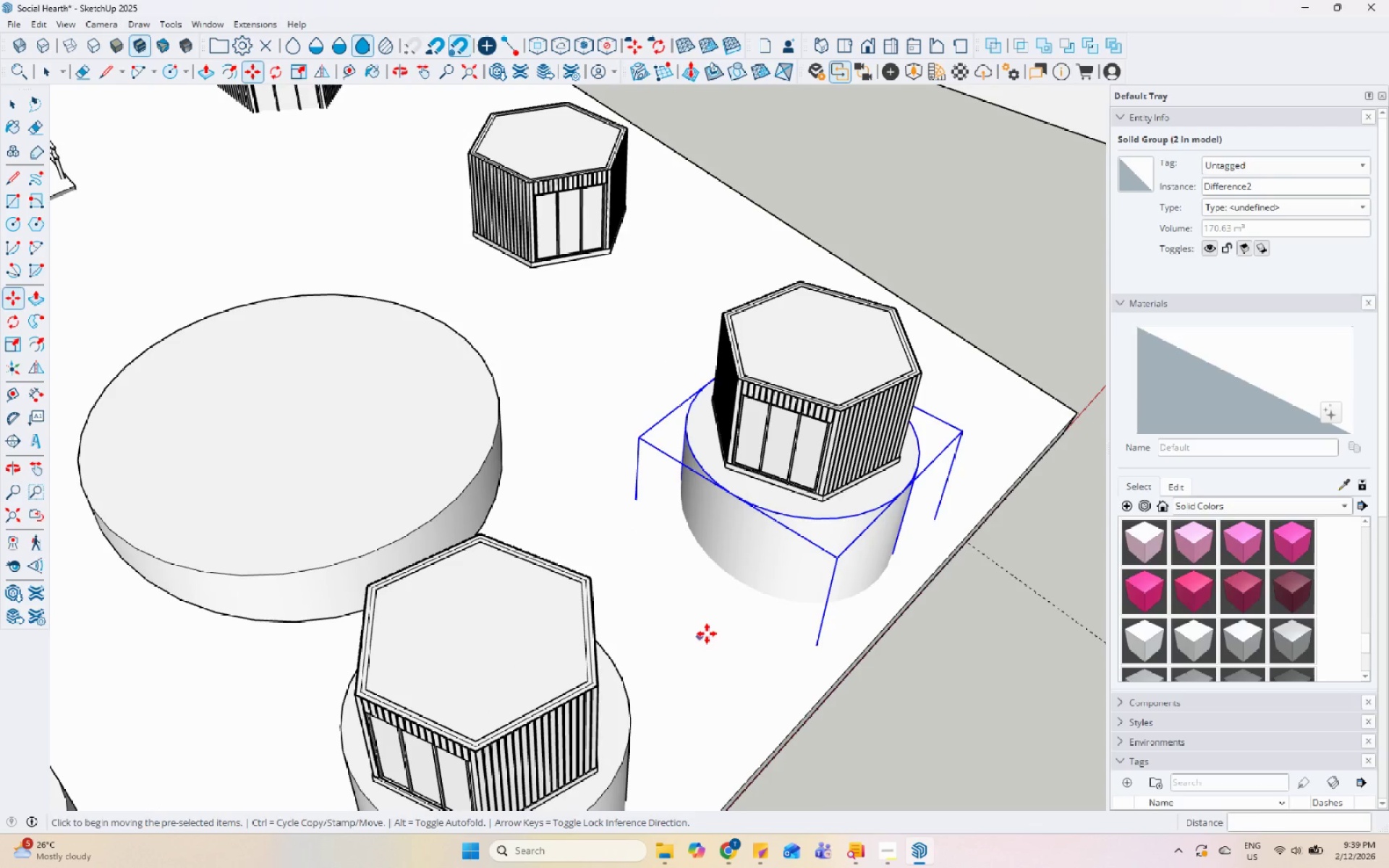 
left_click([709, 632])
 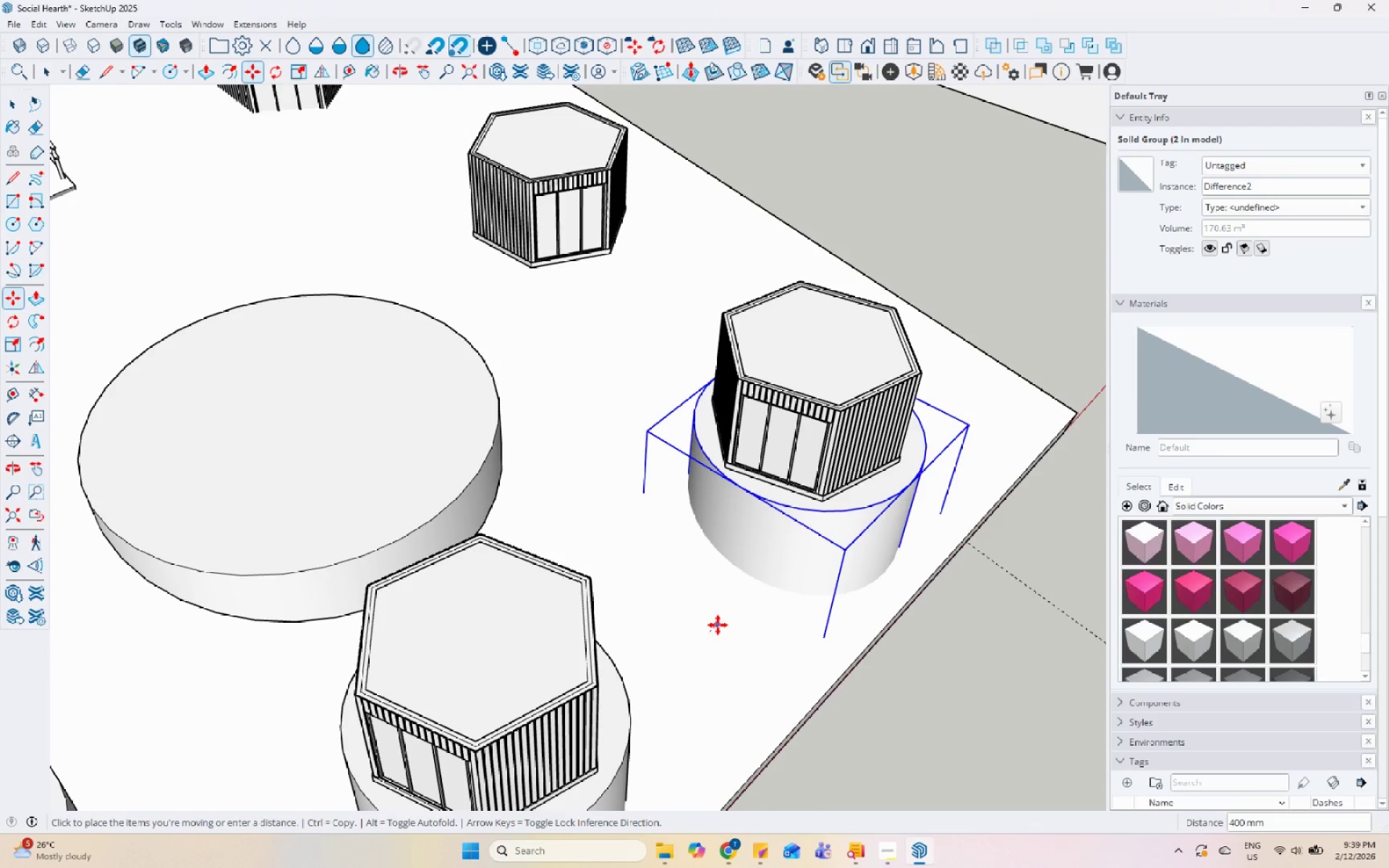 
left_click([718, 625])
 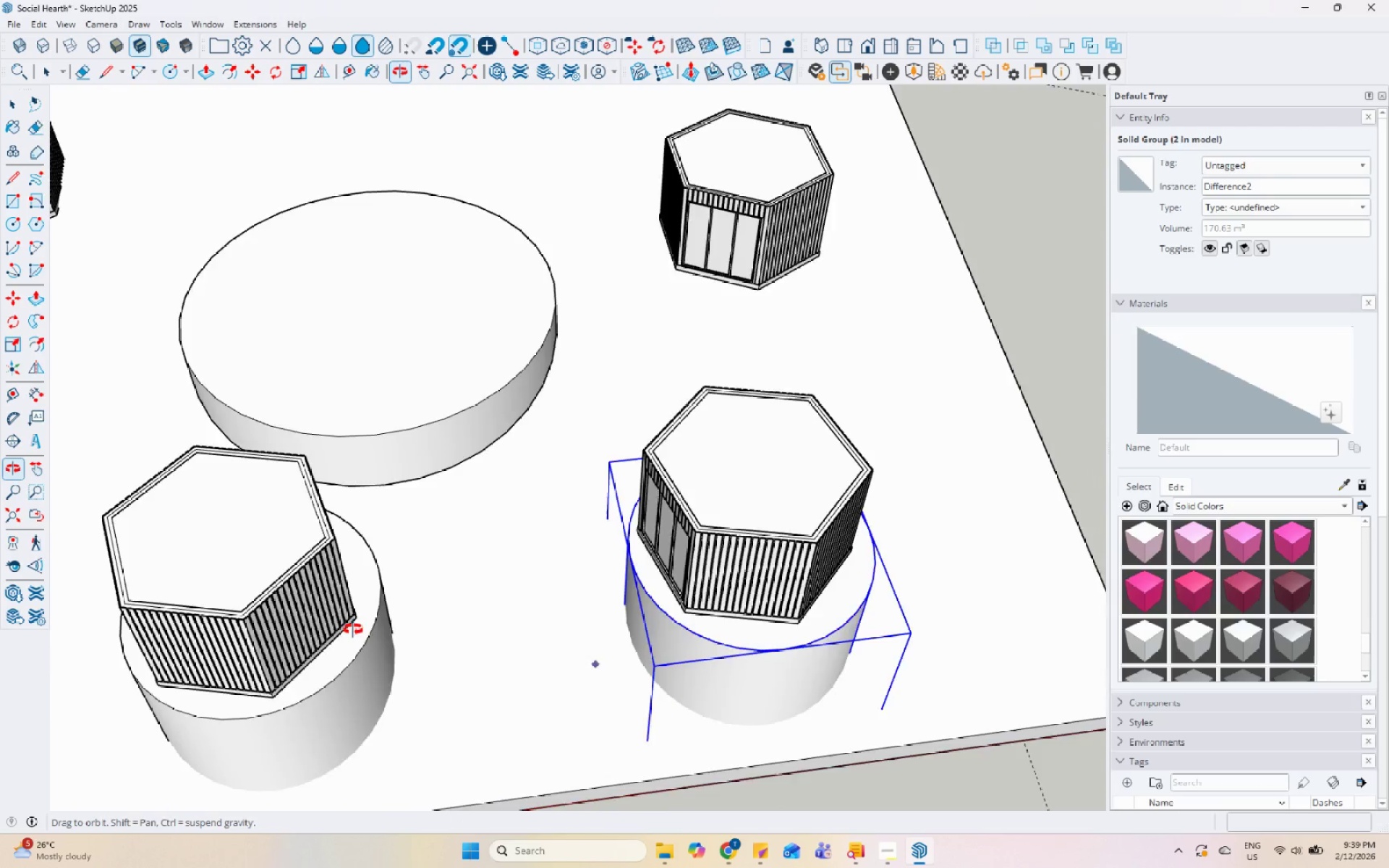 
scroll: coordinate [642, 448], scroll_direction: down, amount: 6.0
 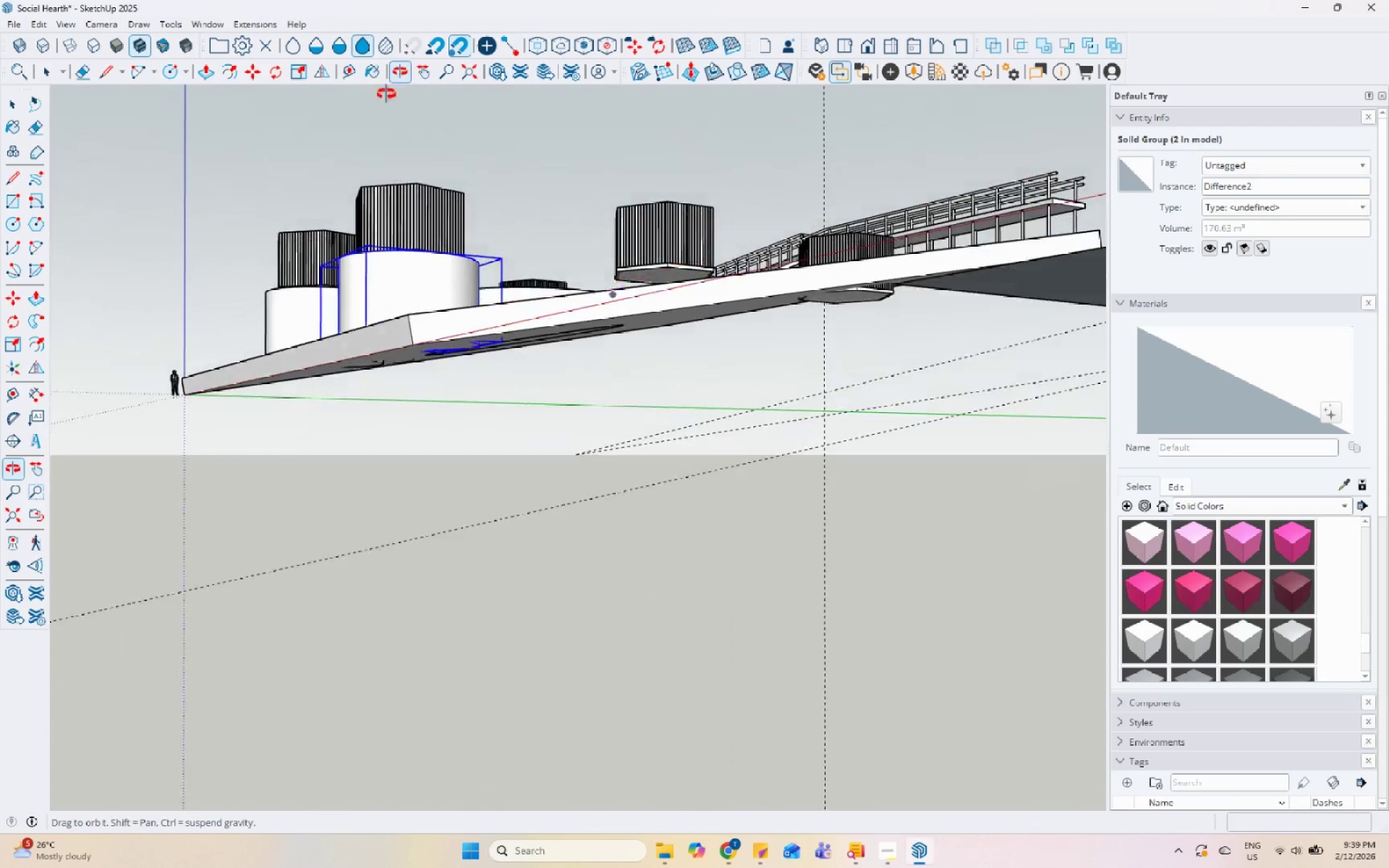 
key(Space)
 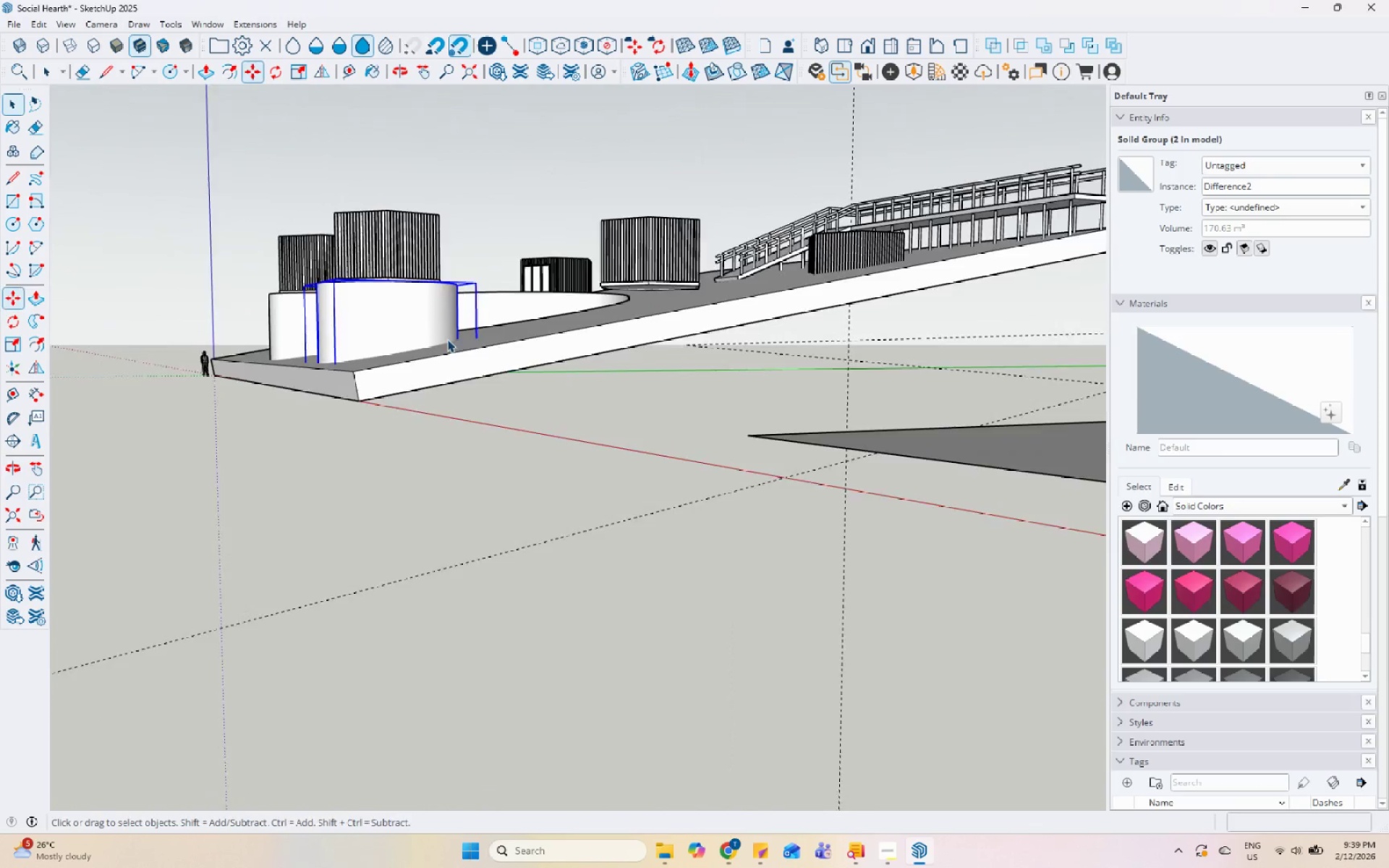 
scroll: coordinate [436, 378], scroll_direction: none, amount: 0.0
 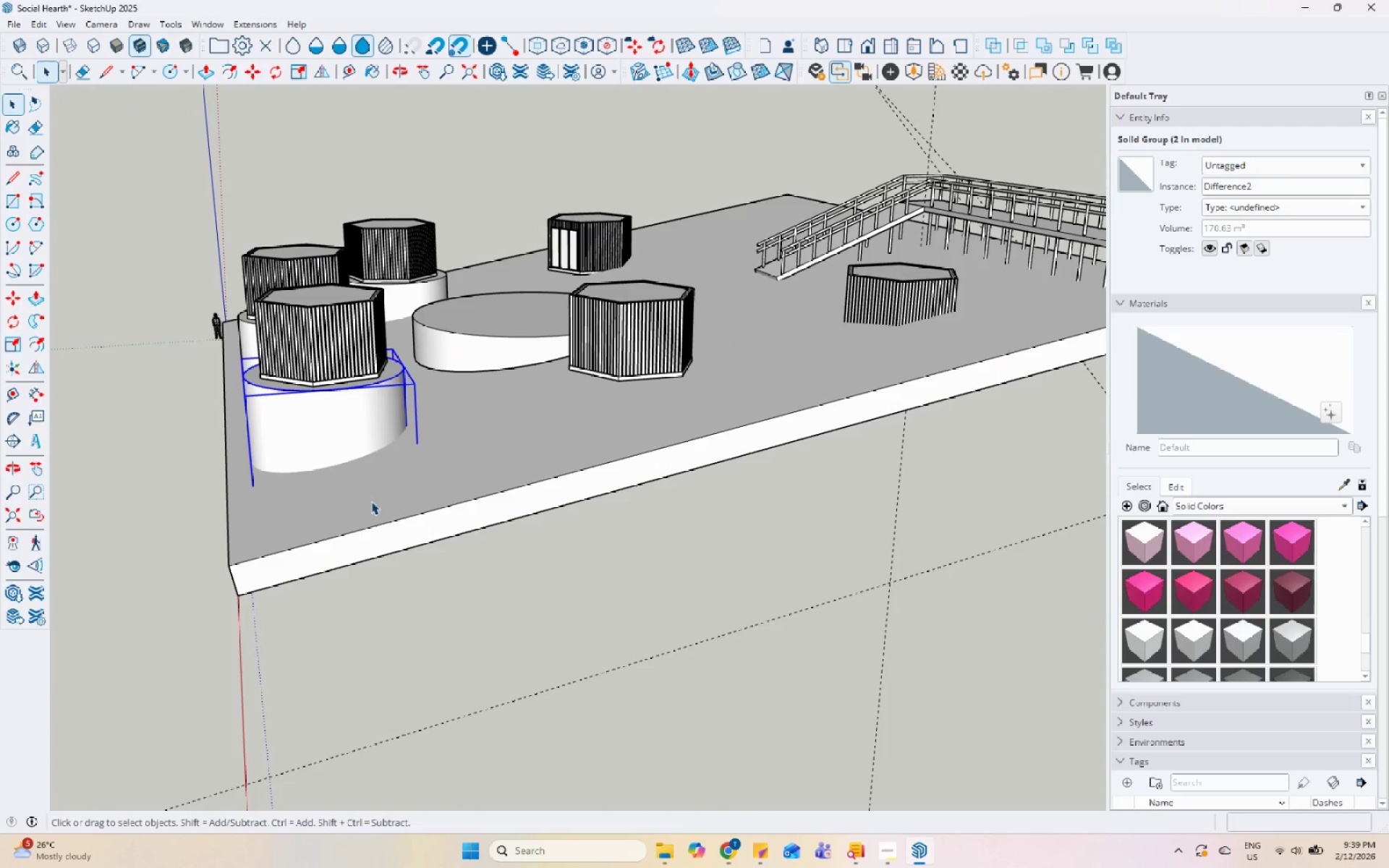 
key(M)
 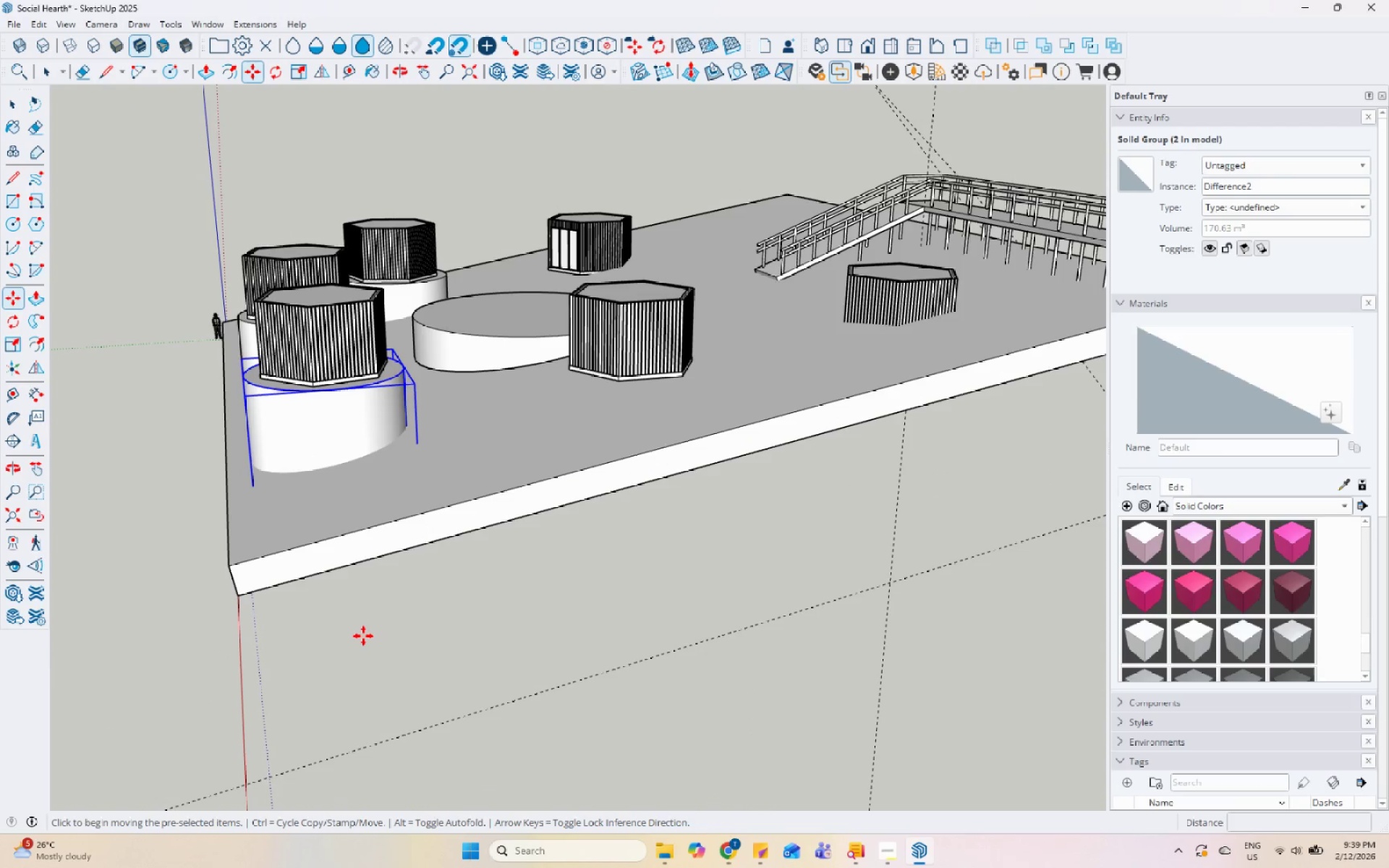 
key(Control+ControlLeft)
 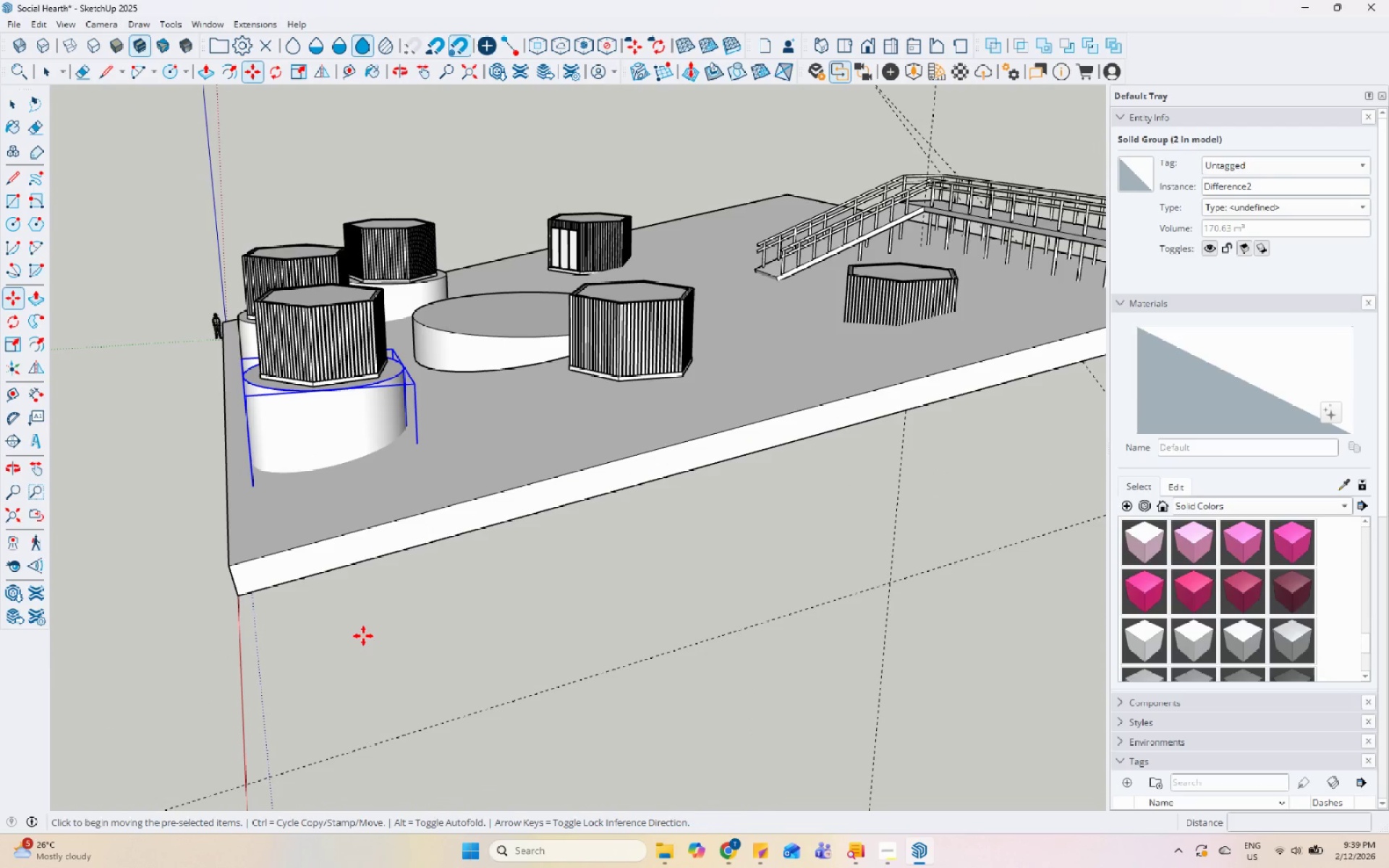 
left_click([363, 636])
 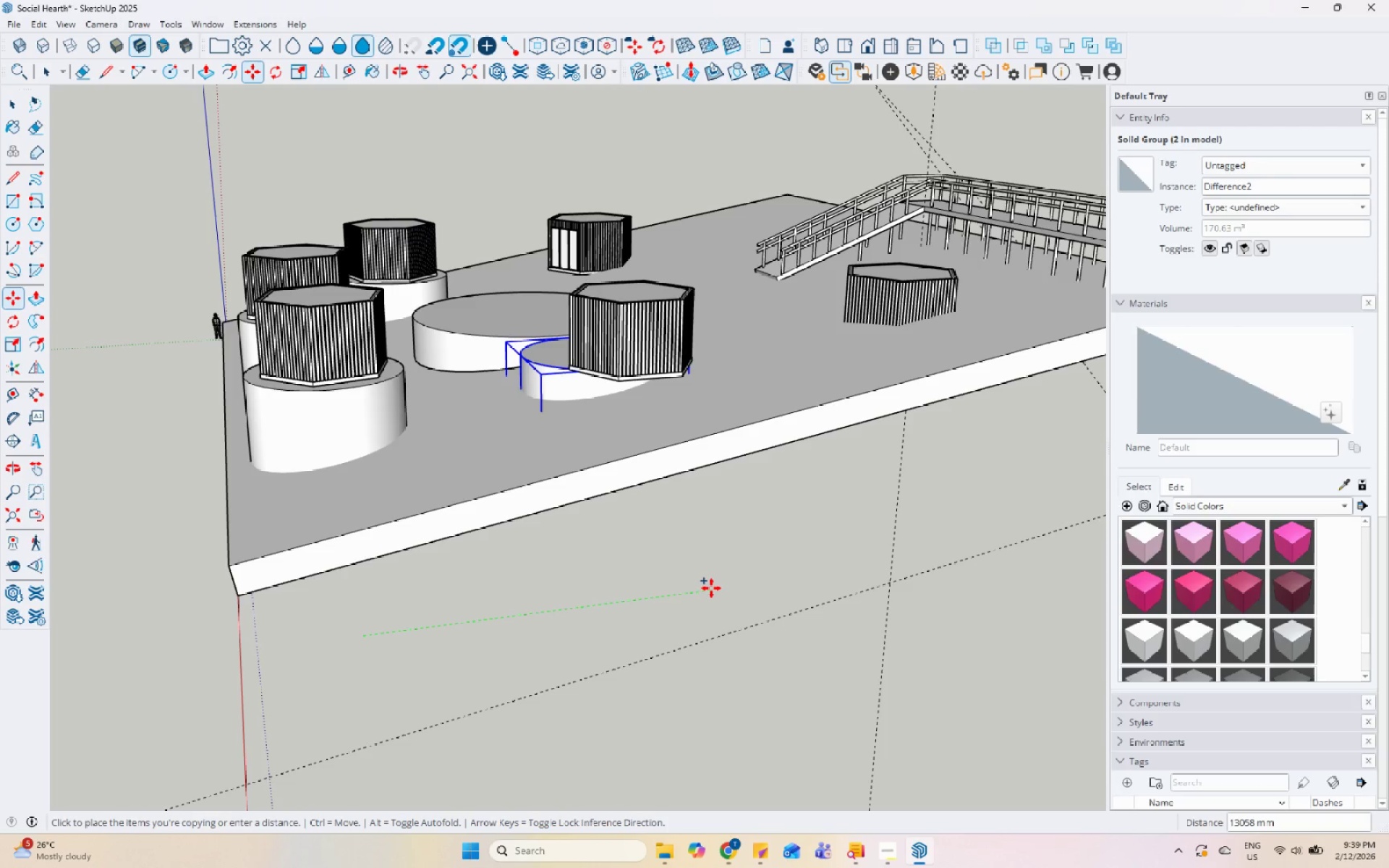 
scroll: coordinate [745, 442], scroll_direction: up, amount: 5.0
 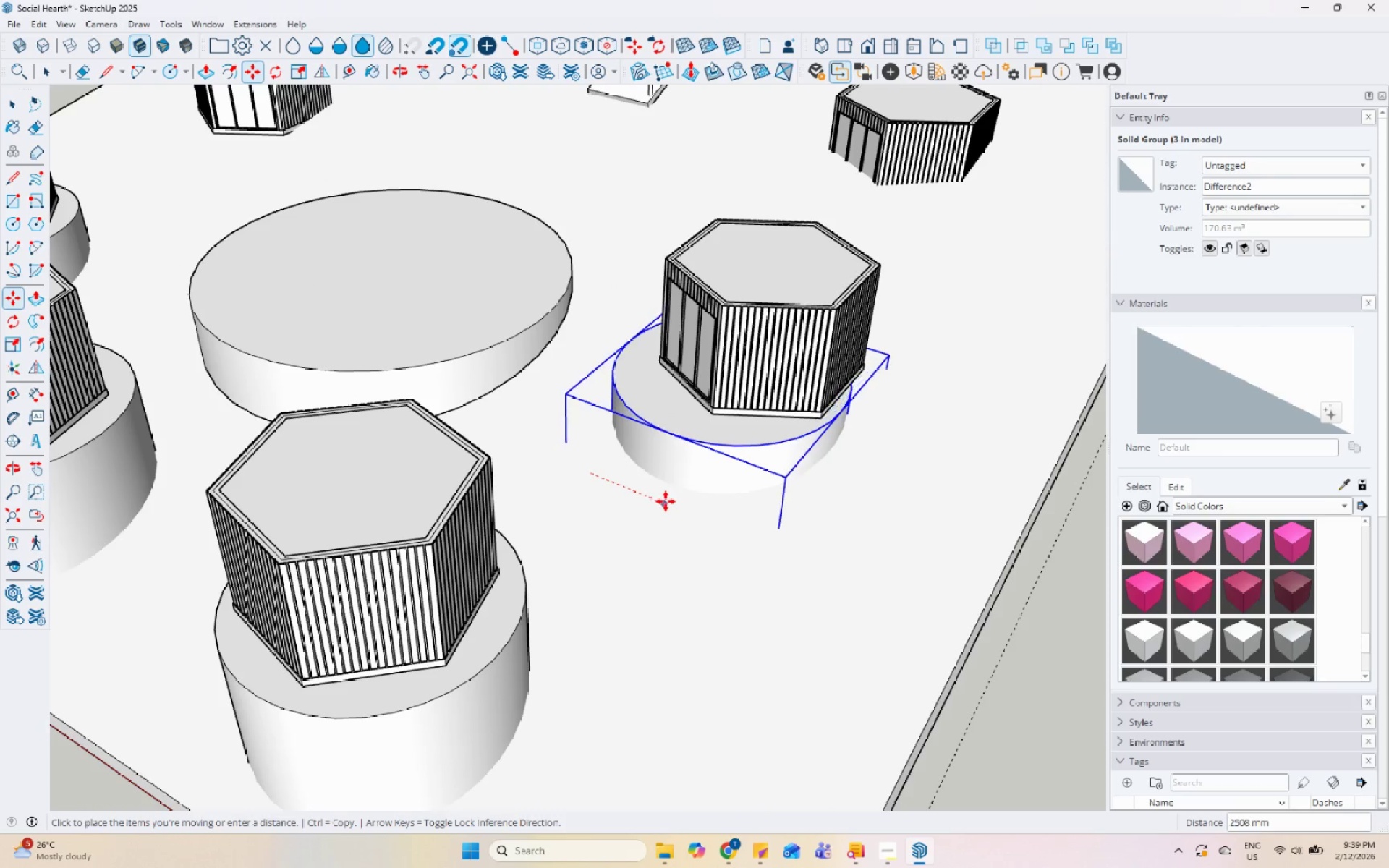 
left_click([678, 505])
 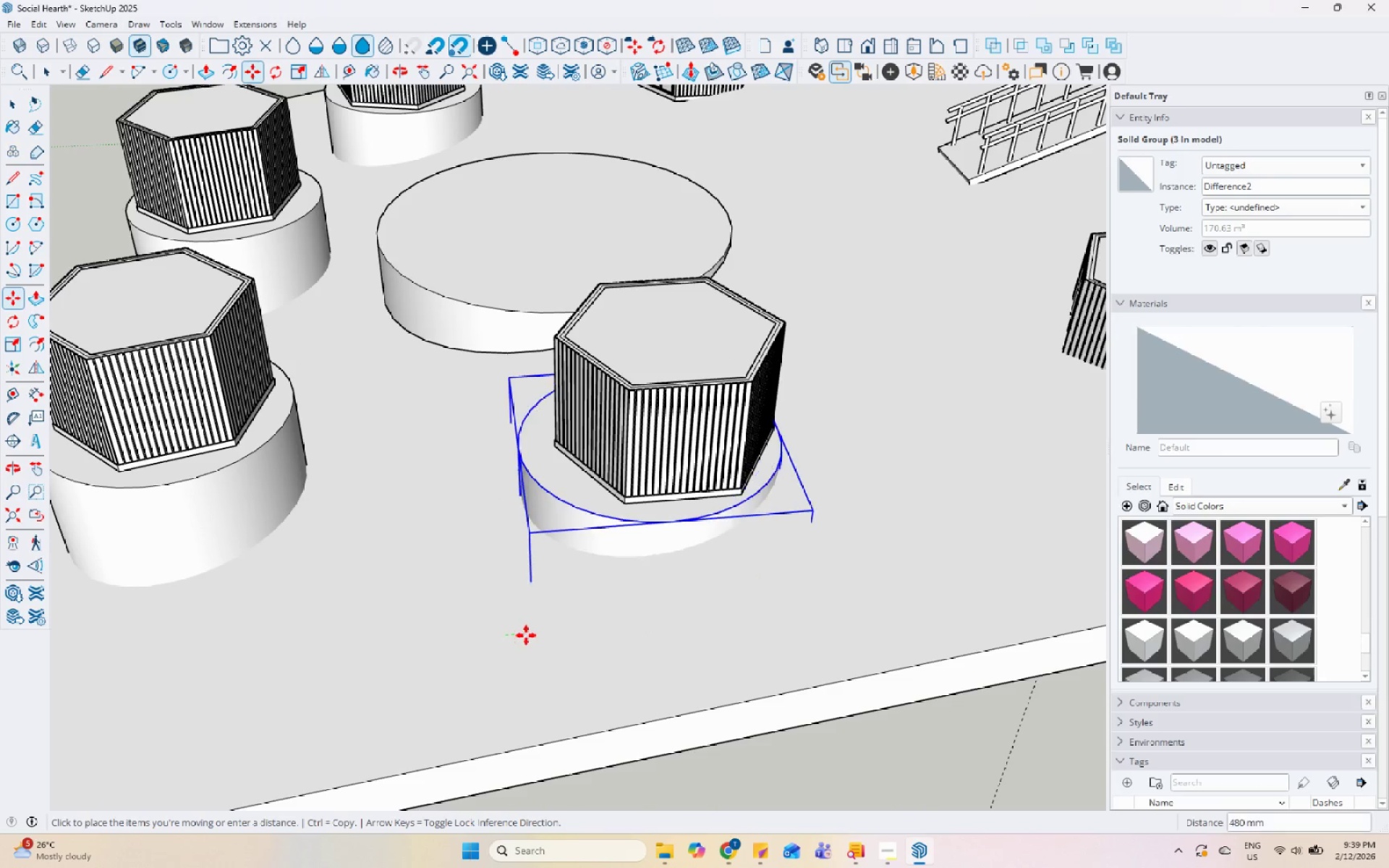 
left_click([549, 631])
 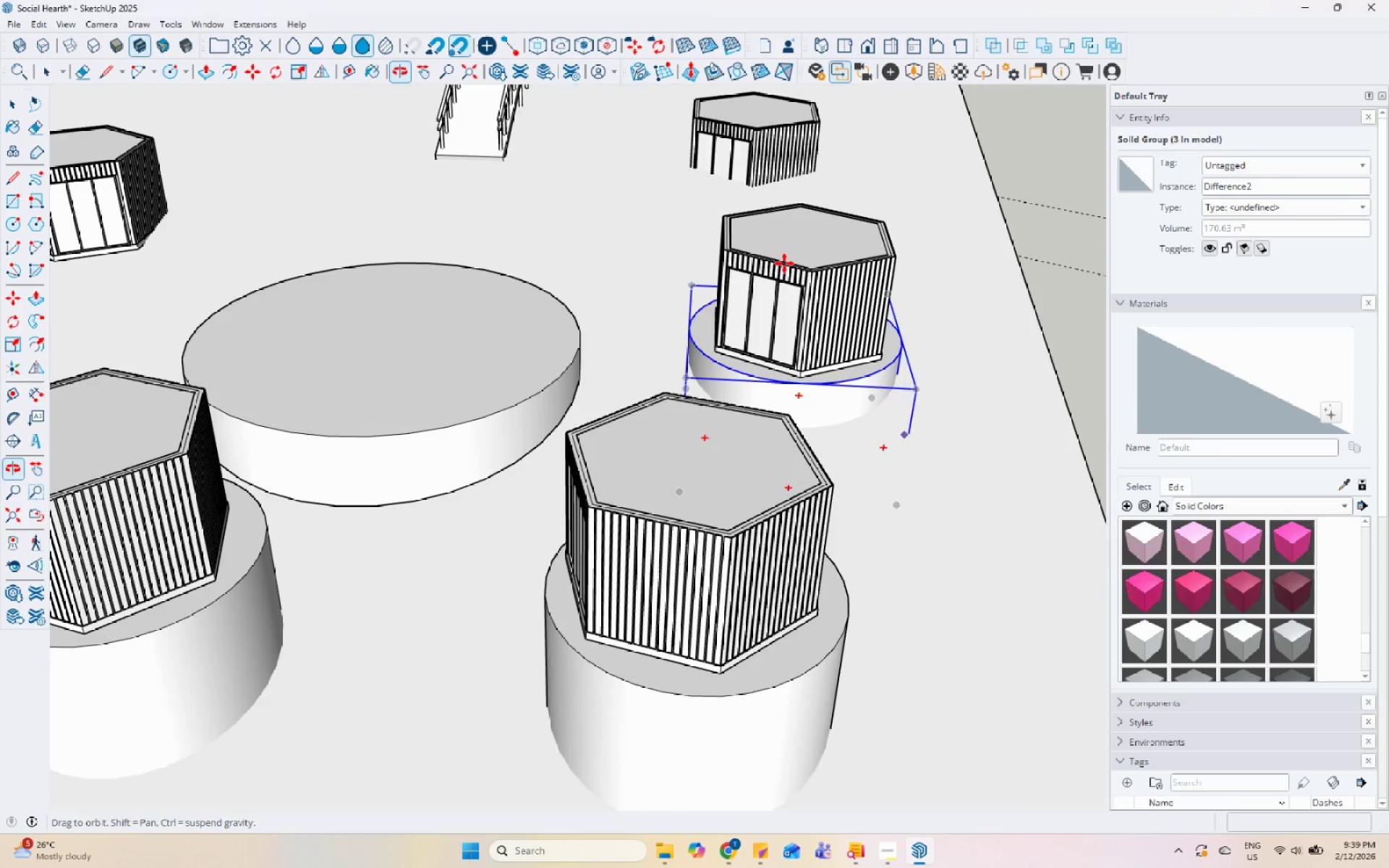 
scroll: coordinate [622, 338], scroll_direction: down, amount: 5.0
 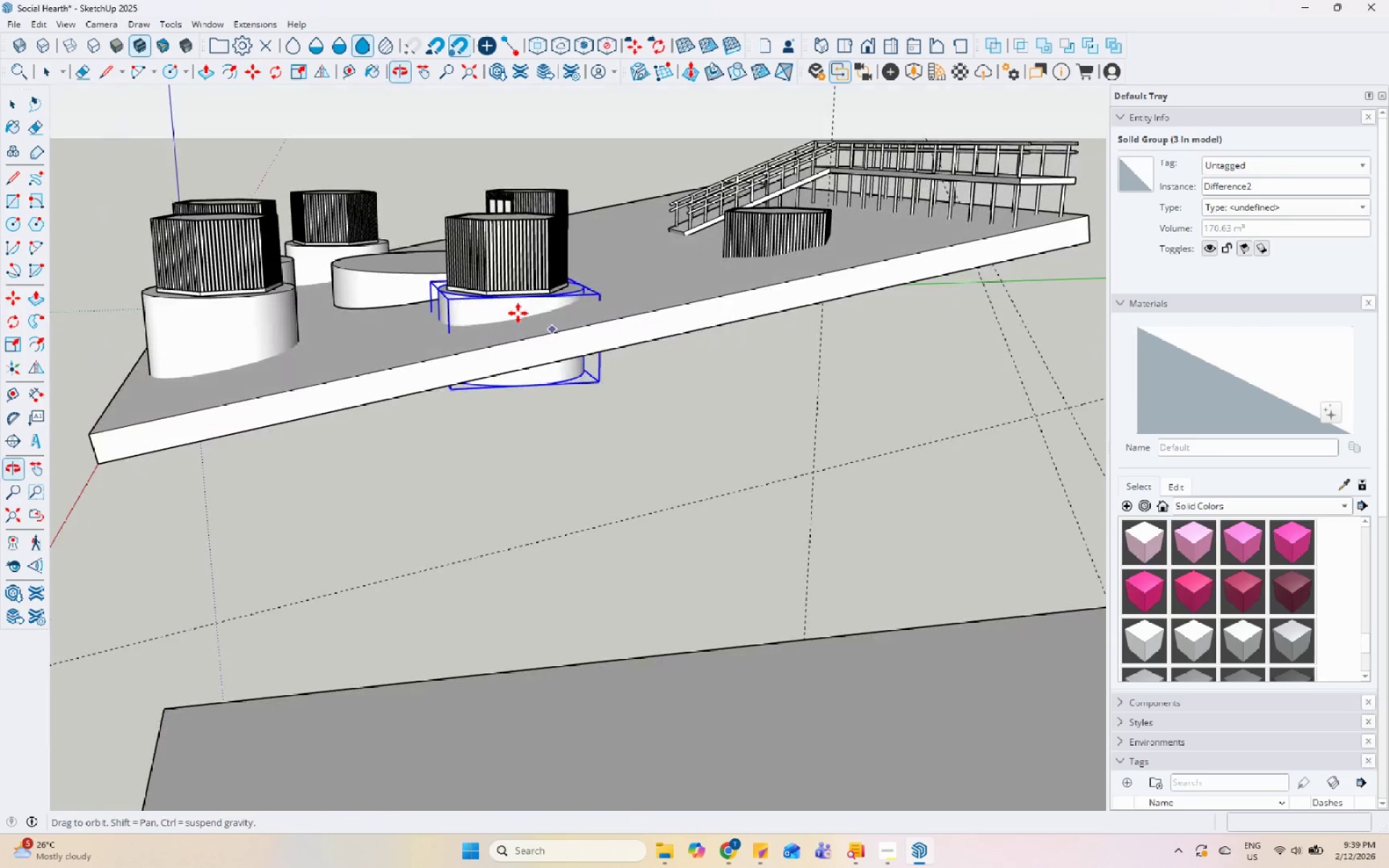 
key(Space)
 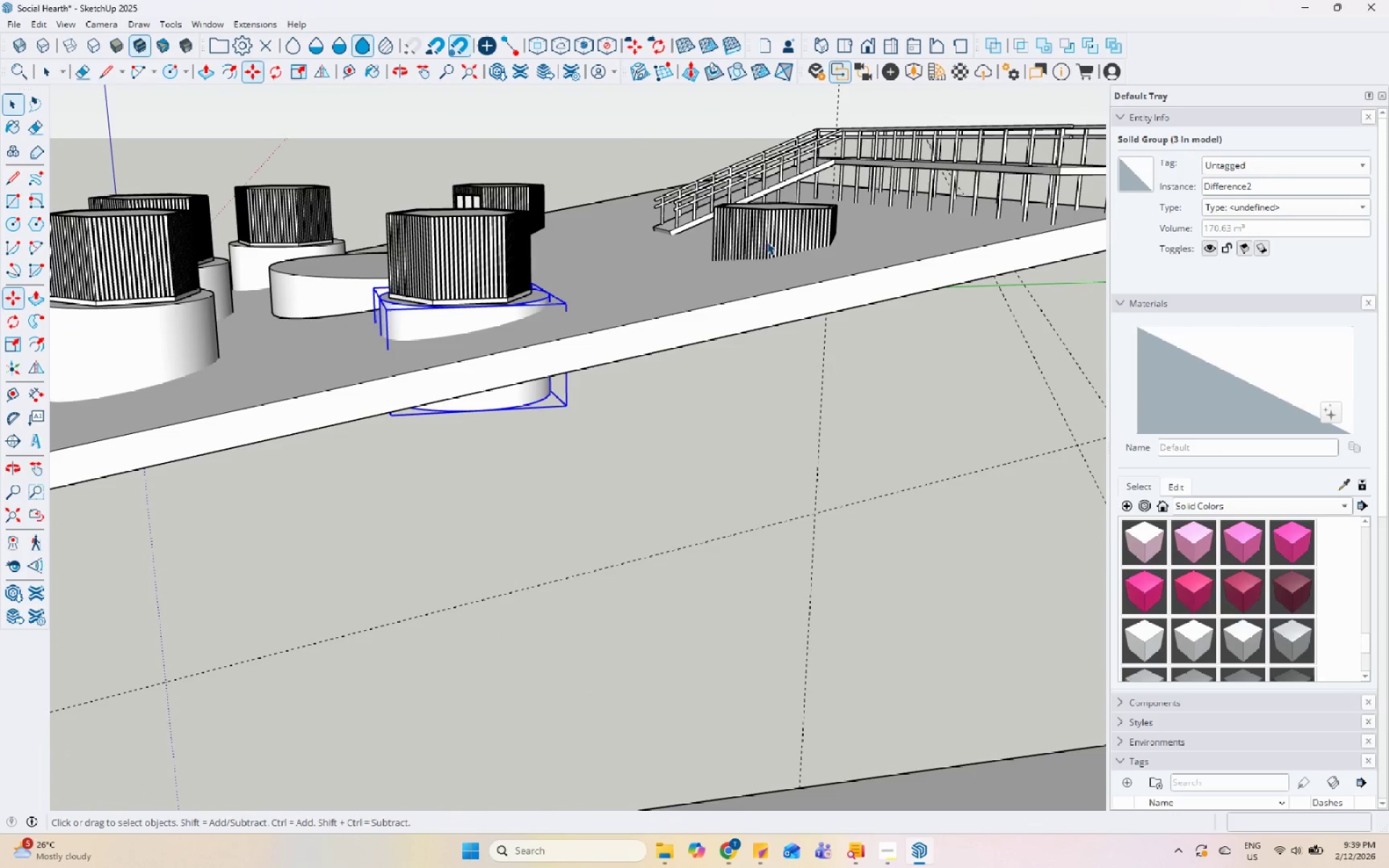 
left_click([770, 234])
 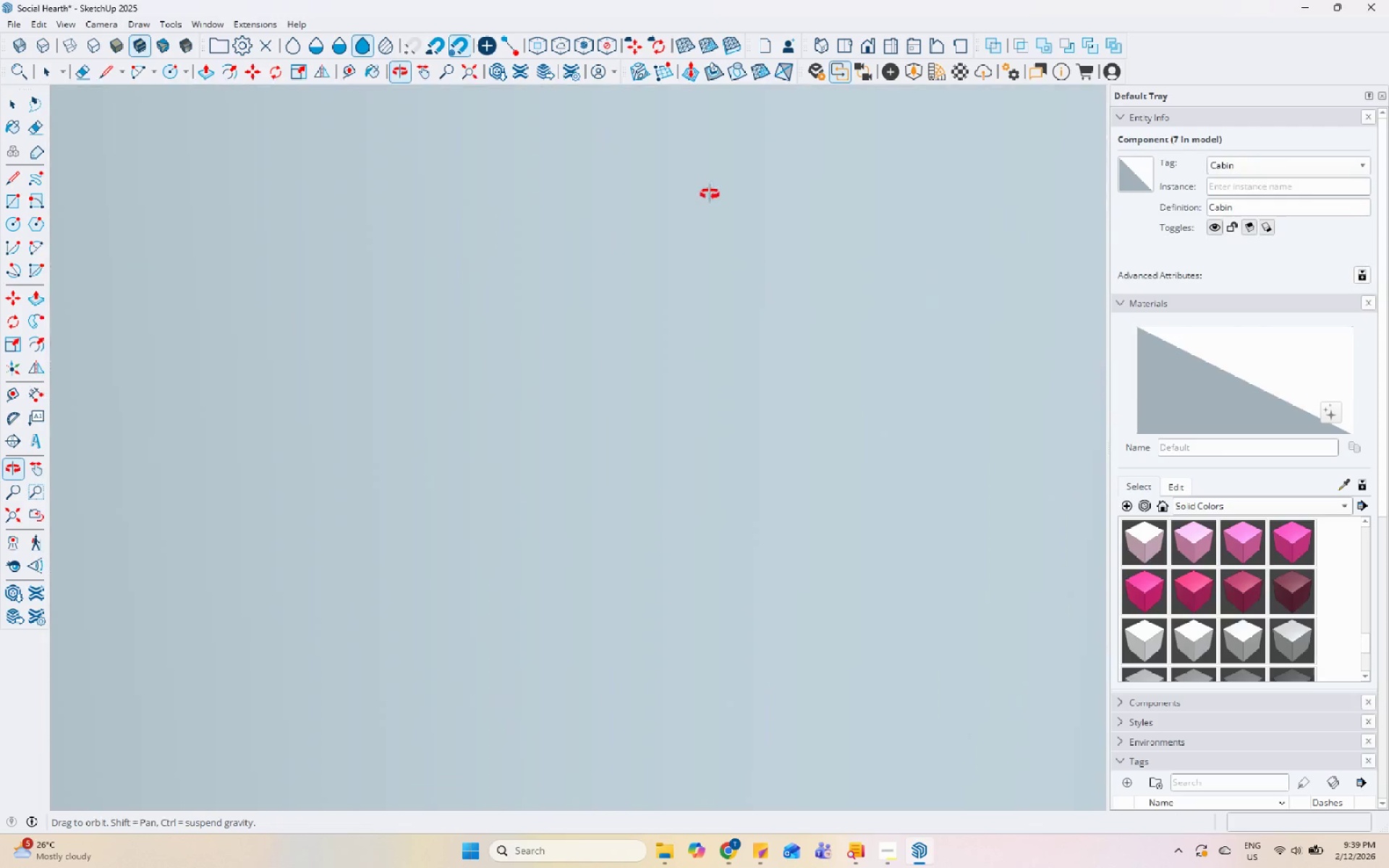 
scroll: coordinate [779, 278], scroll_direction: up, amount: 1.0
 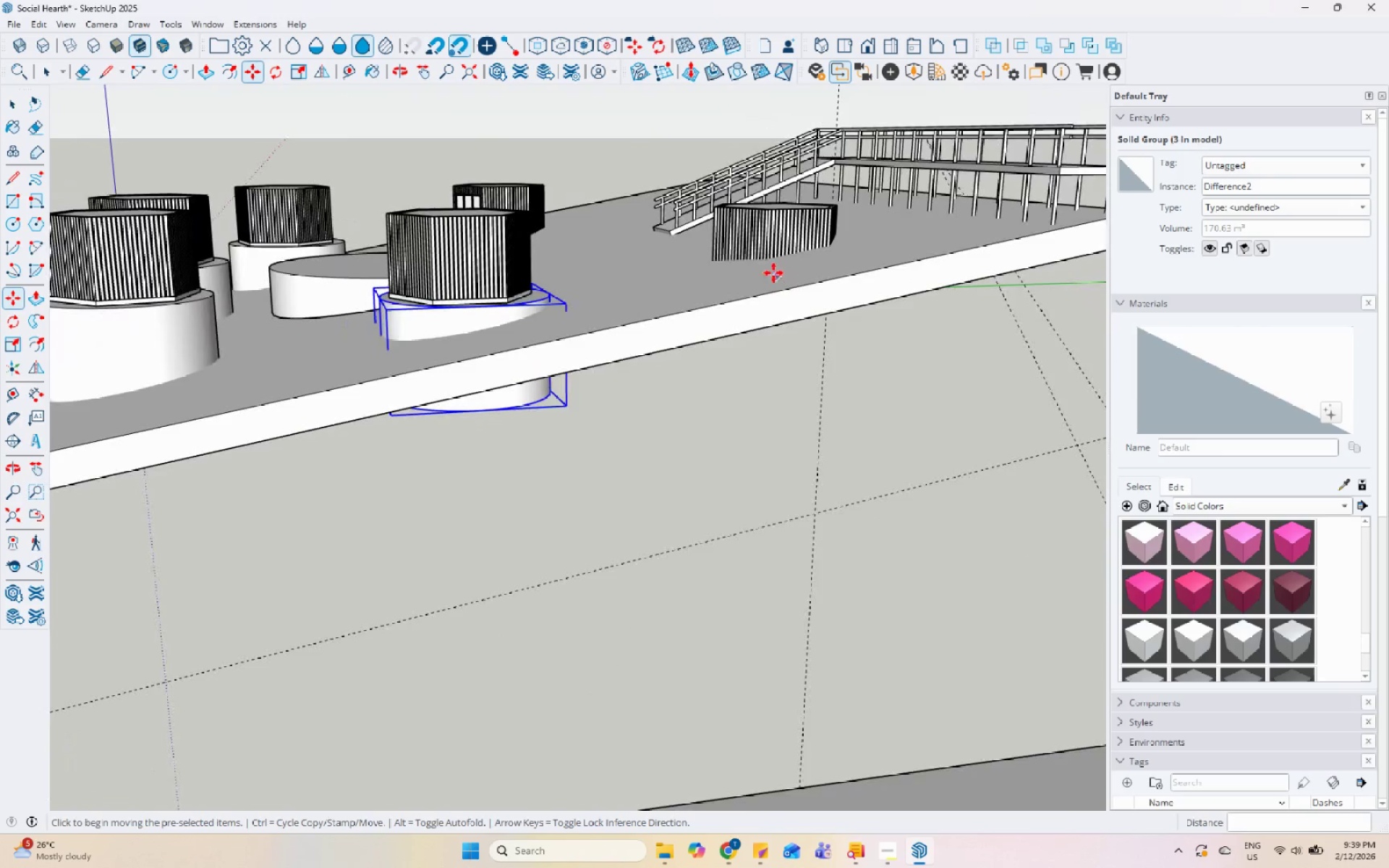 
middle_click([731, 284])
 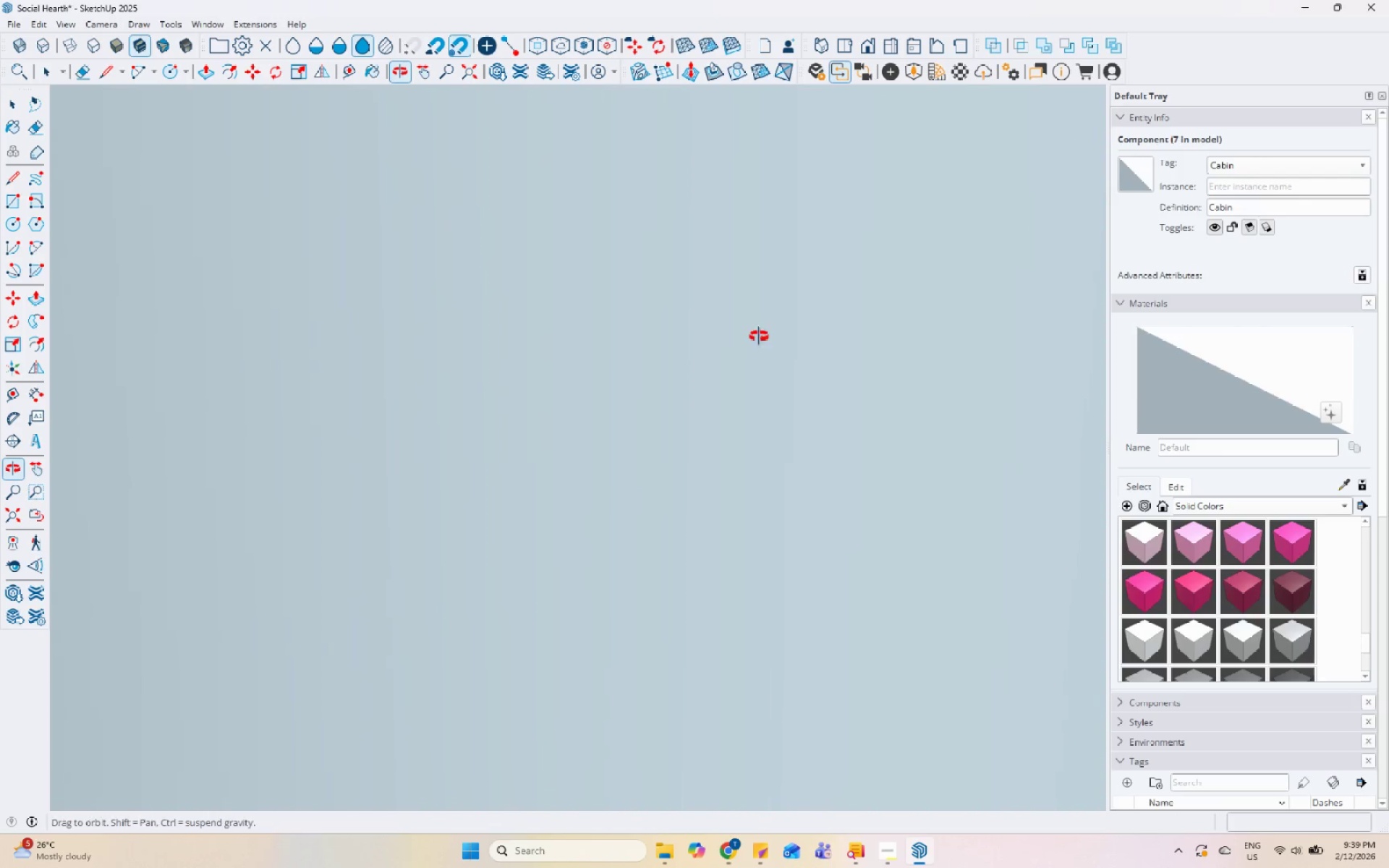 
scroll: coordinate [778, 631], scroll_direction: down, amount: 45.0
 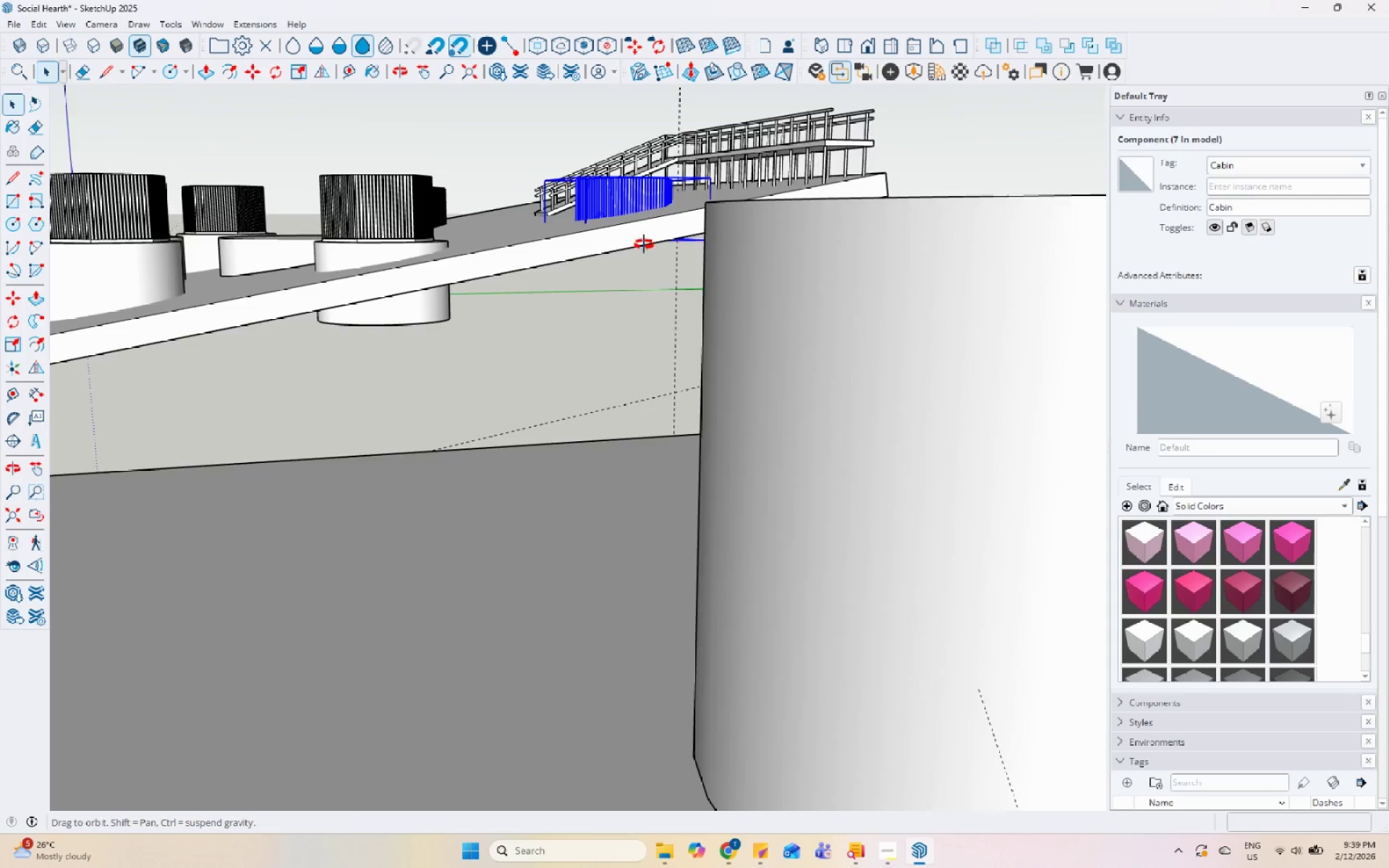 
scroll: coordinate [620, 215], scroll_direction: up, amount: 6.0
 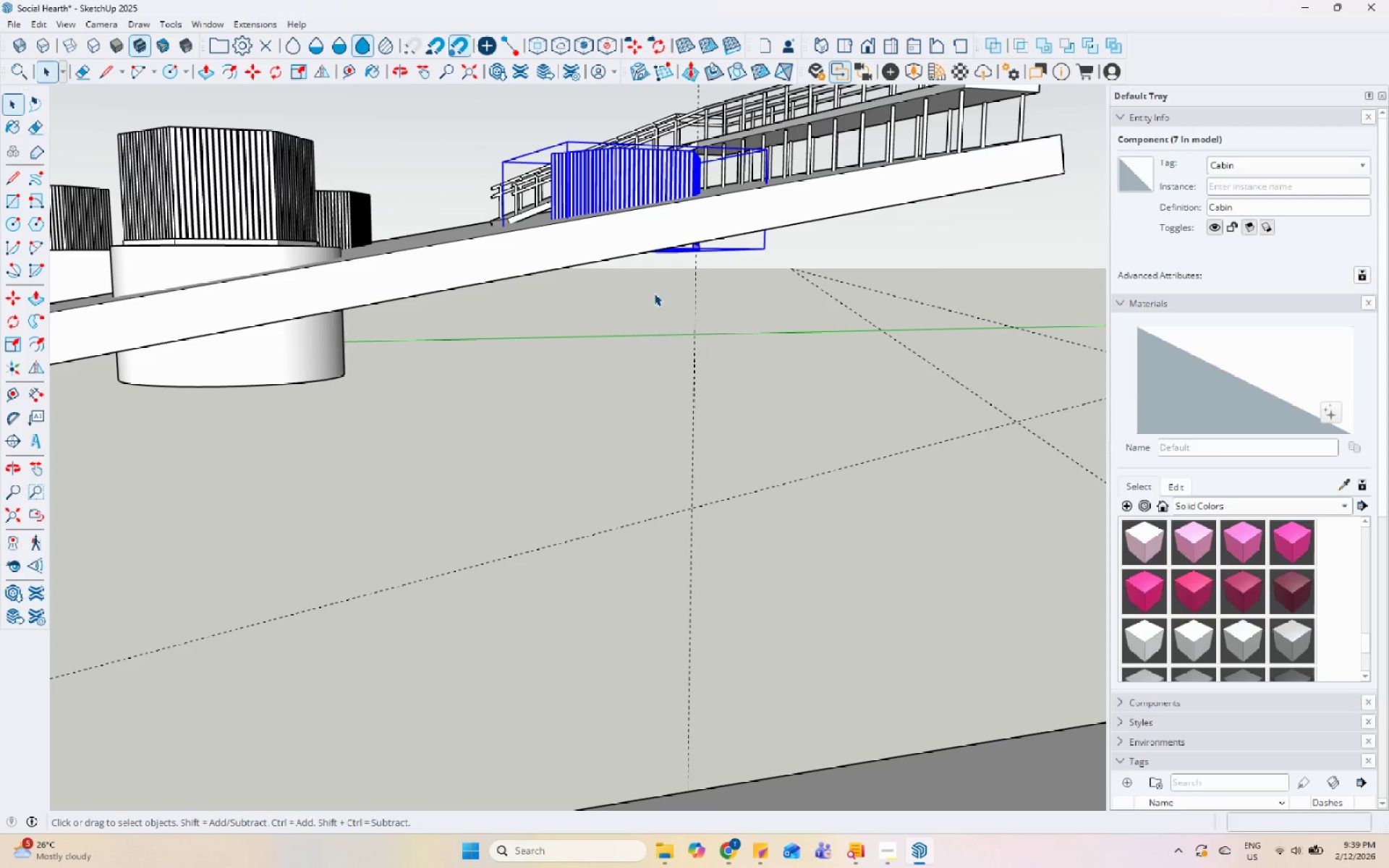 
key(M)
 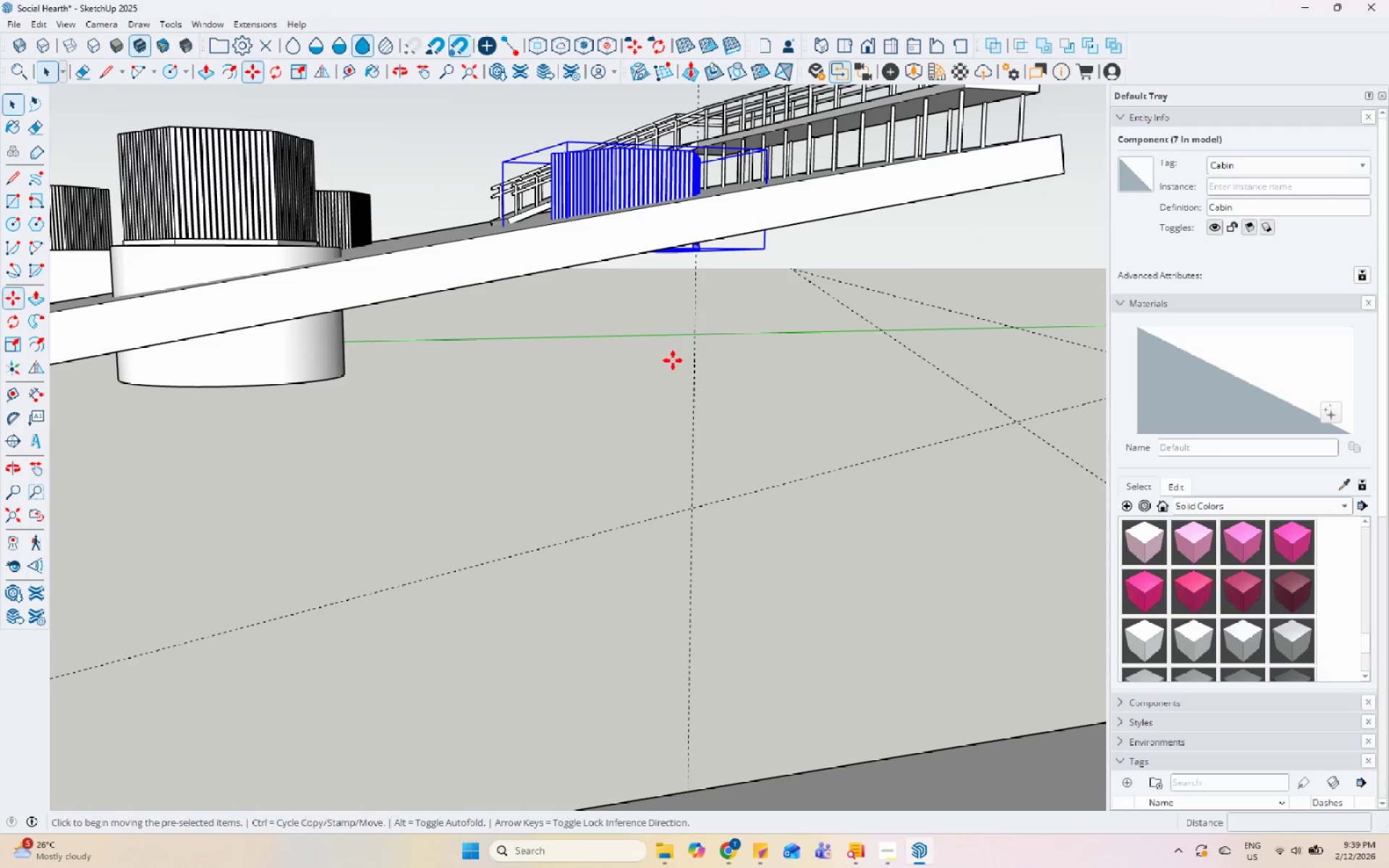 
left_click([673, 361])
 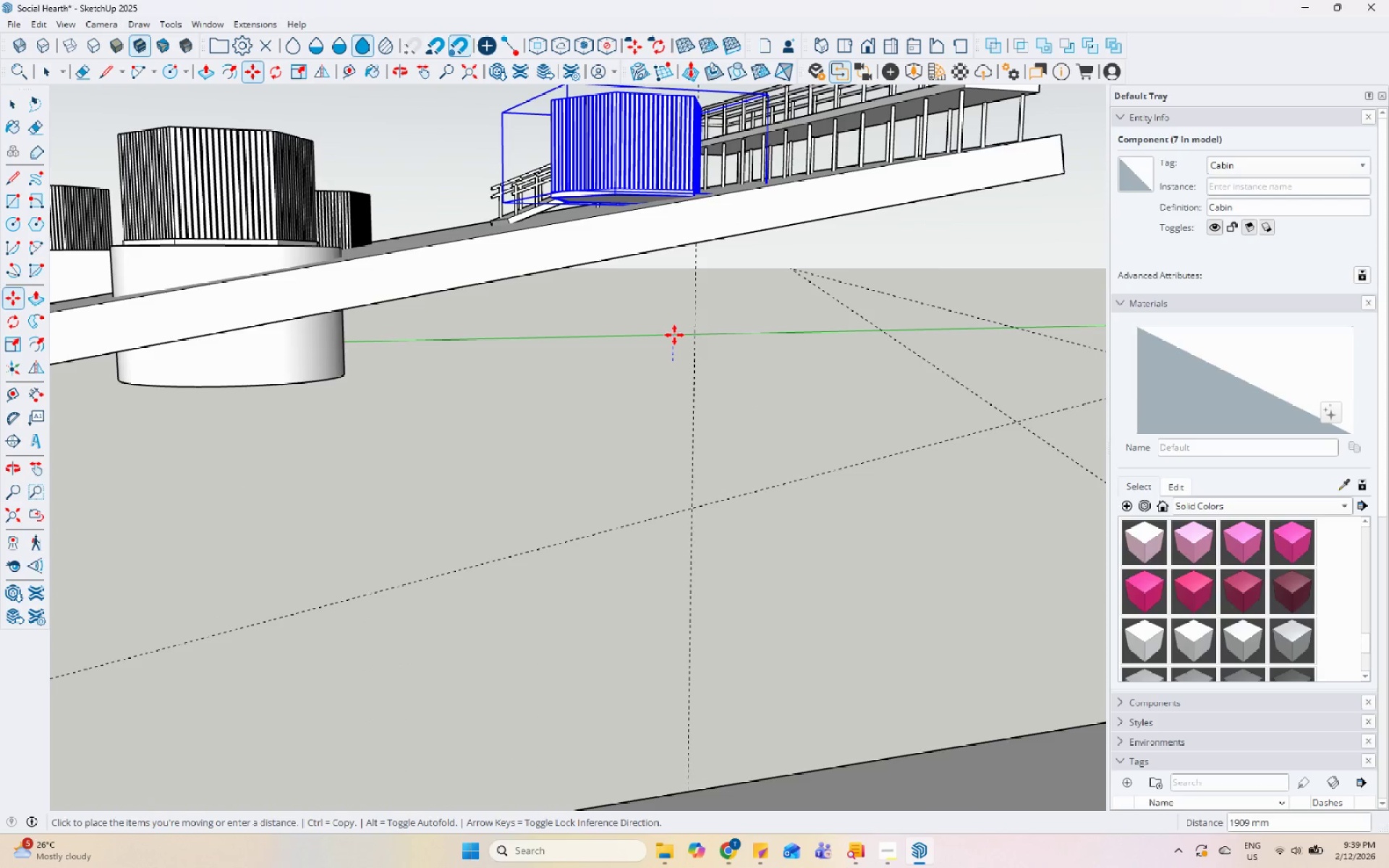 
left_click([674, 332])
 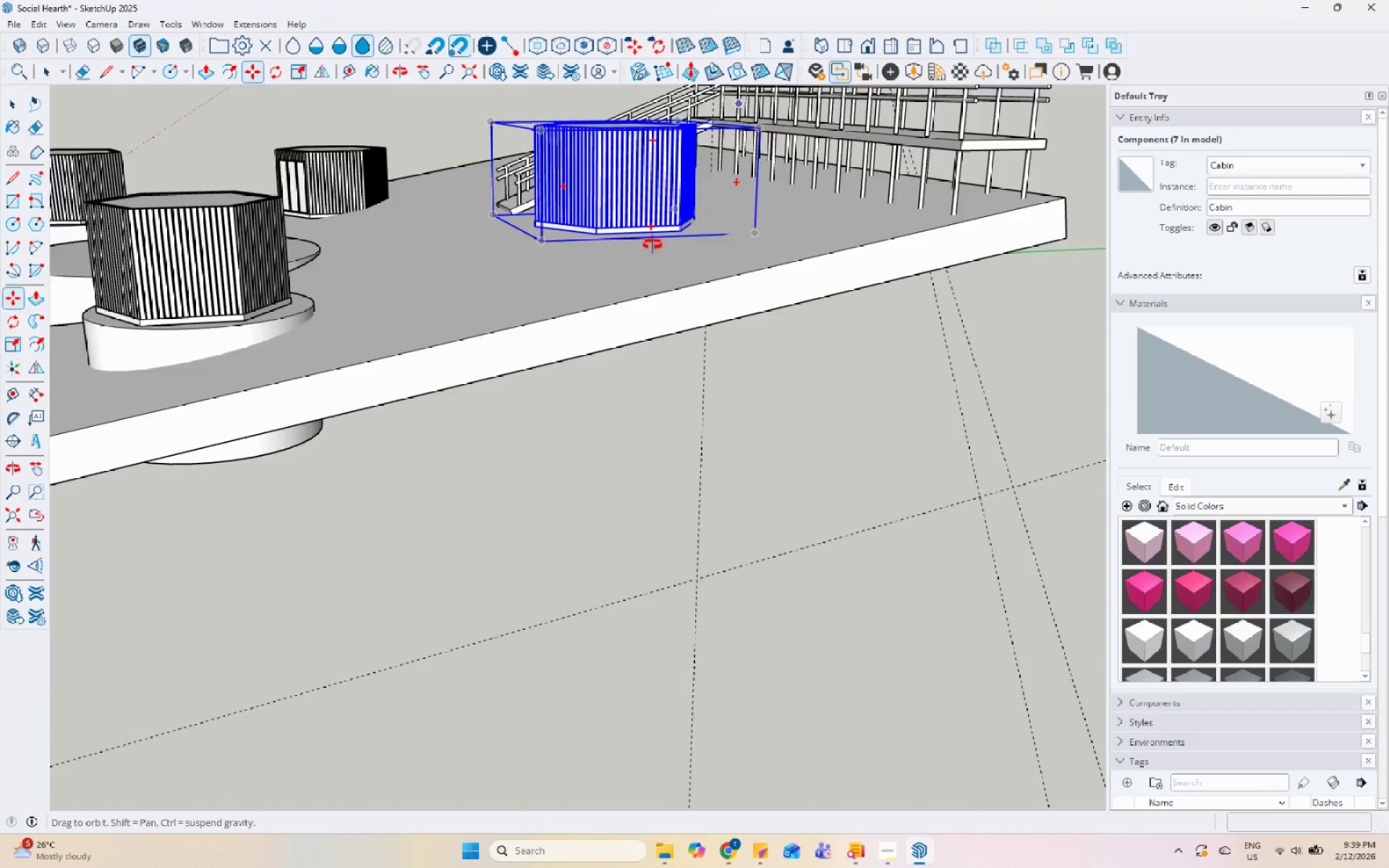 
scroll: coordinate [719, 309], scroll_direction: up, amount: 13.0
 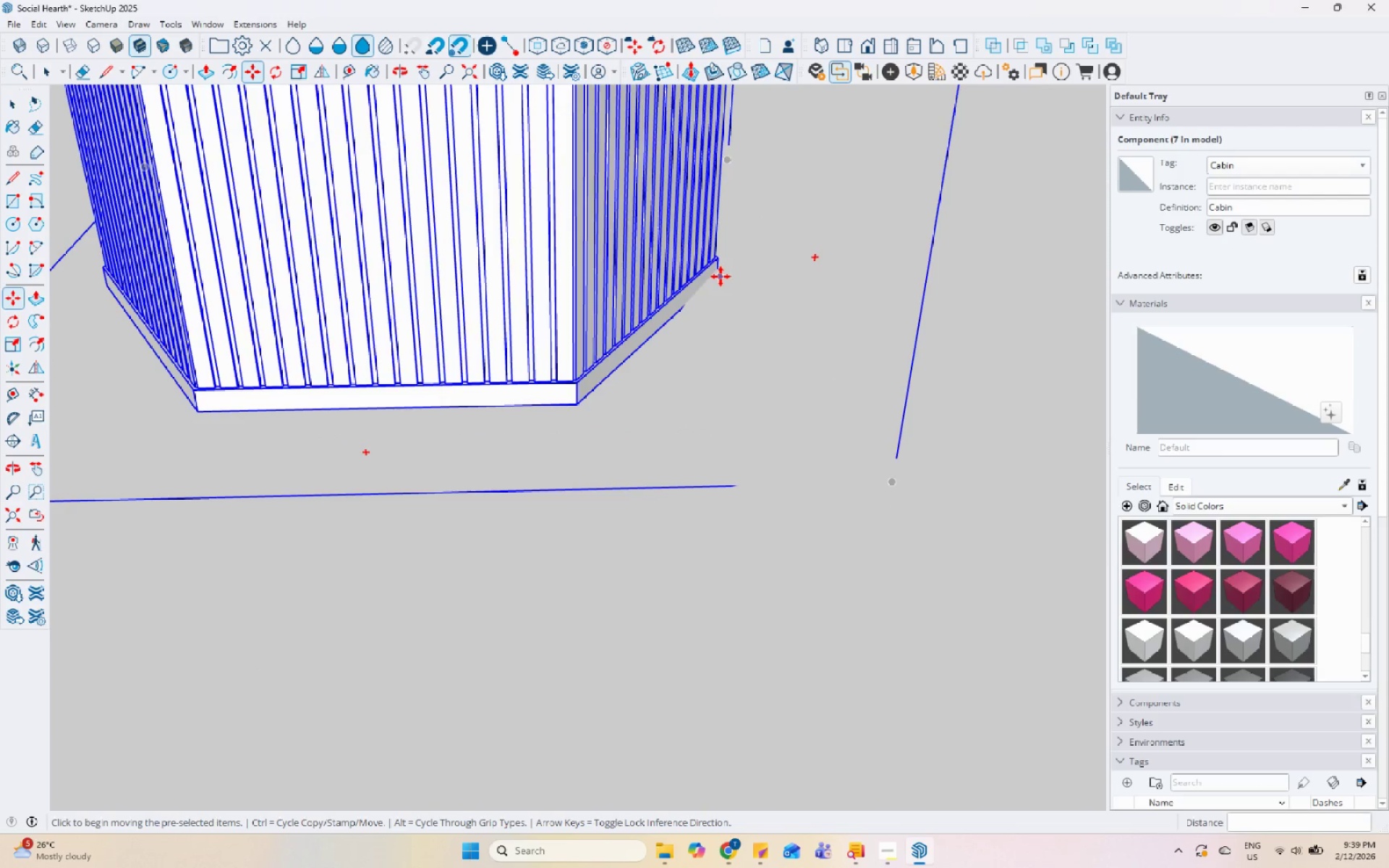 
left_click([721, 276])
 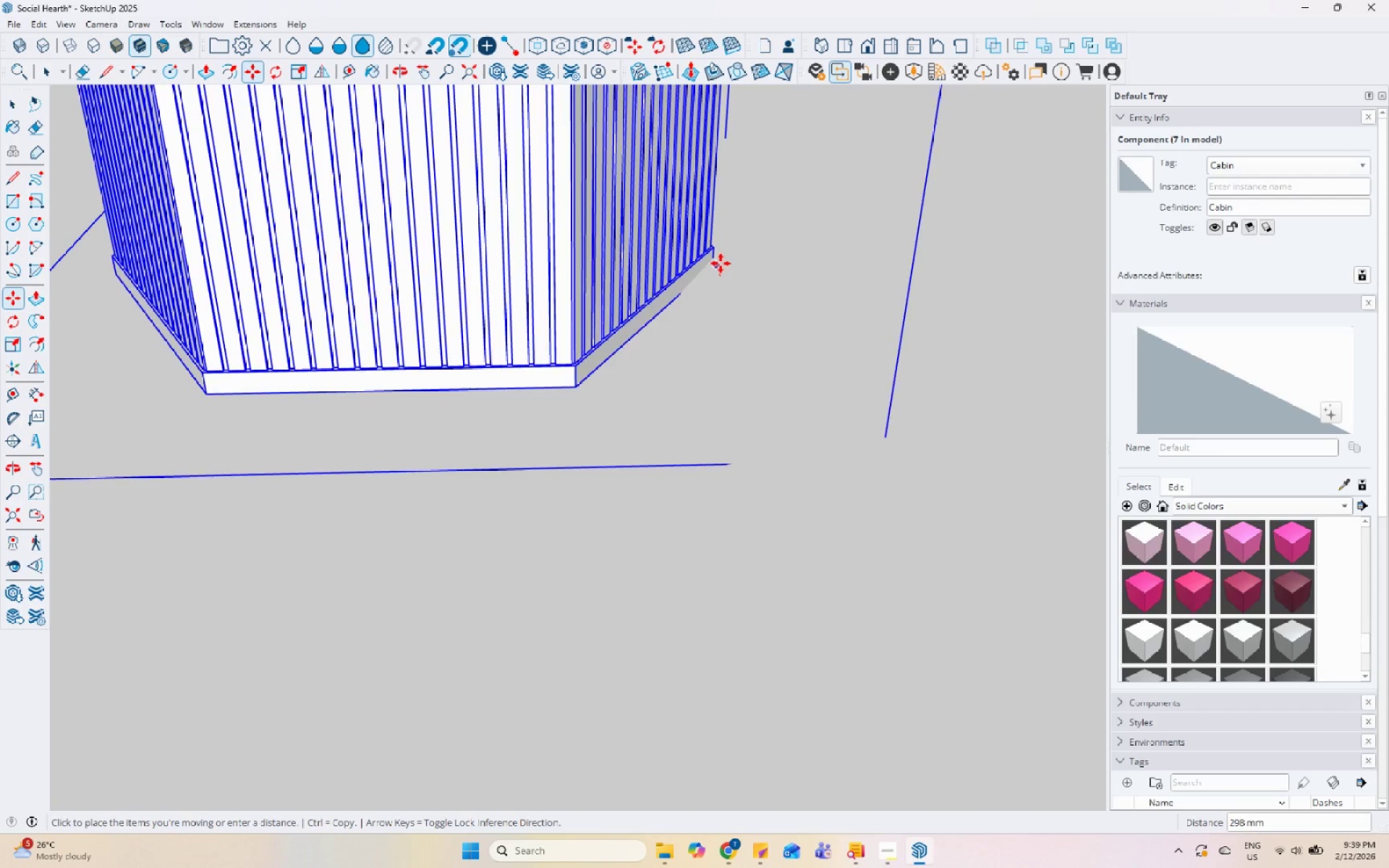 
key(Escape)
 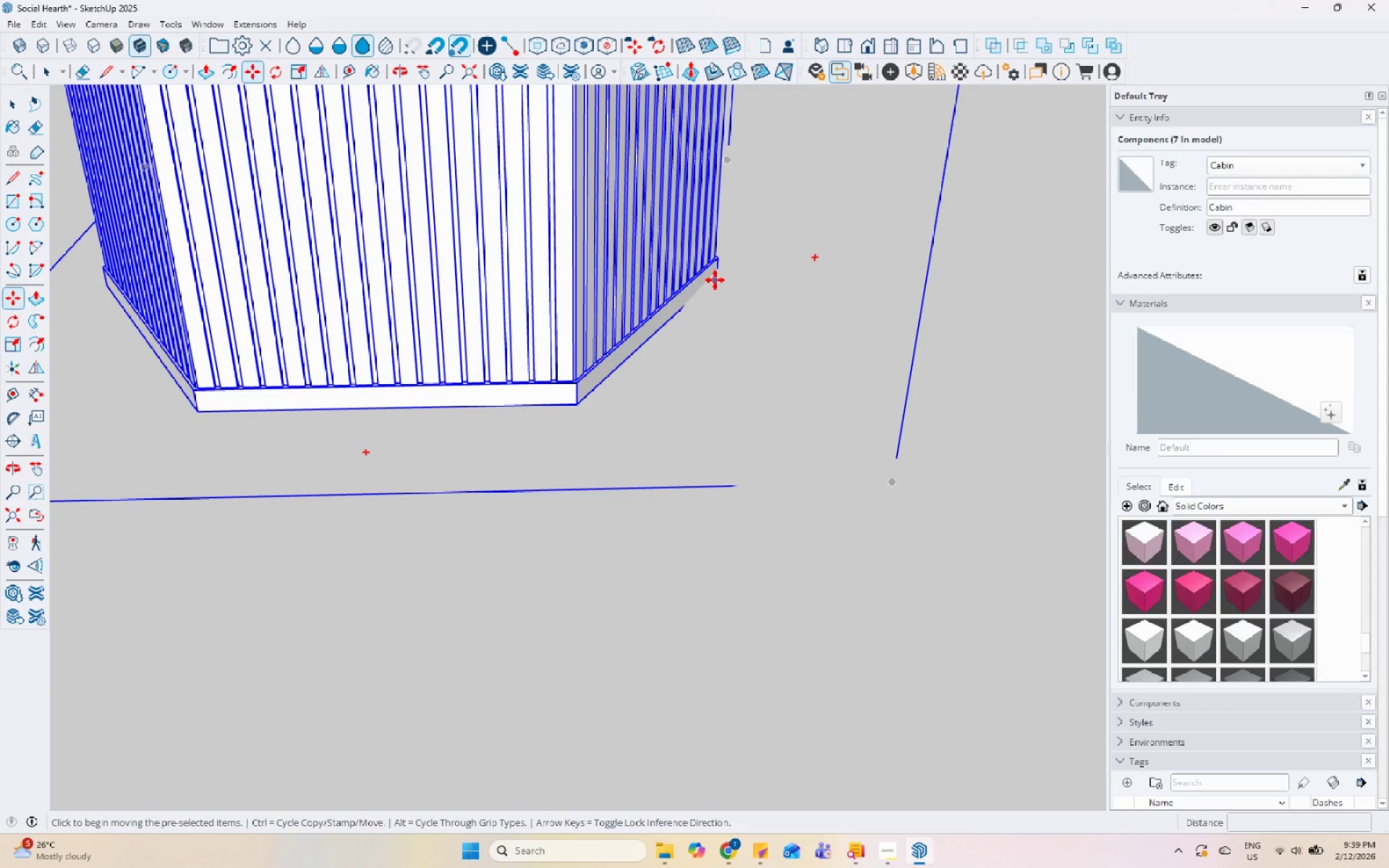 
left_click([715, 280])
 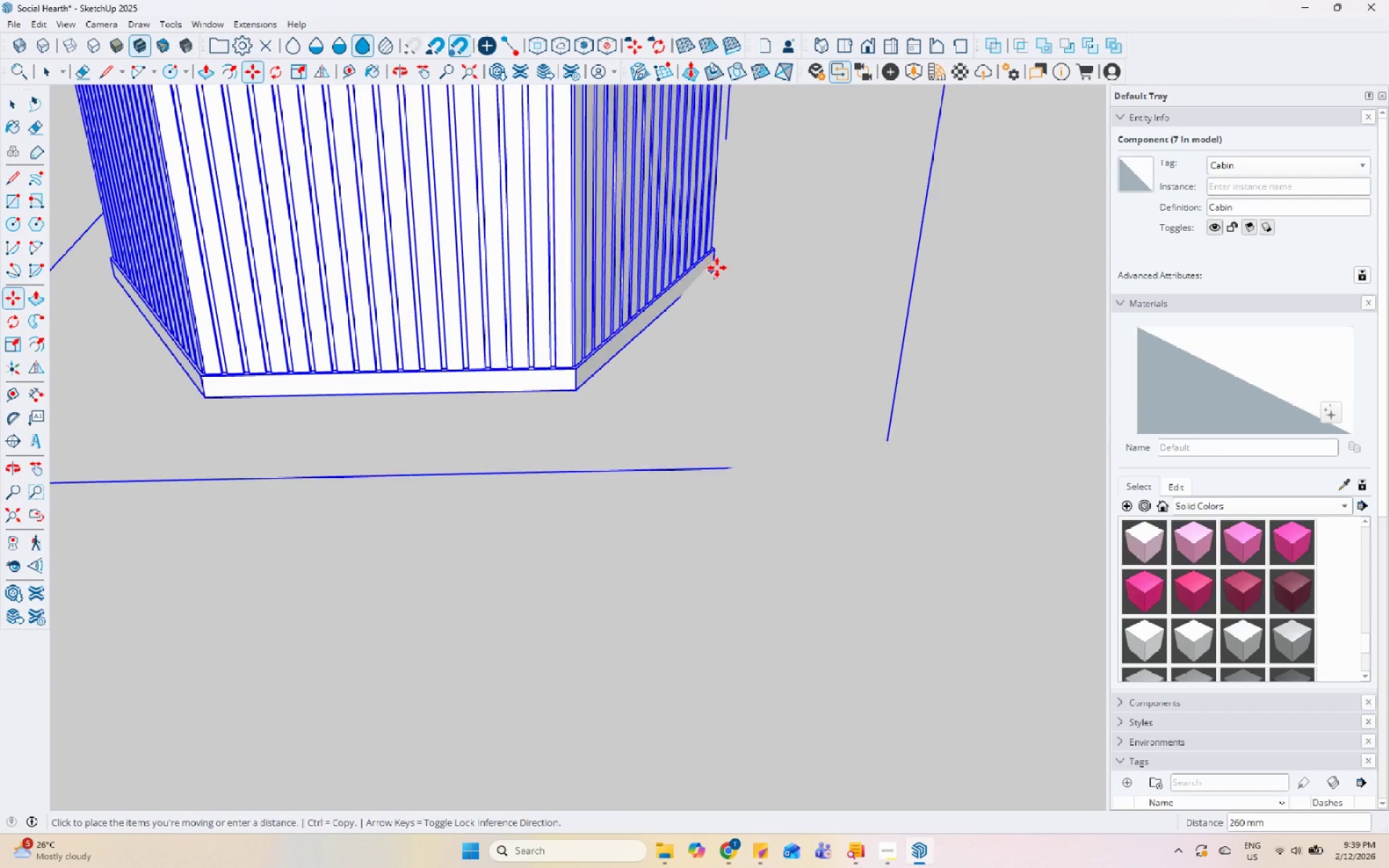 
key(Escape)
 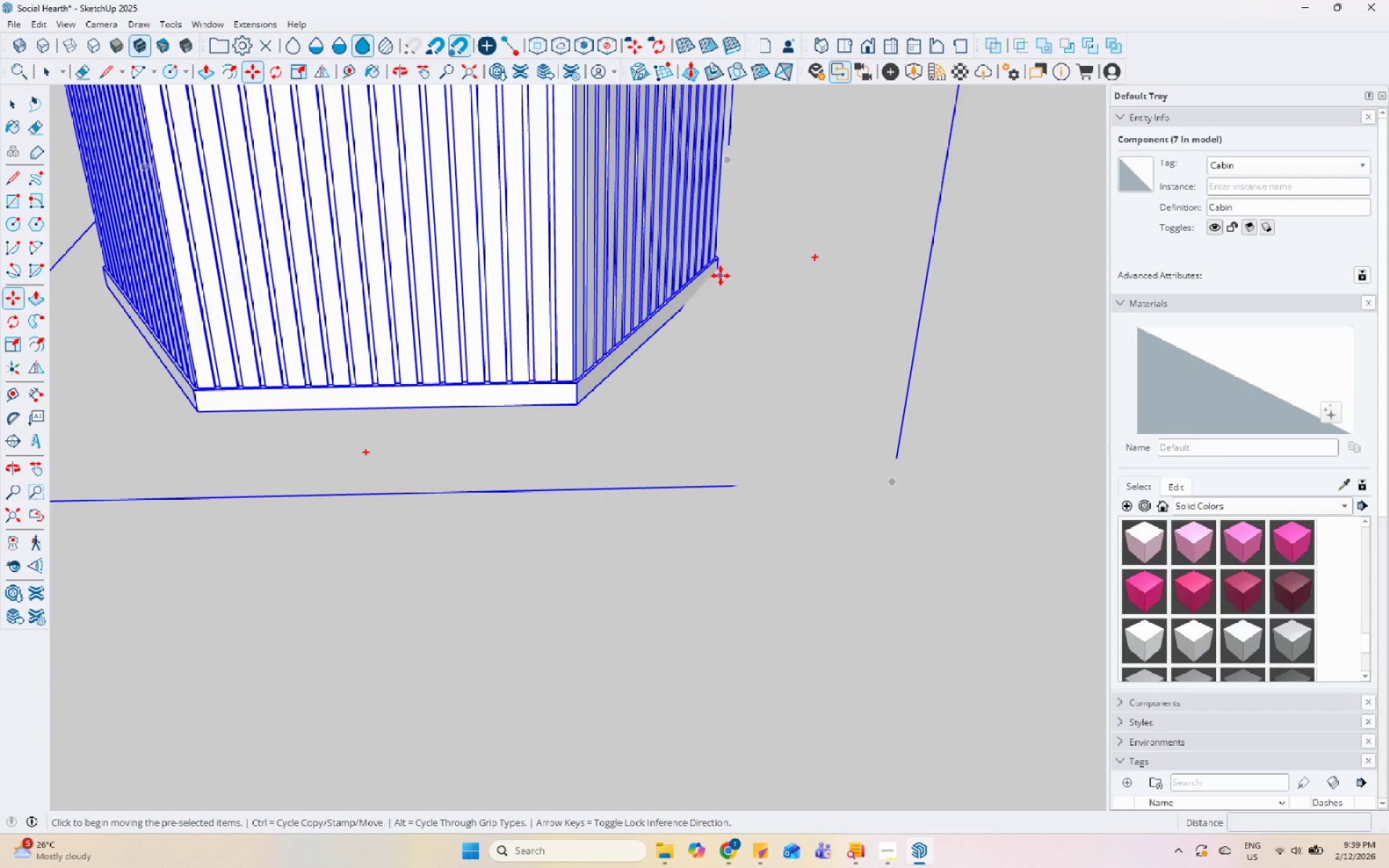 
scroll: coordinate [721, 276], scroll_direction: up, amount: 5.0
 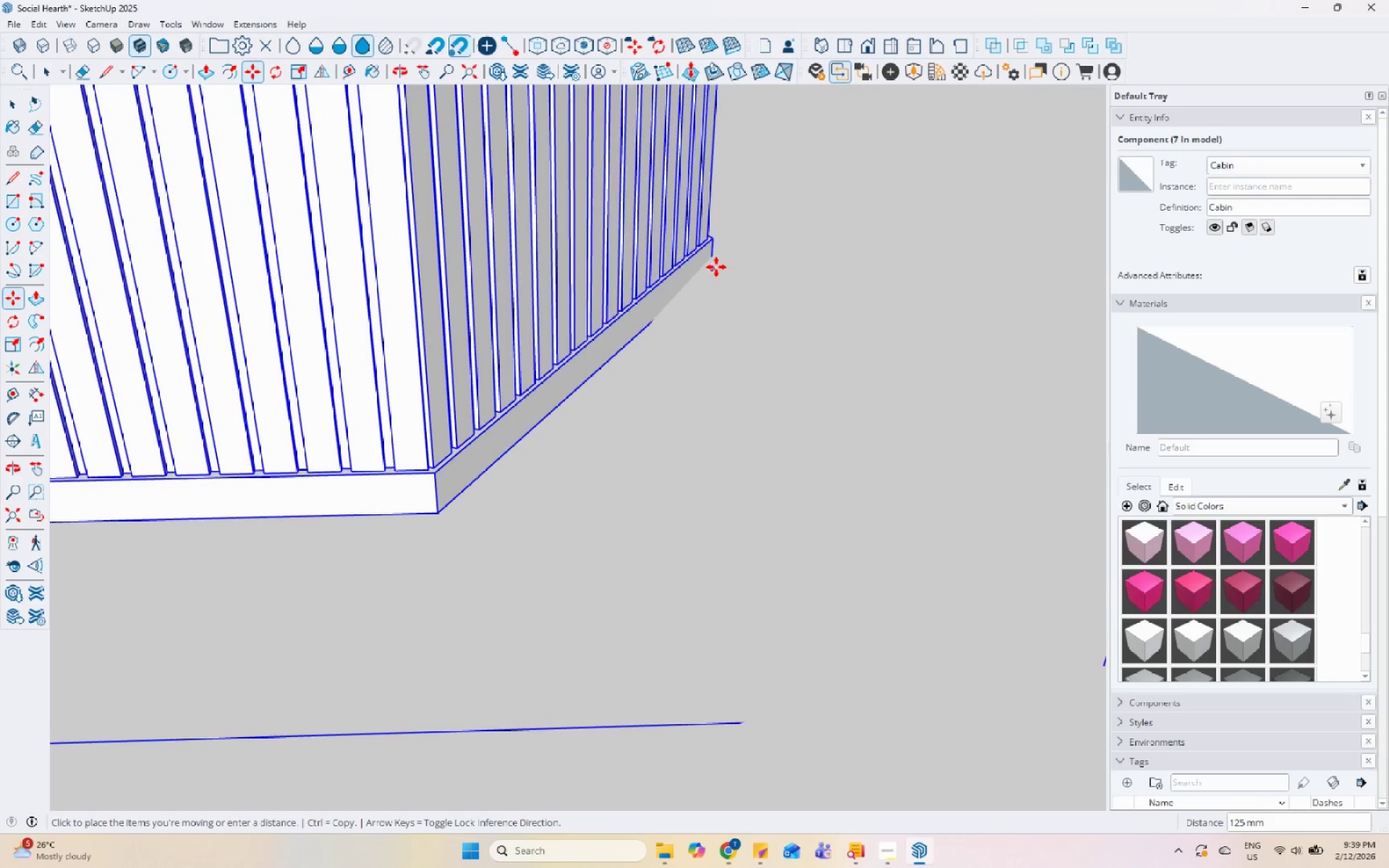 
key(ArrowUp)
 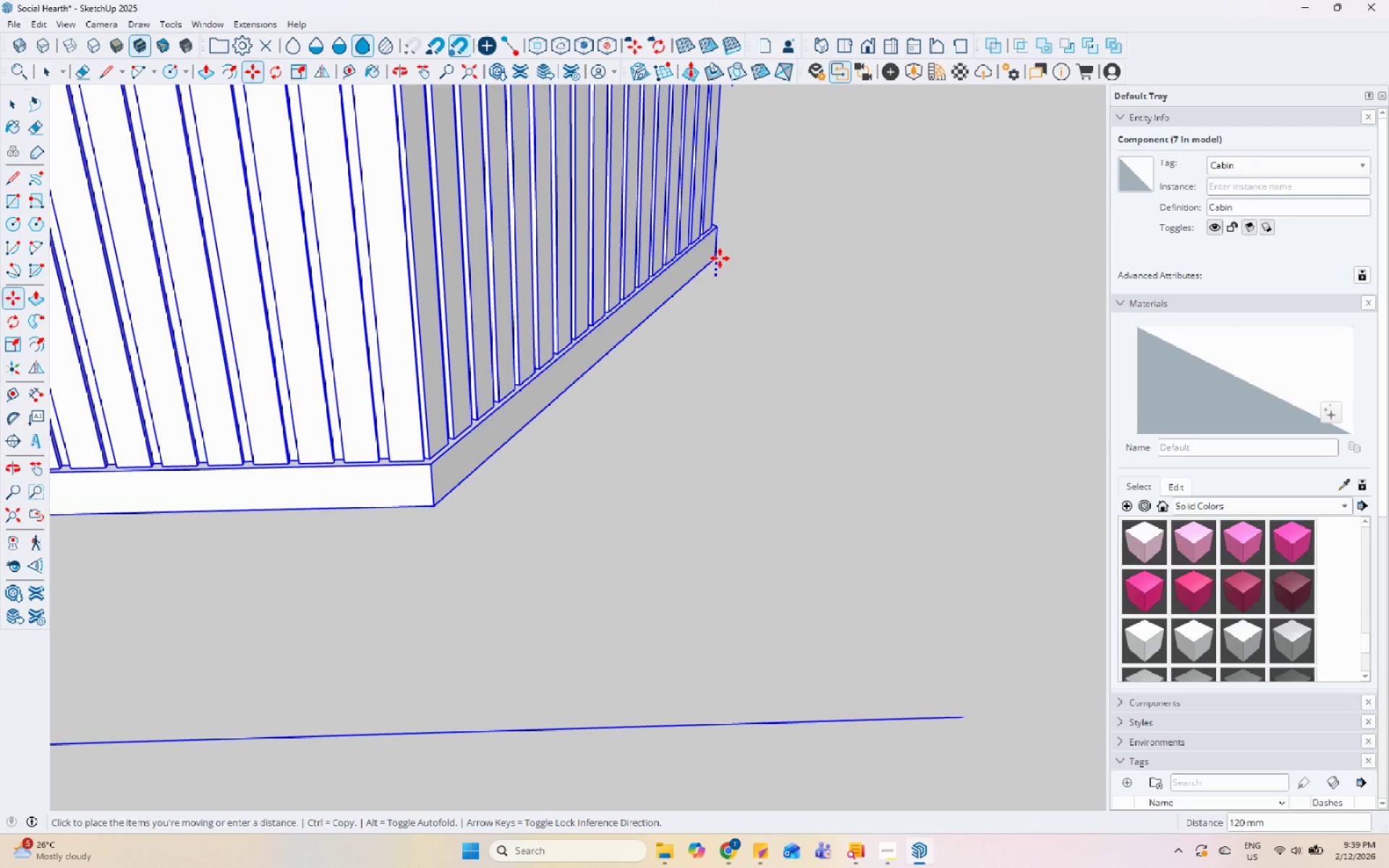 
left_click([720, 260])
 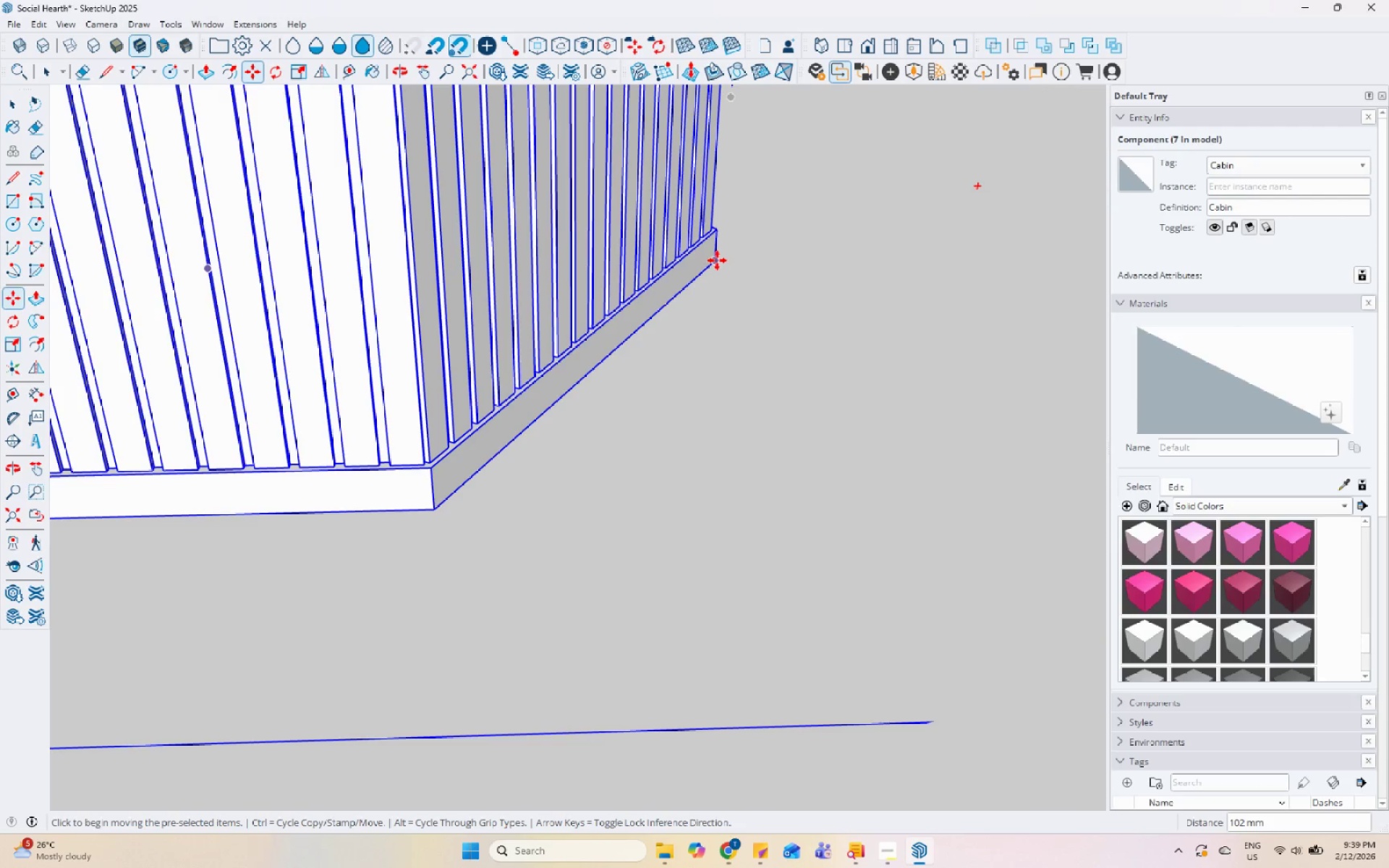 
left_click([716, 260])
 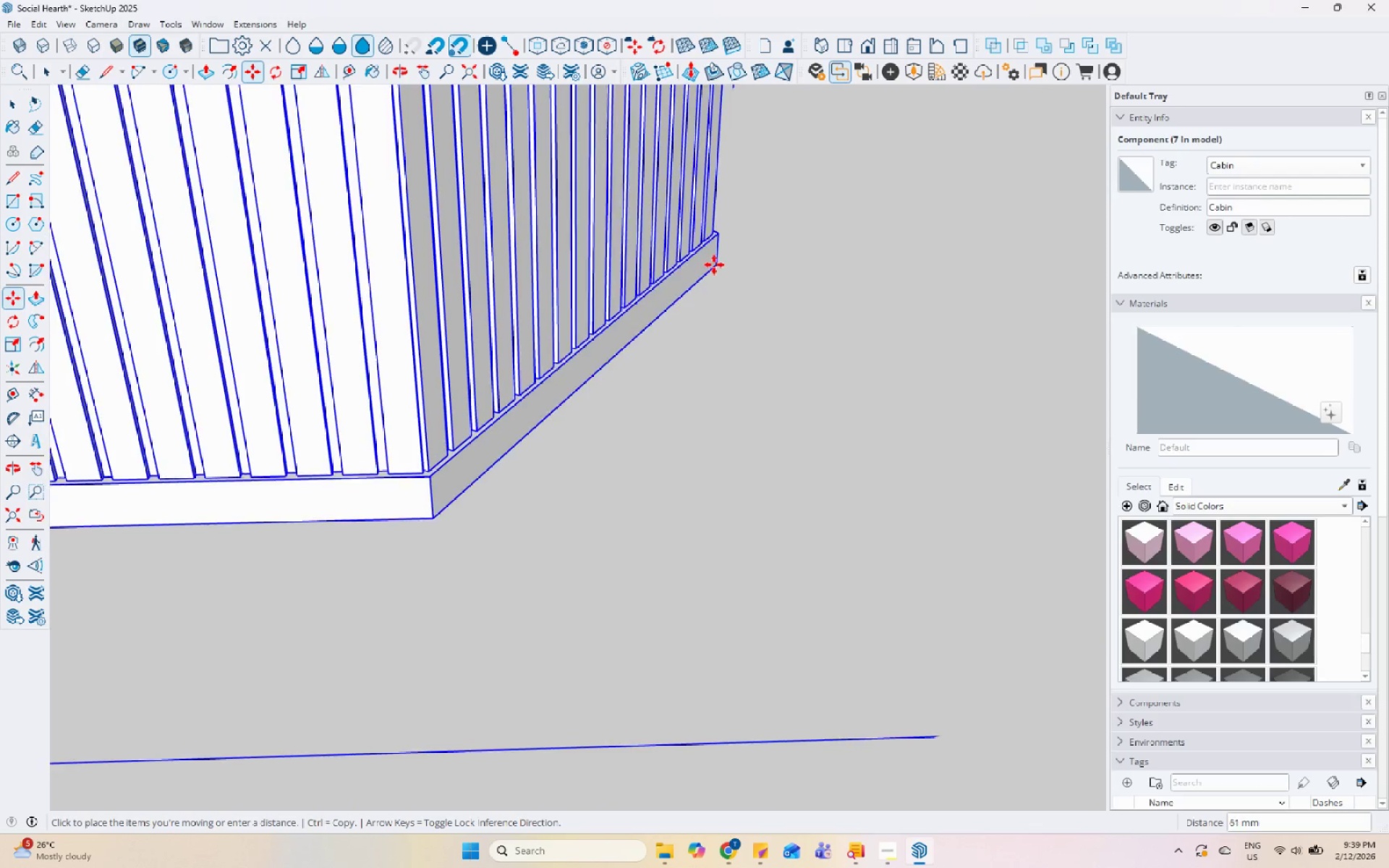 
left_click([721, 255])
 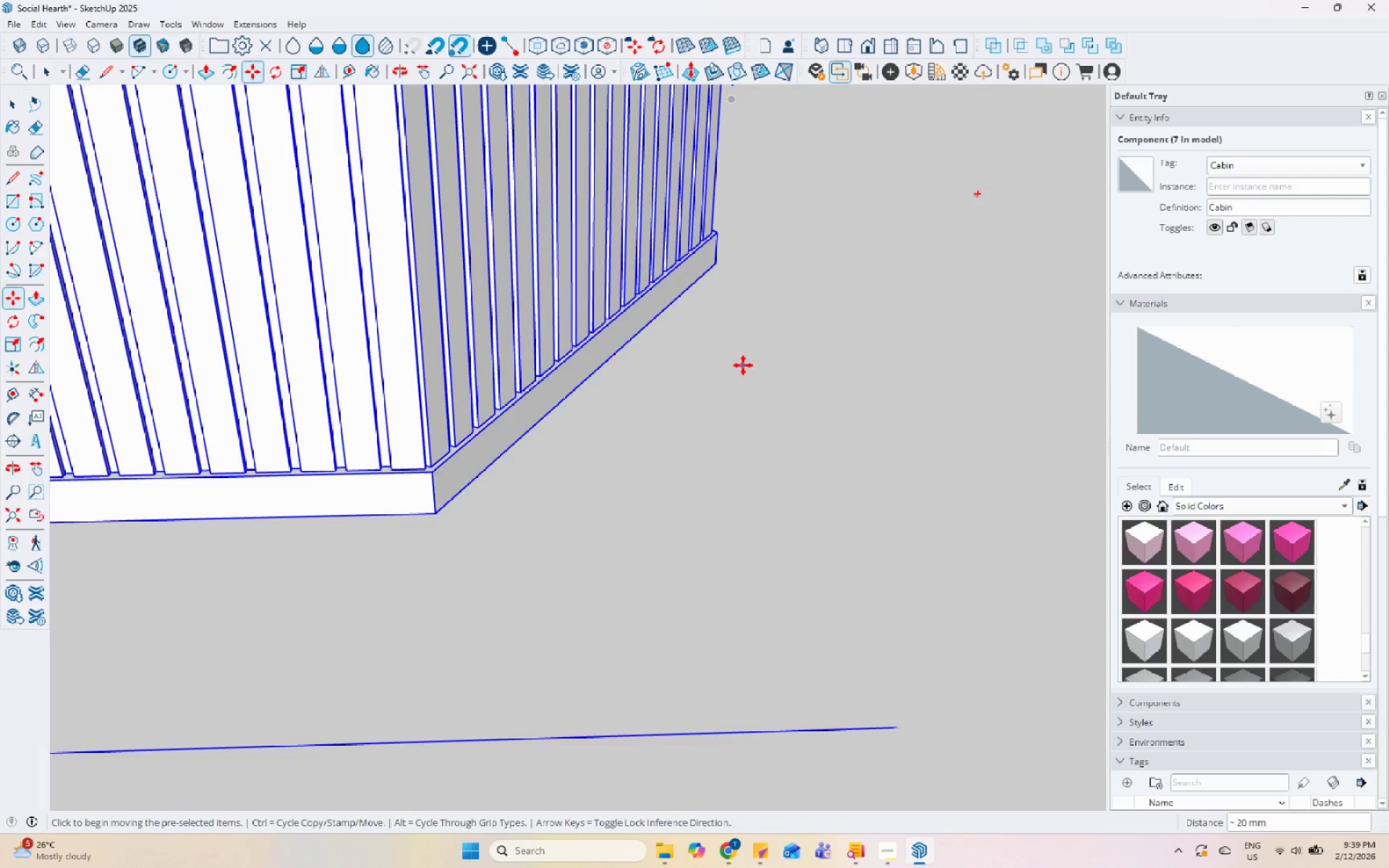 
scroll: coordinate [739, 368], scroll_direction: down, amount: 1.0
 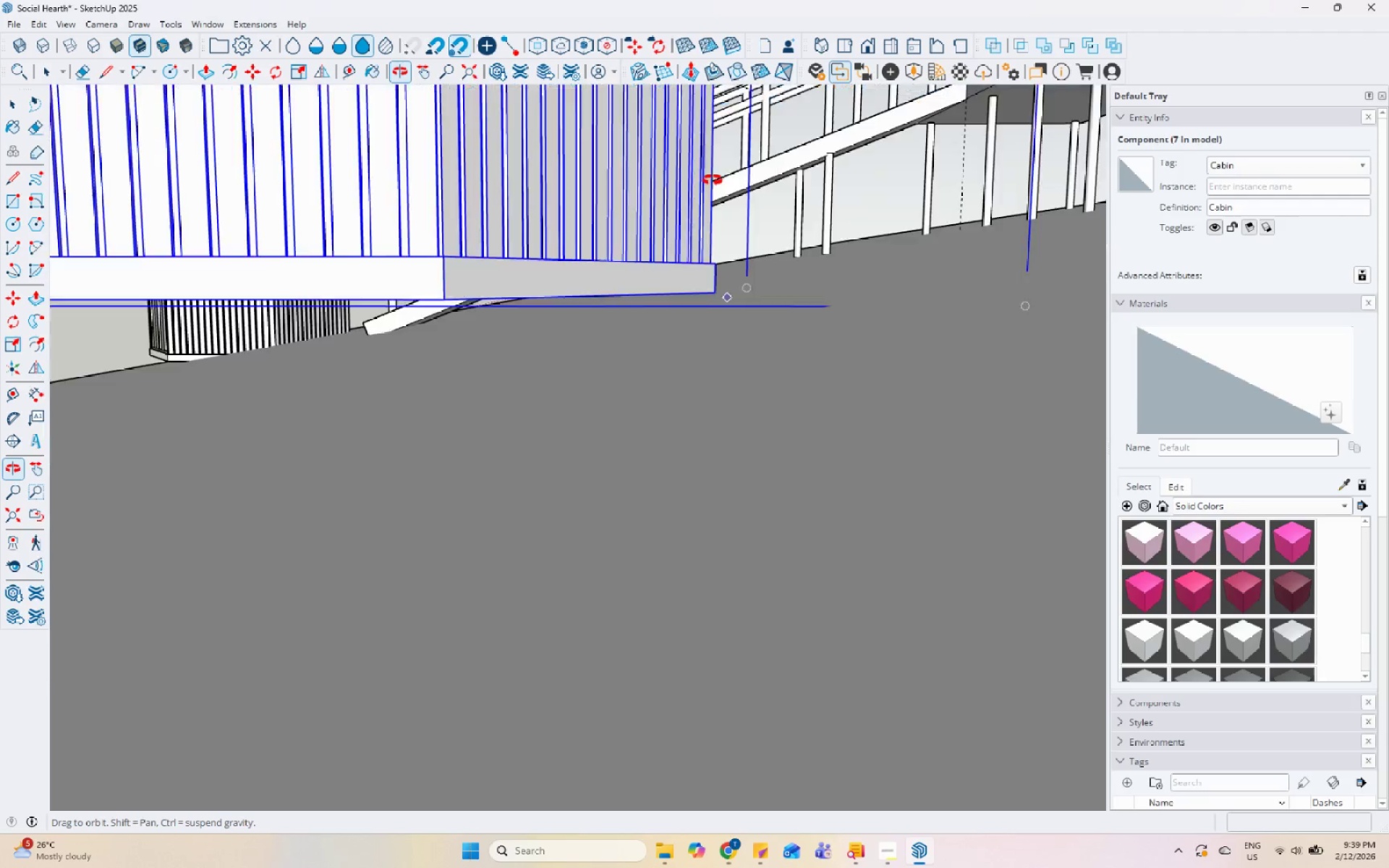 
key(Space)
 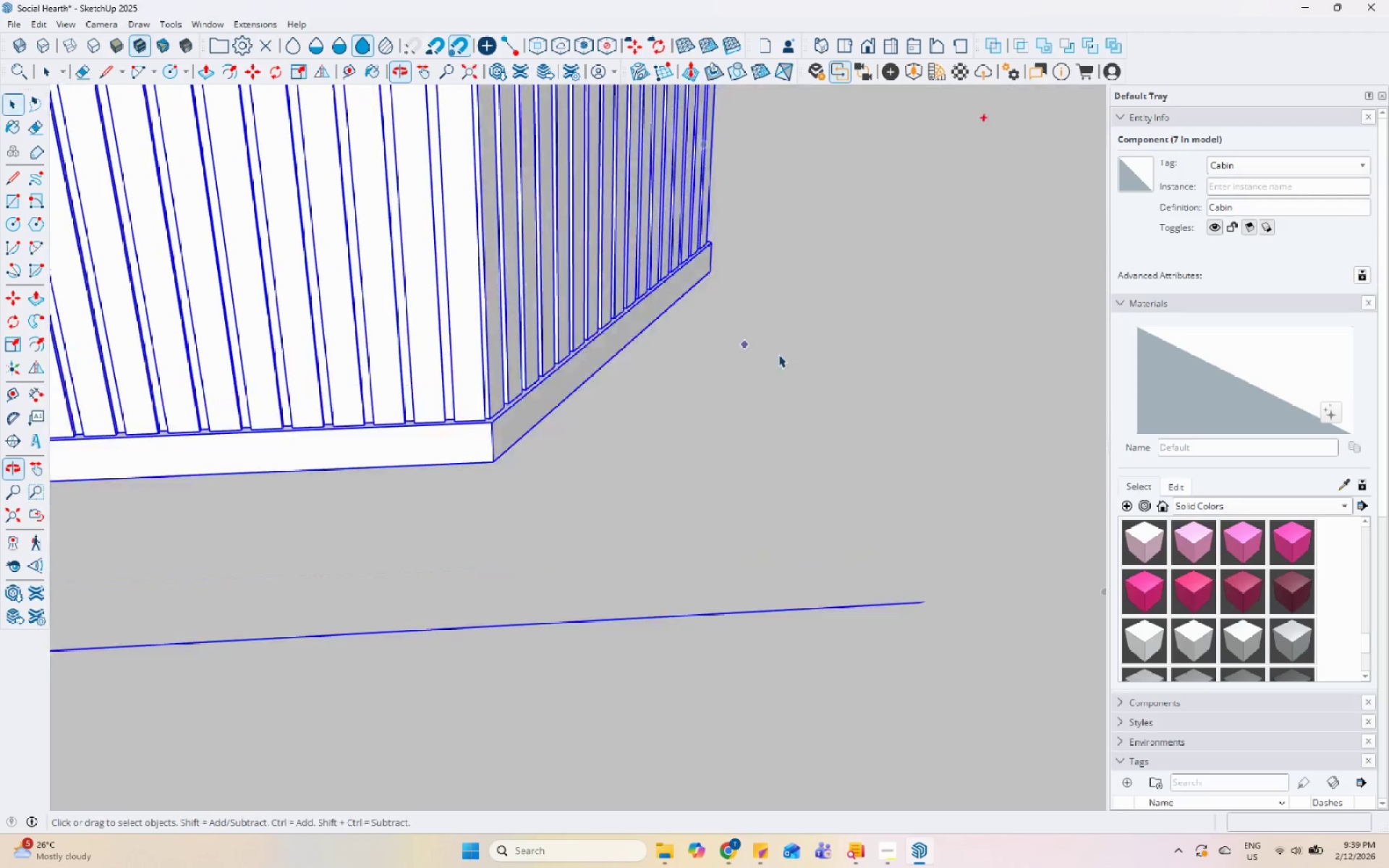 
scroll: coordinate [734, 473], scroll_direction: down, amount: 26.0
 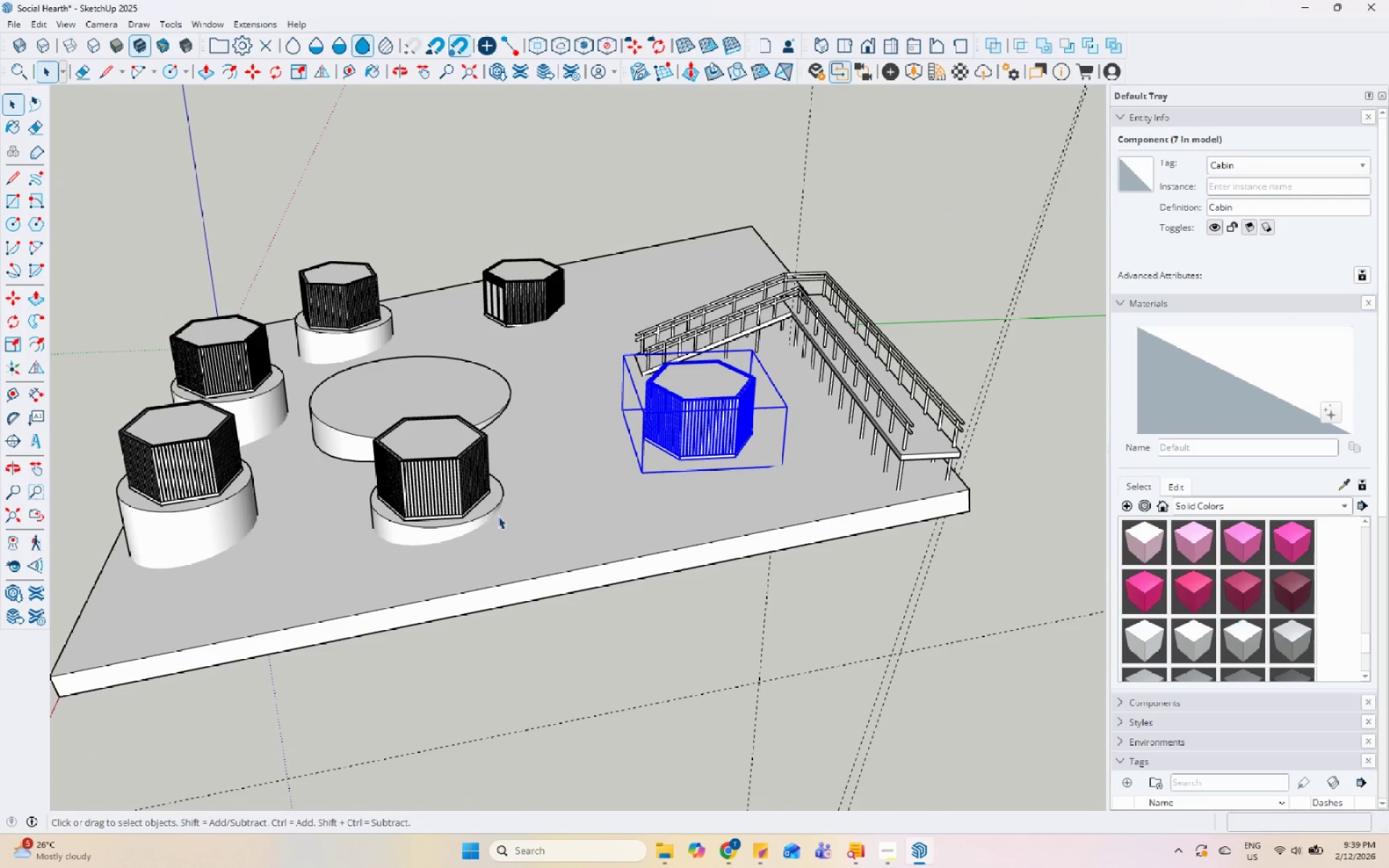 
left_click([480, 513])
 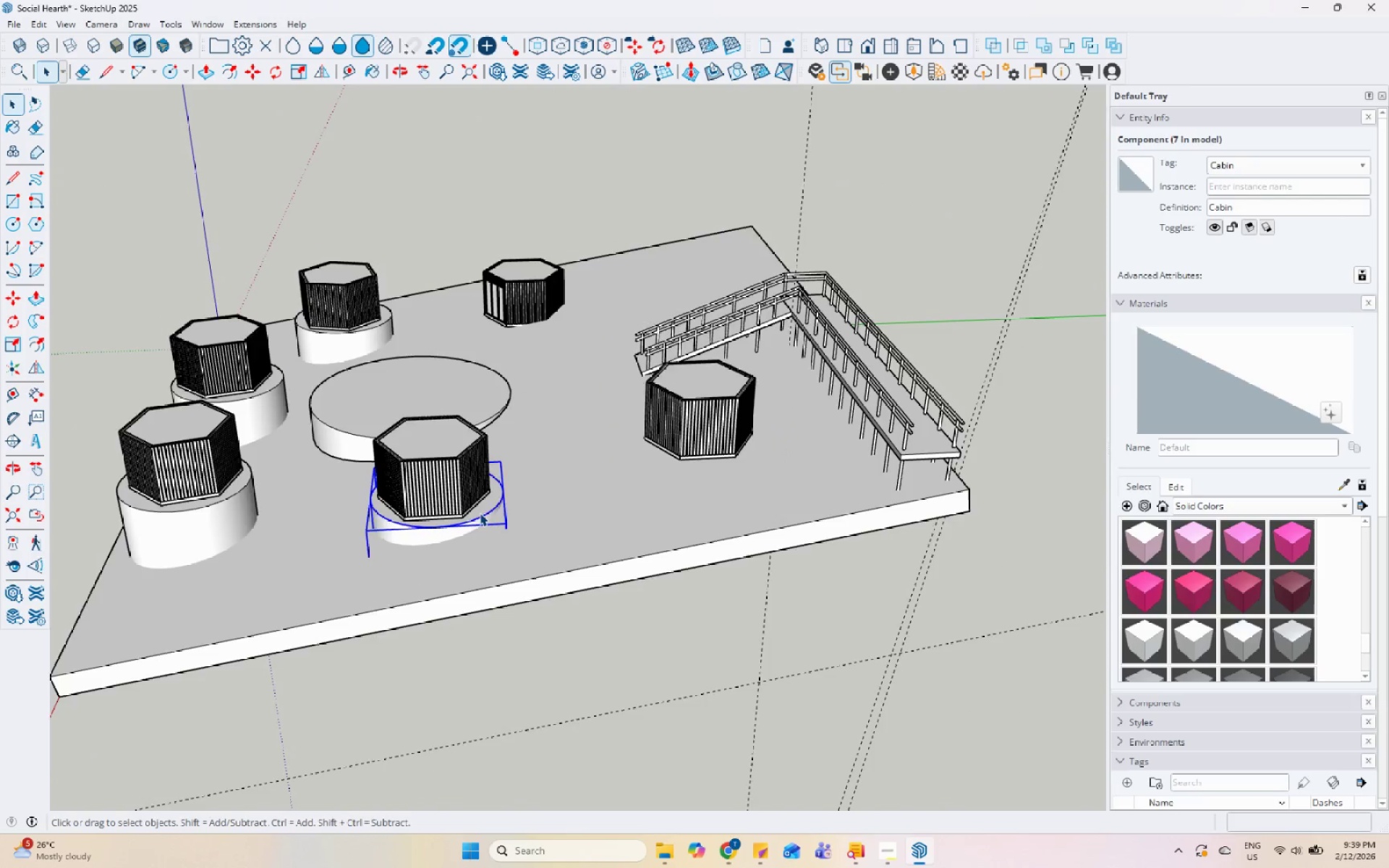 
key(M)
 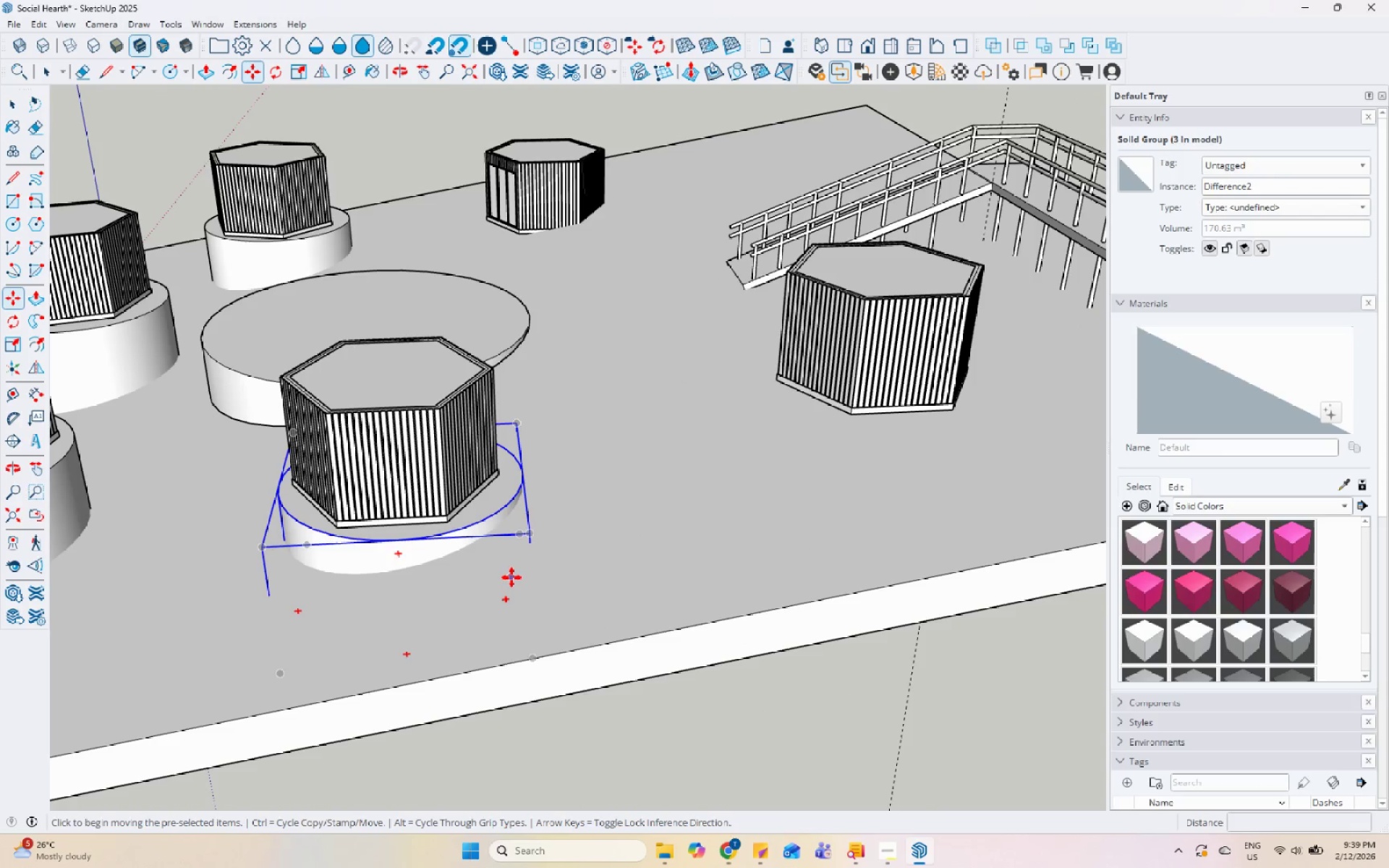 
scroll: coordinate [480, 513], scroll_direction: up, amount: 6.0
 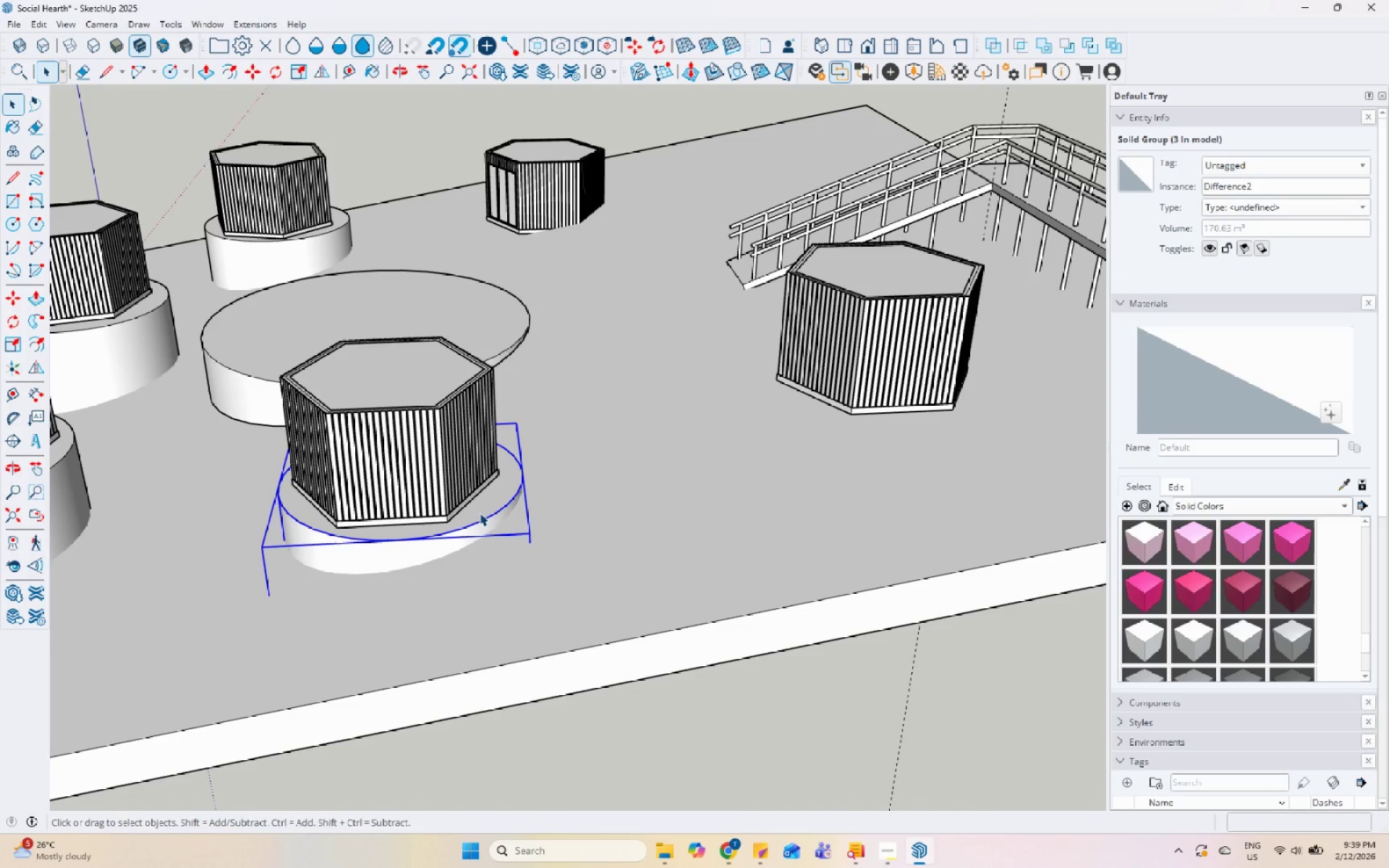 
key(Control+ControlLeft)
 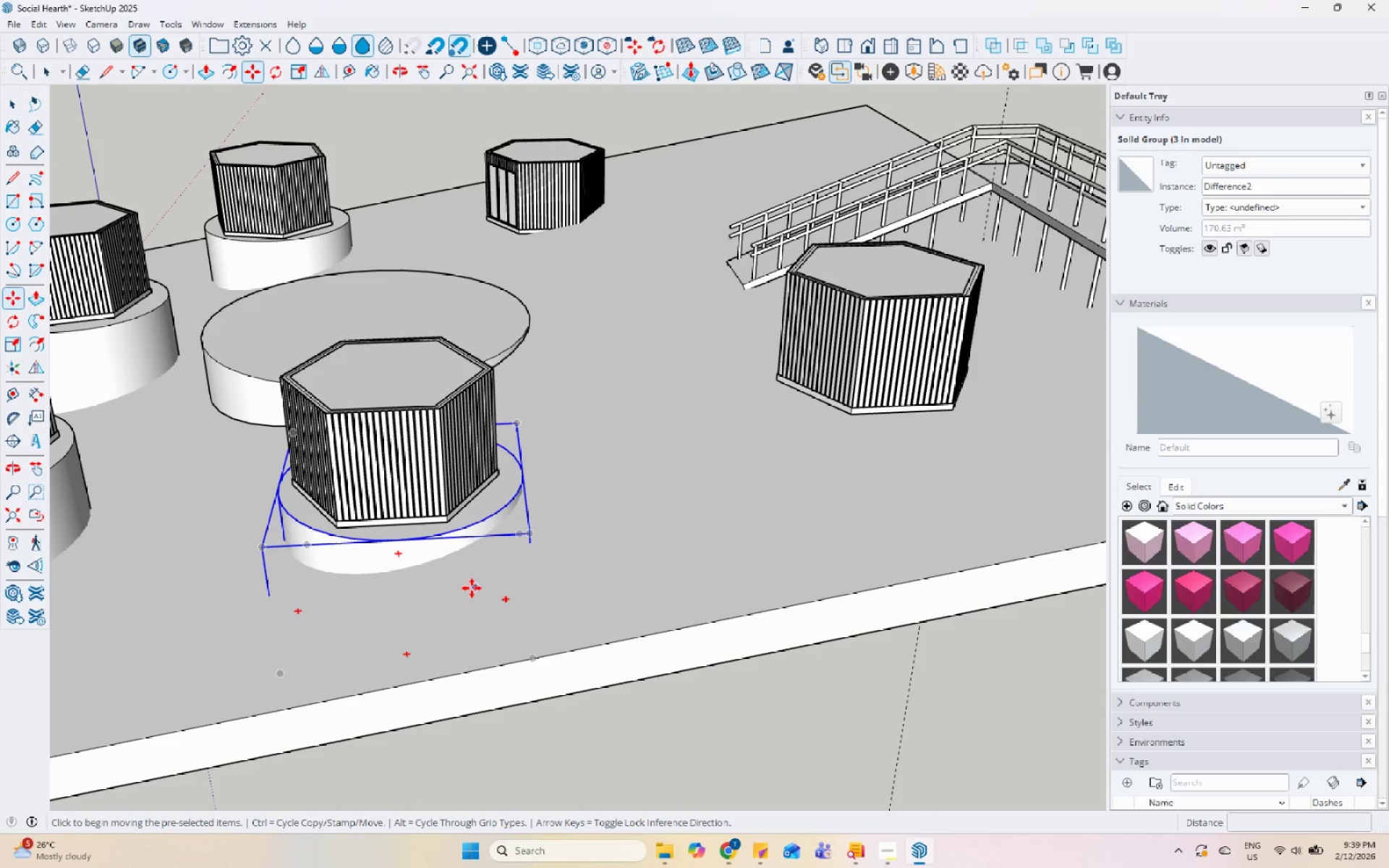 
left_click([470, 589])
 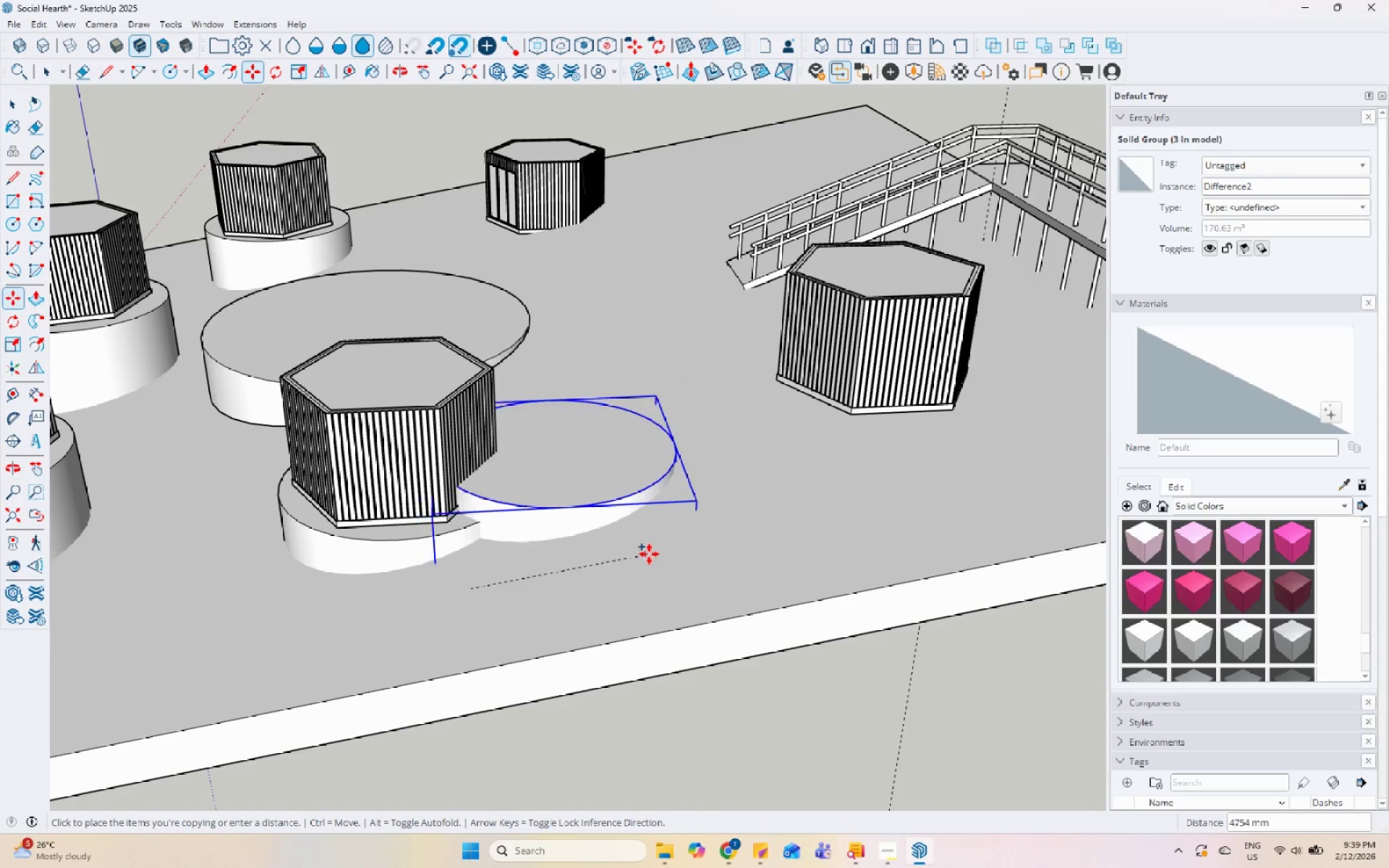 
key(Space)
 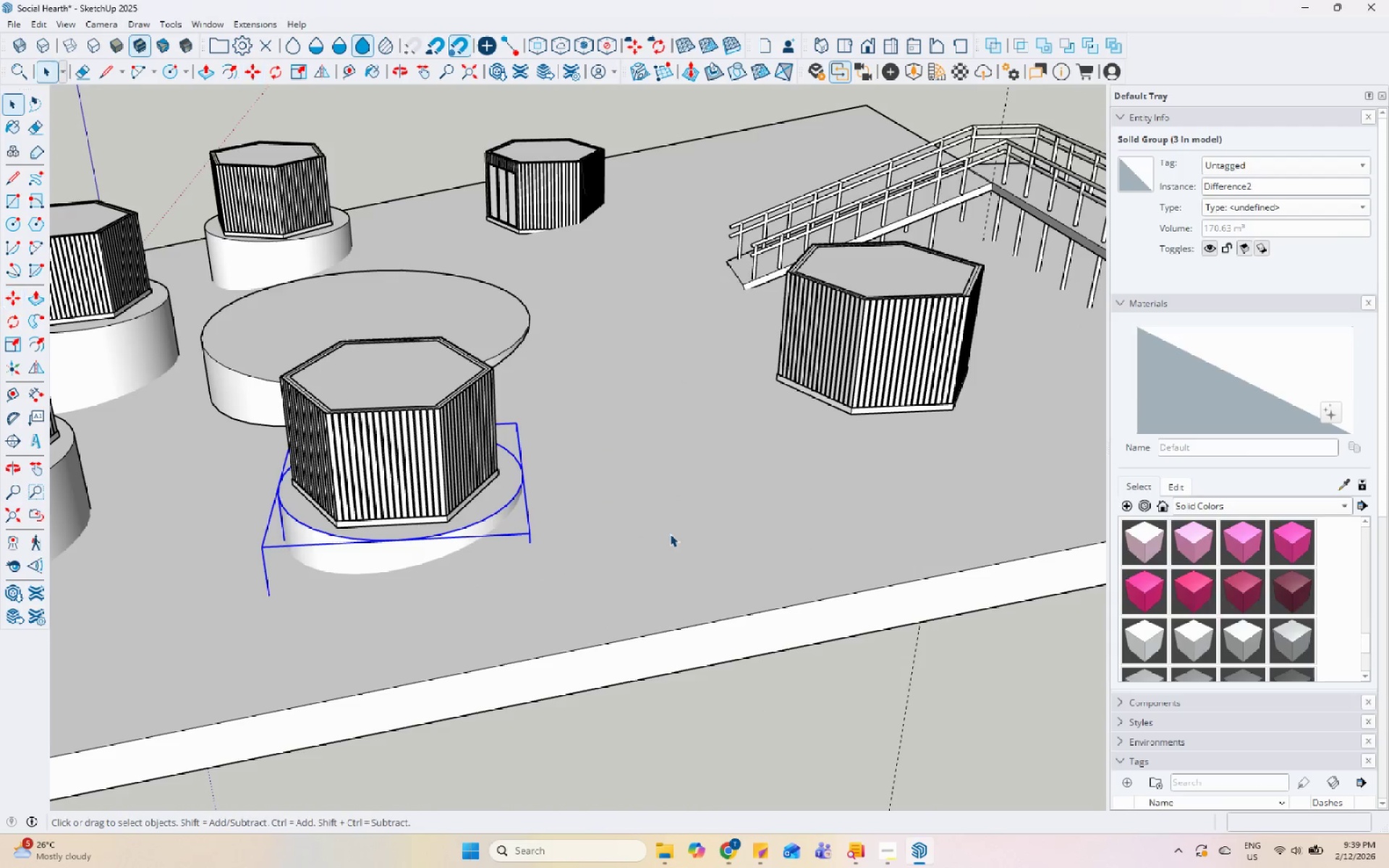 
key(M)
 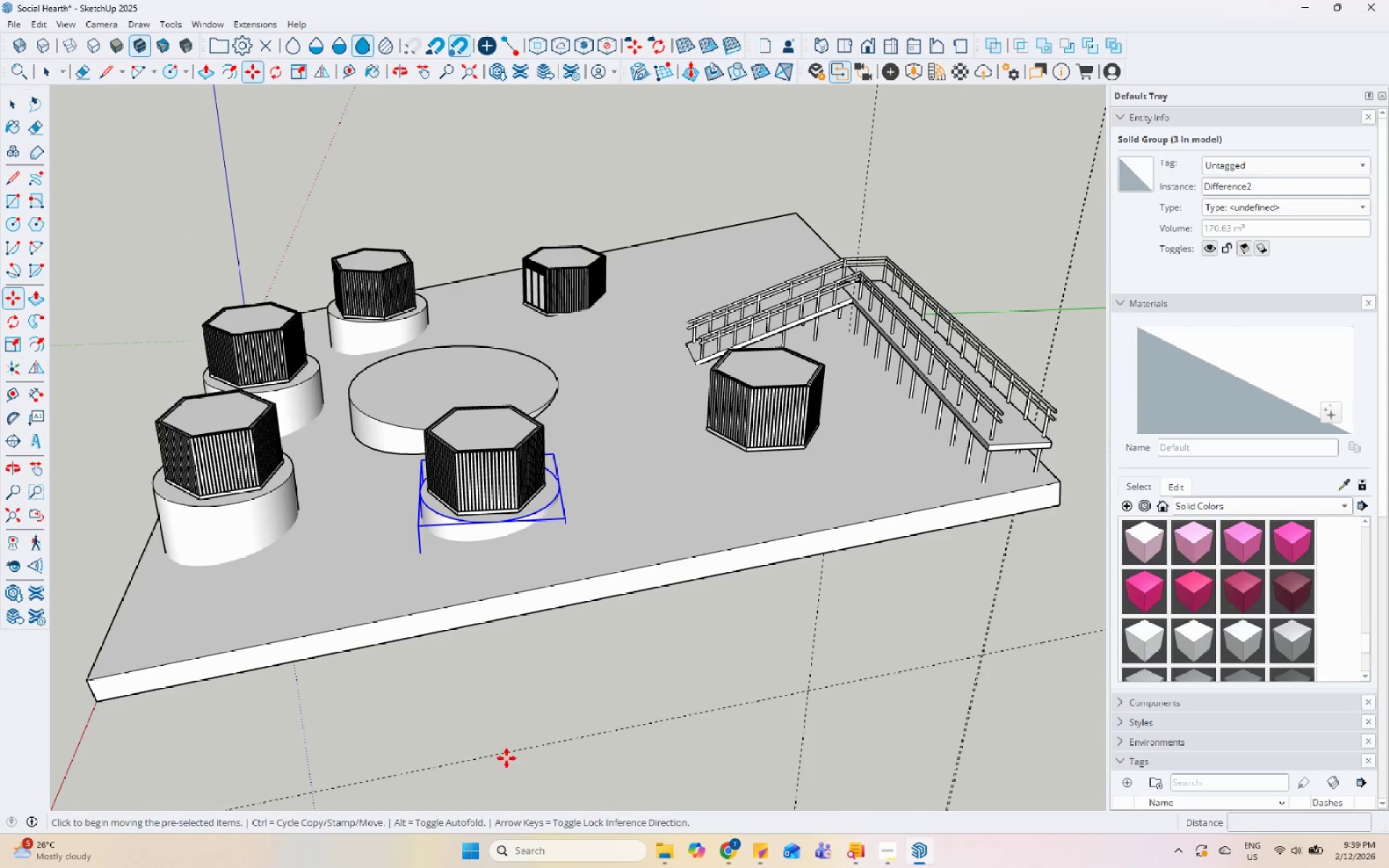 
scroll: coordinate [595, 496], scroll_direction: down, amount: 6.0
 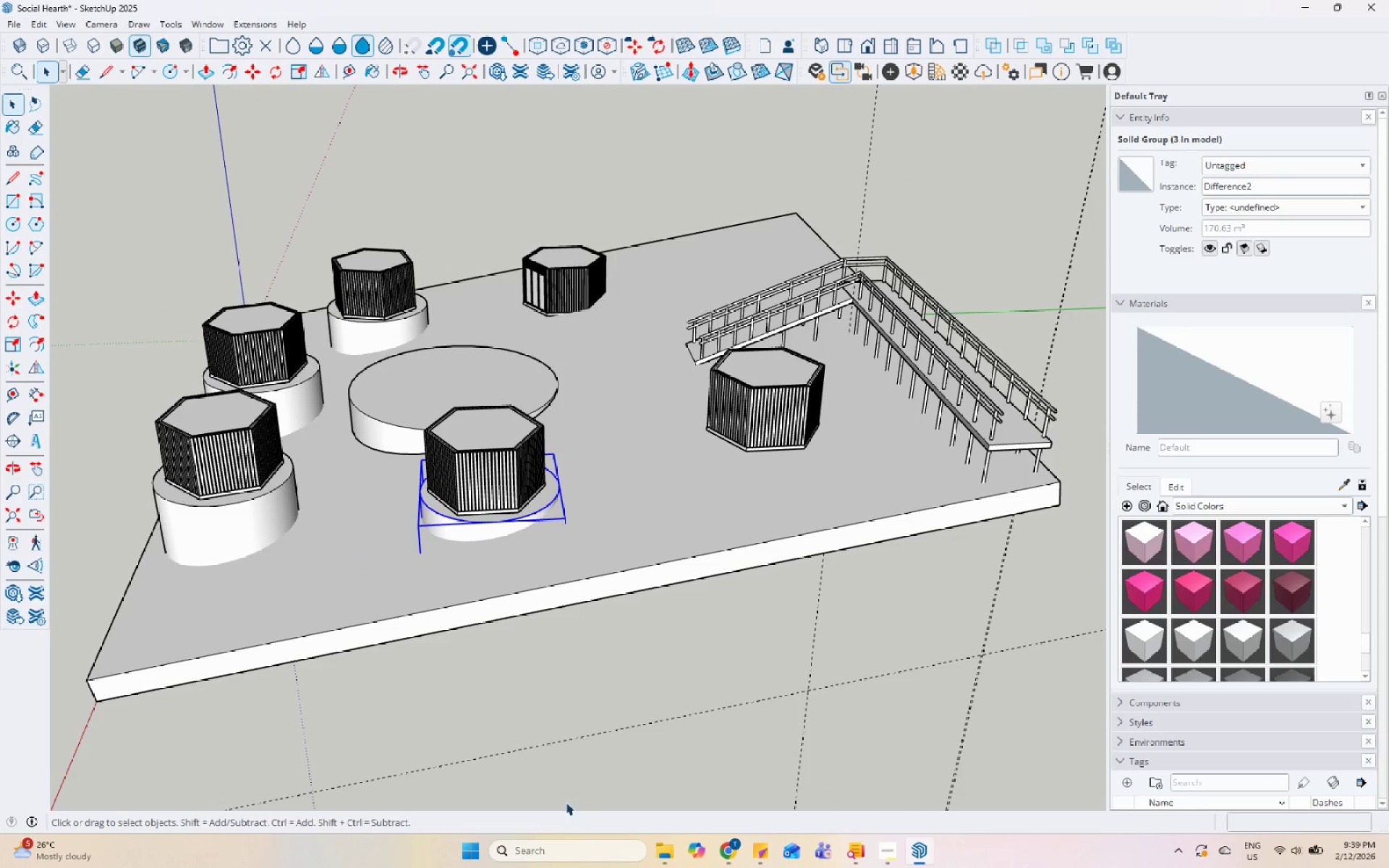 
key(Control+ControlLeft)
 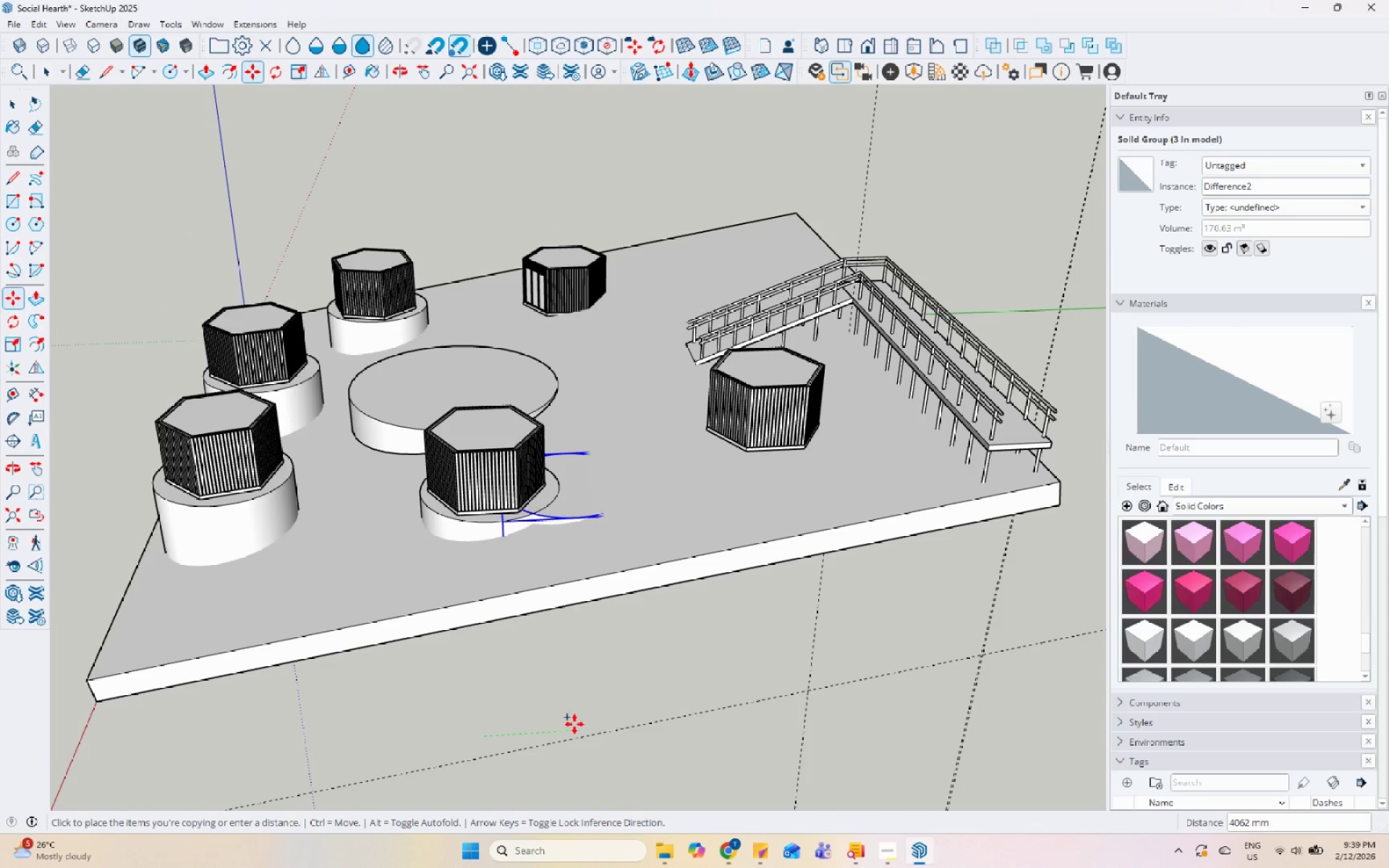 
wait(6.92)
 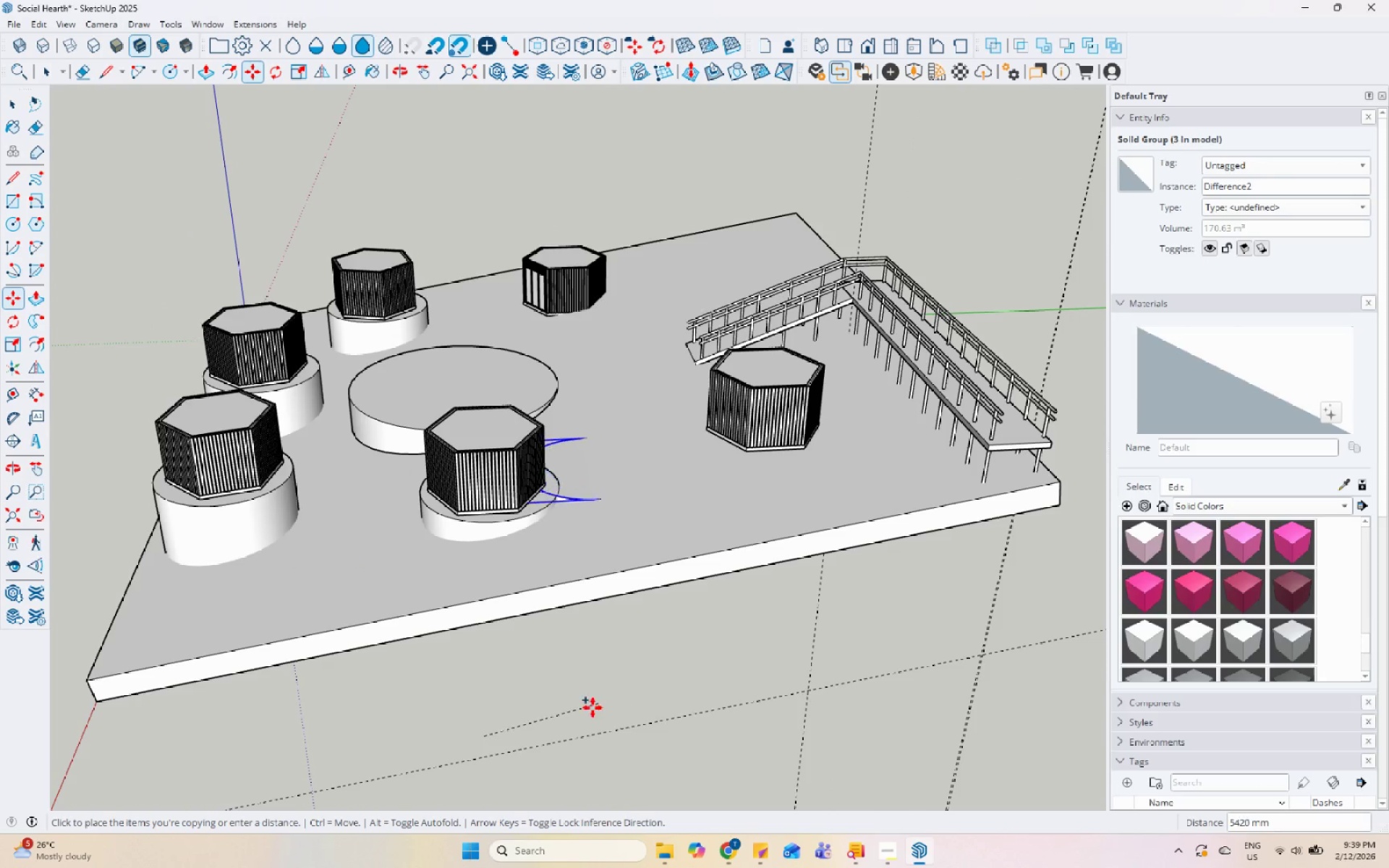 
mouse_move([807, 696])
 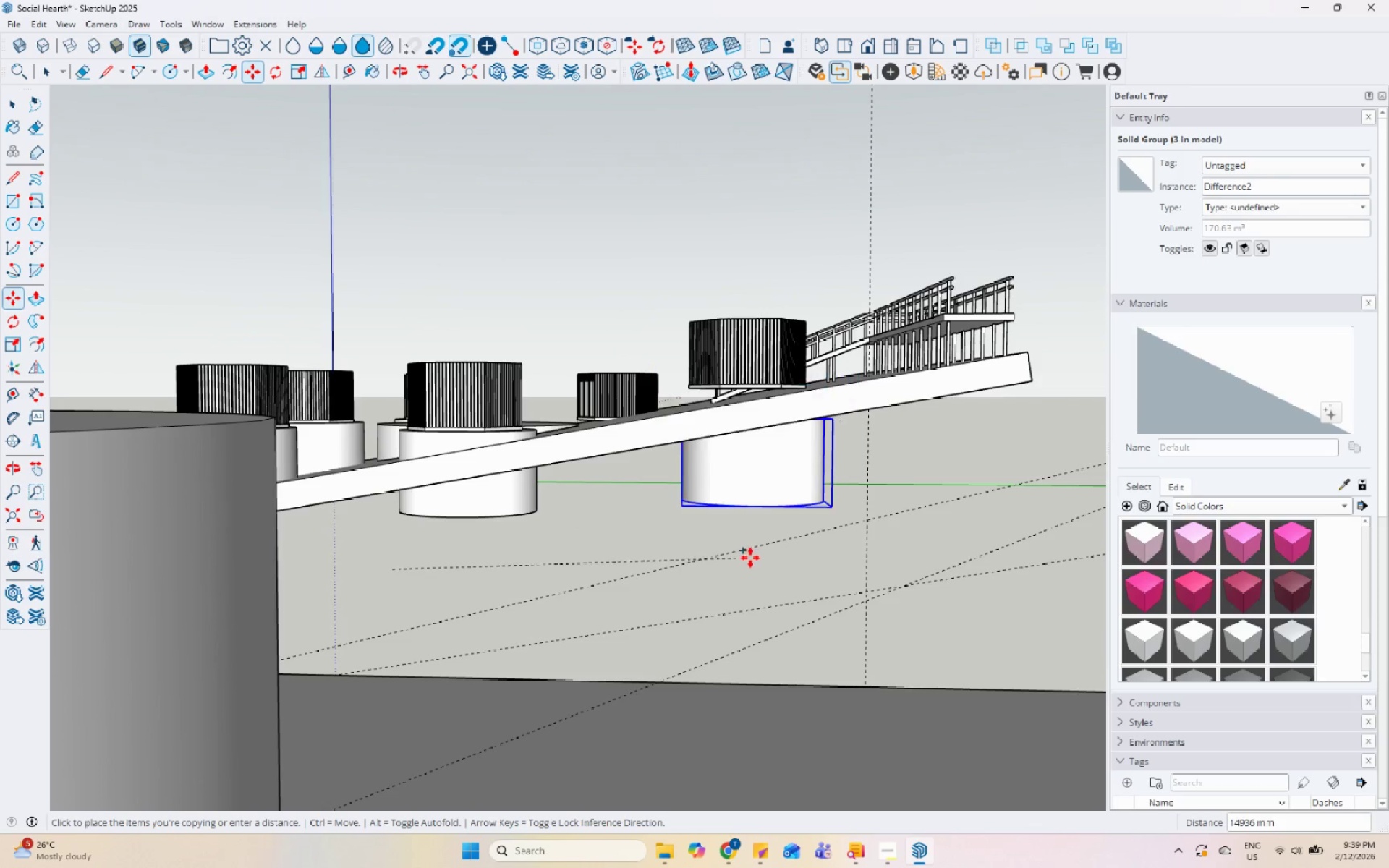 
left_click([766, 576])
 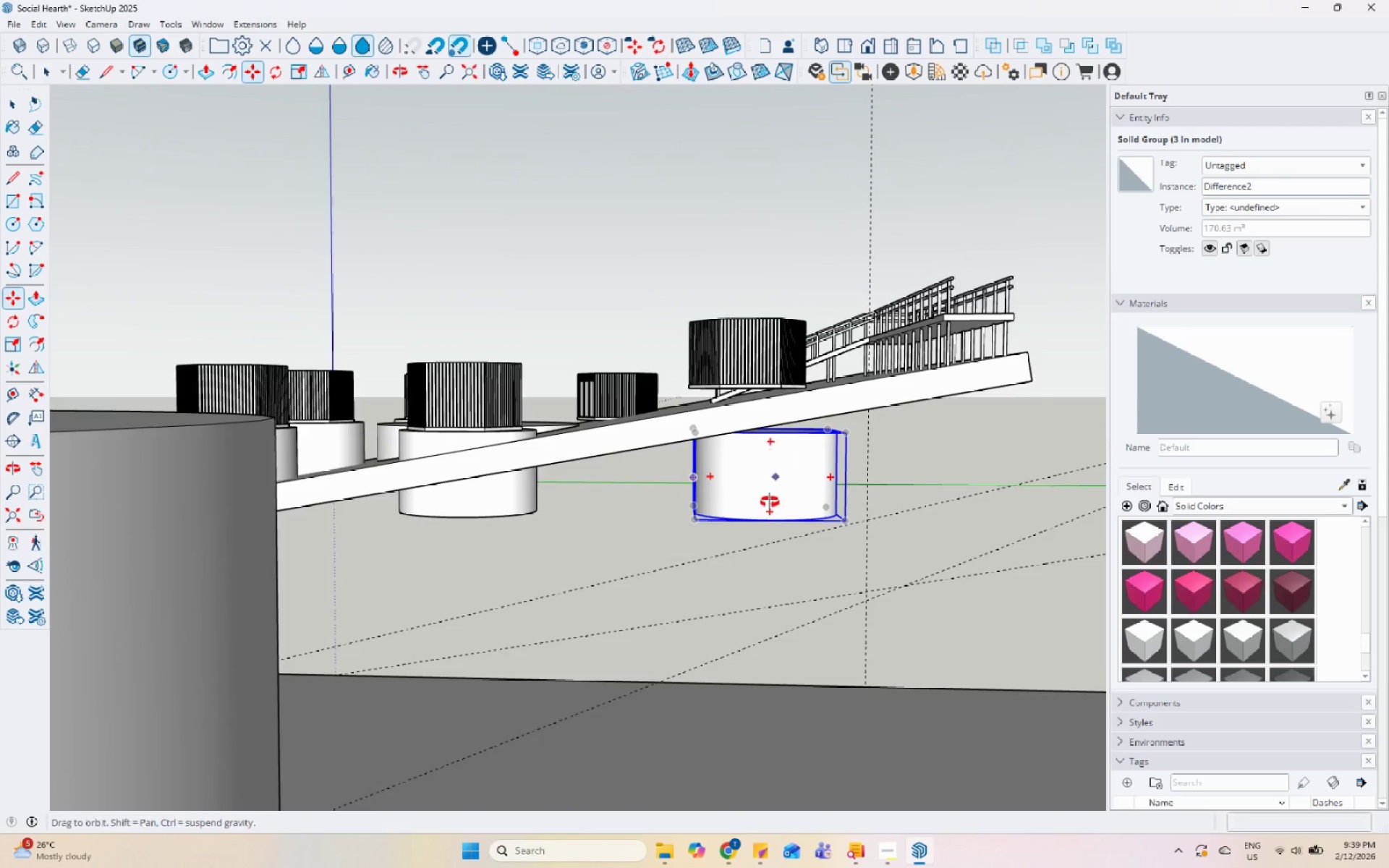 
left_click([845, 515])
 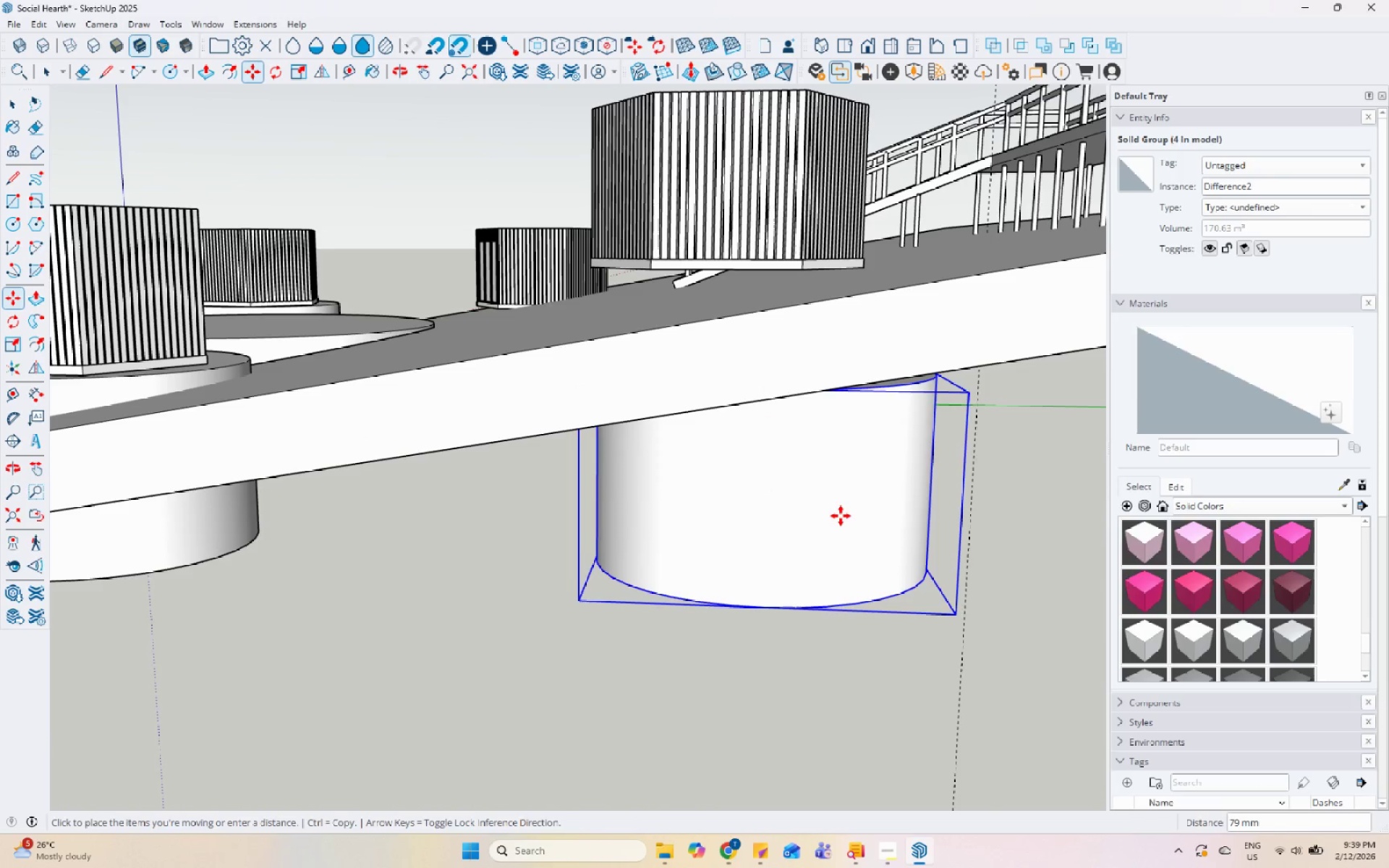 
key(Space)
 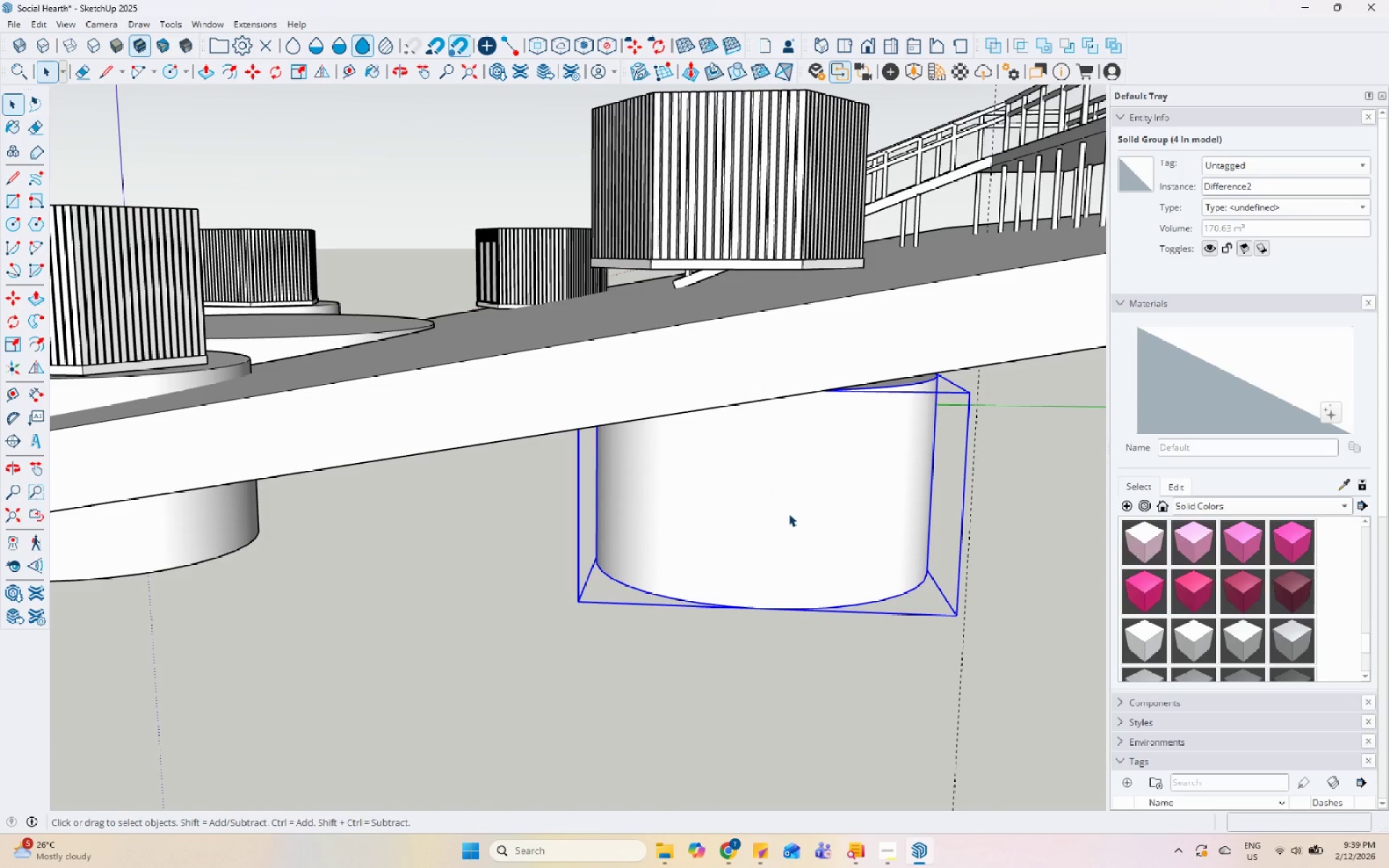 
scroll: coordinate [761, 495], scroll_direction: up, amount: 9.0
 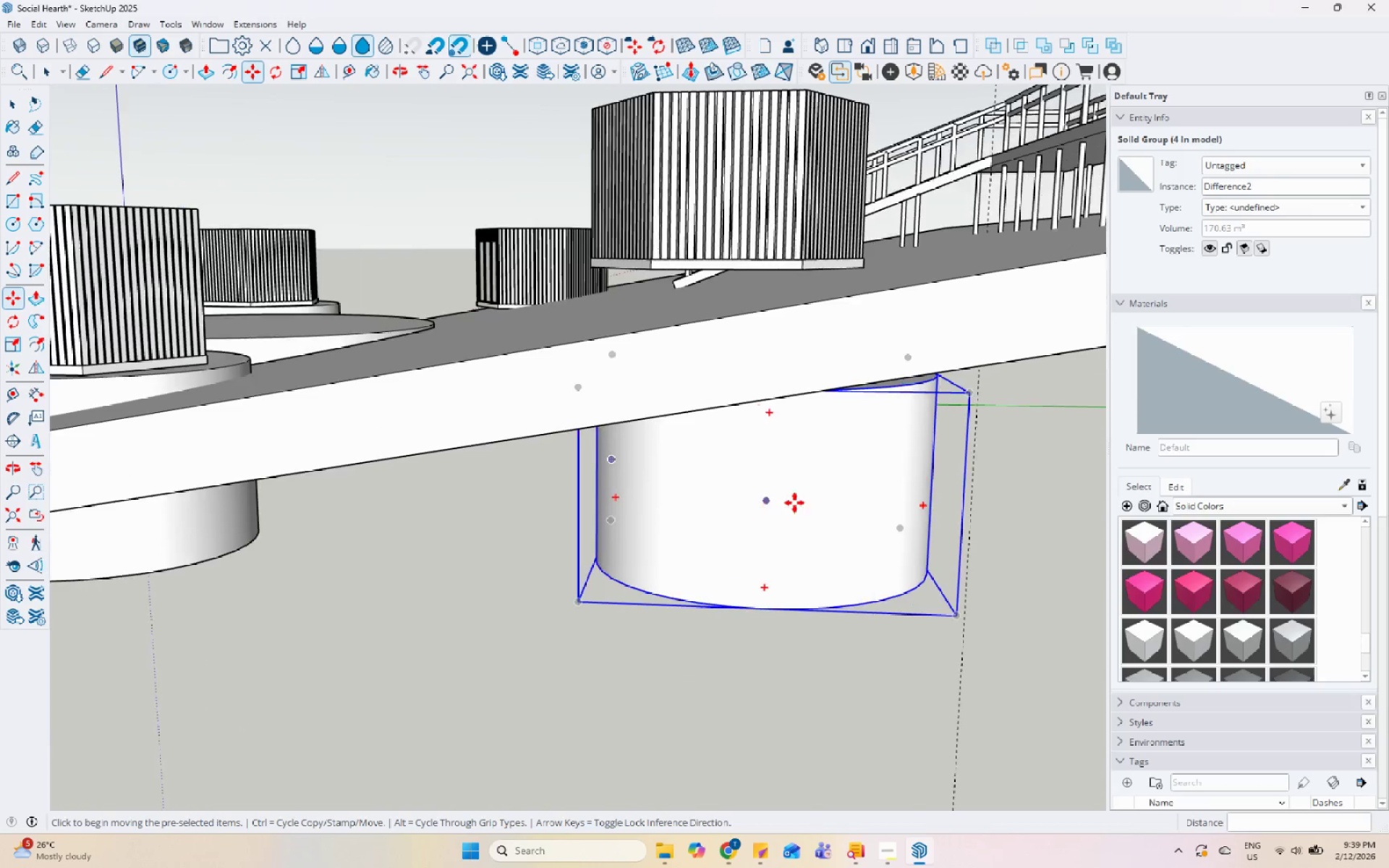 
key(S)
 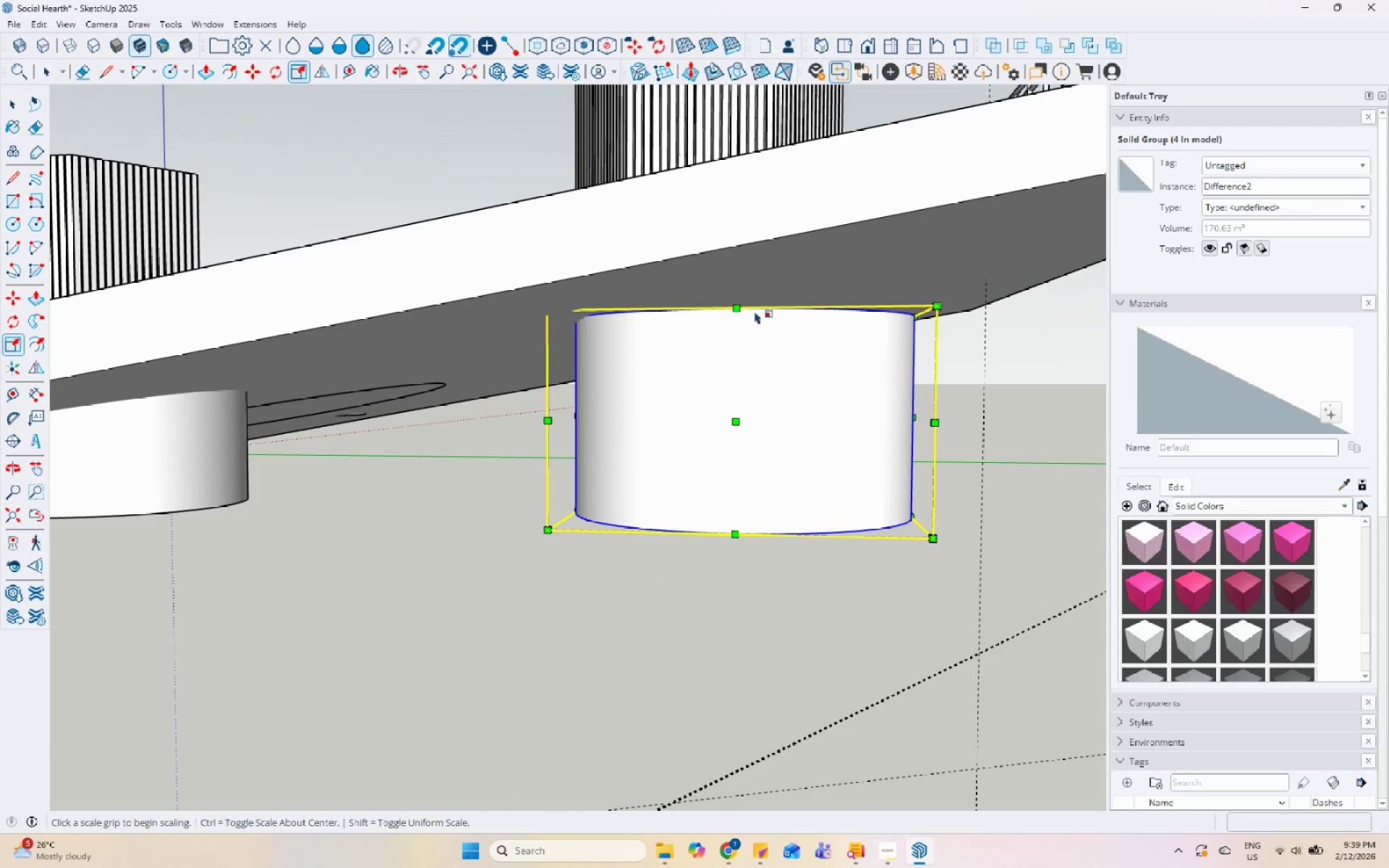 
left_click([749, 314])
 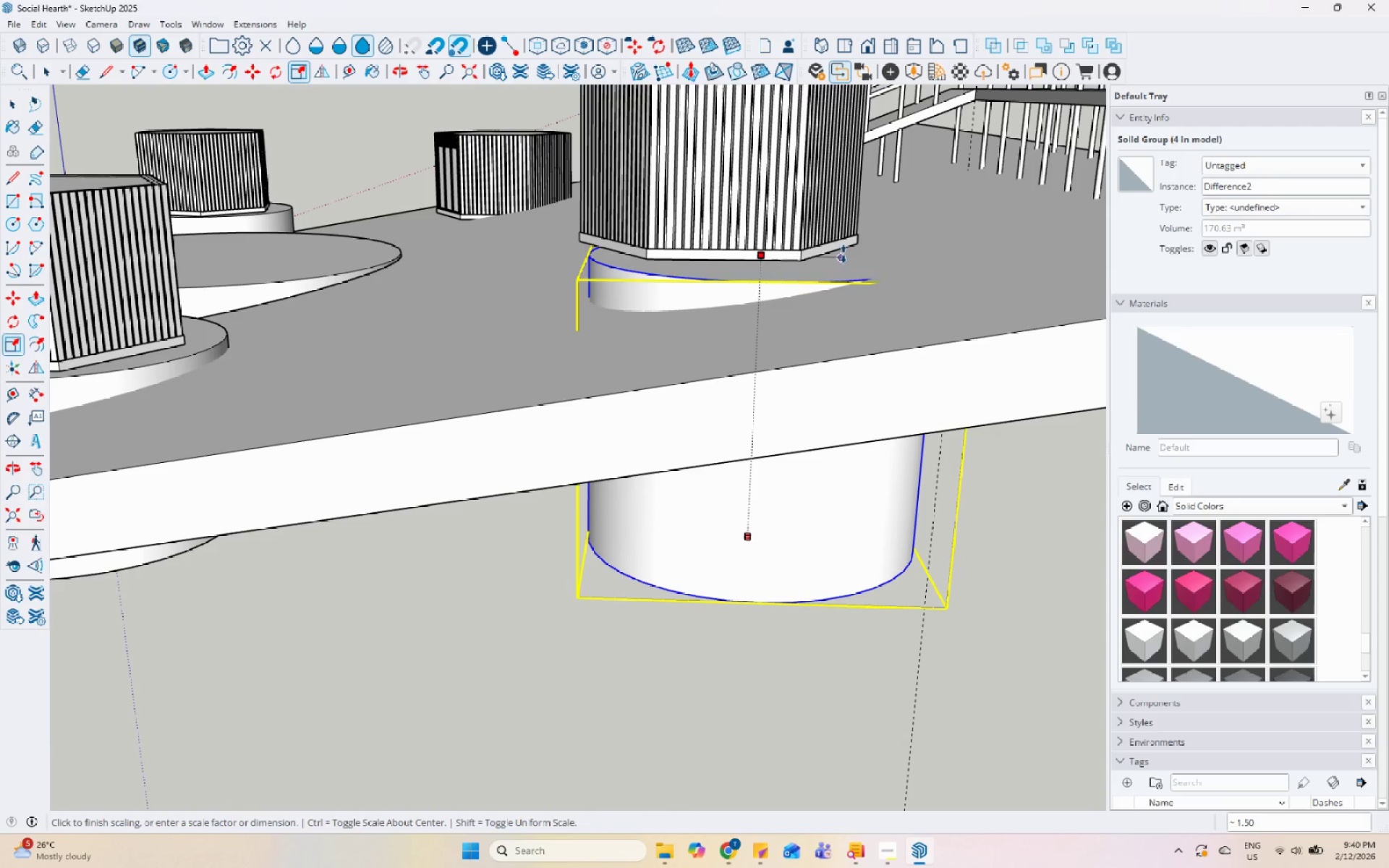 
left_click([859, 241])
 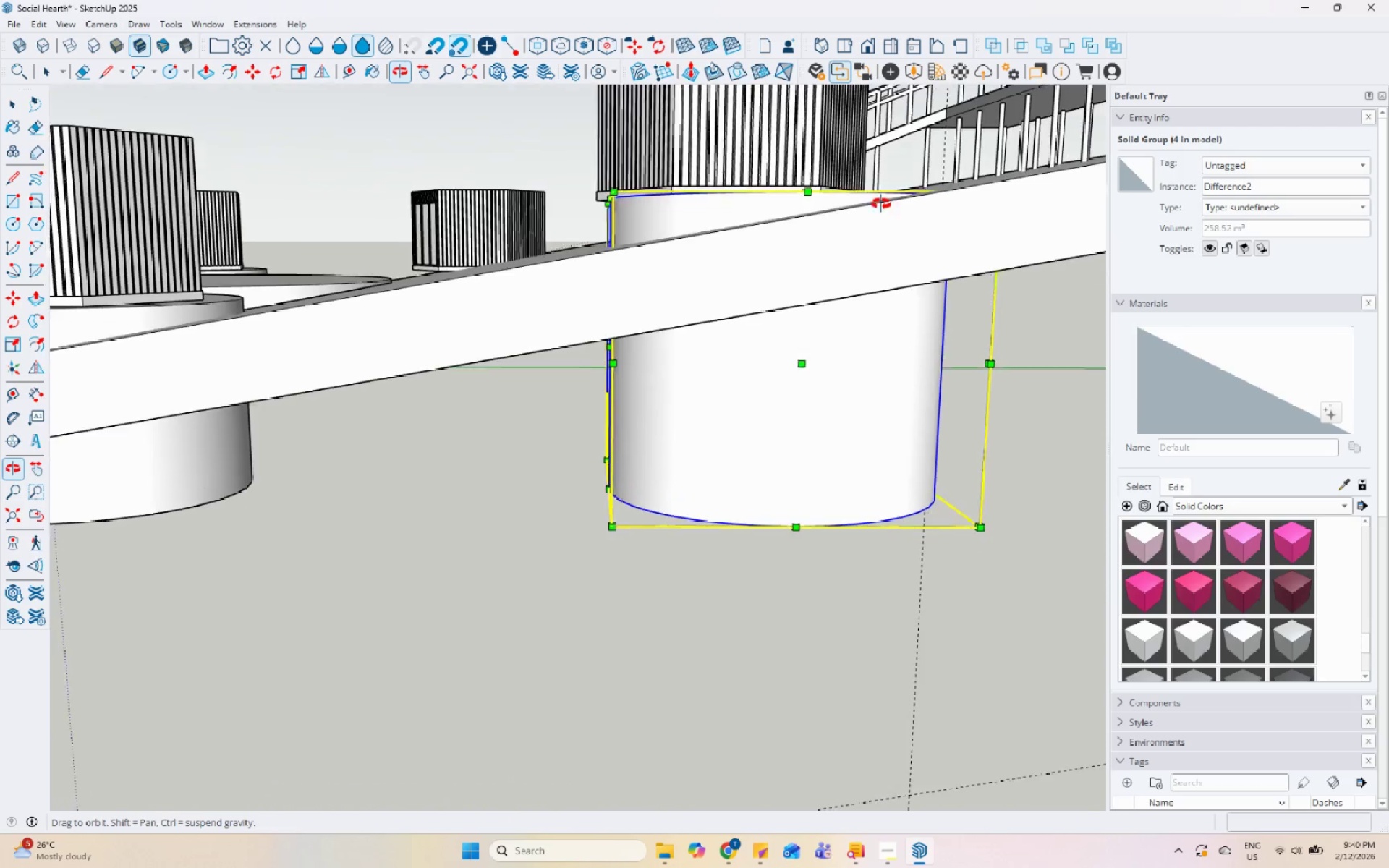 
key(Space)
 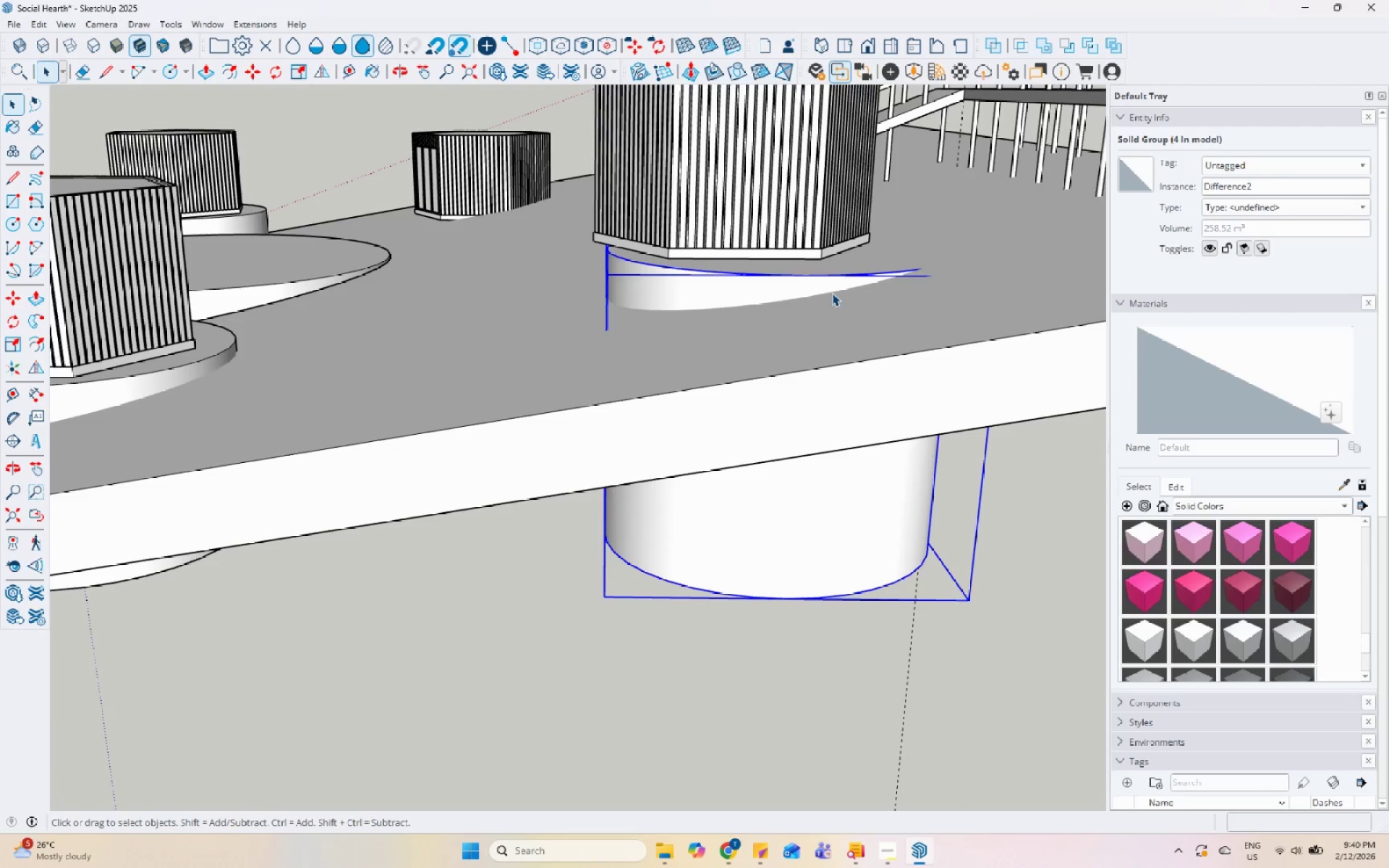 
key(M)
 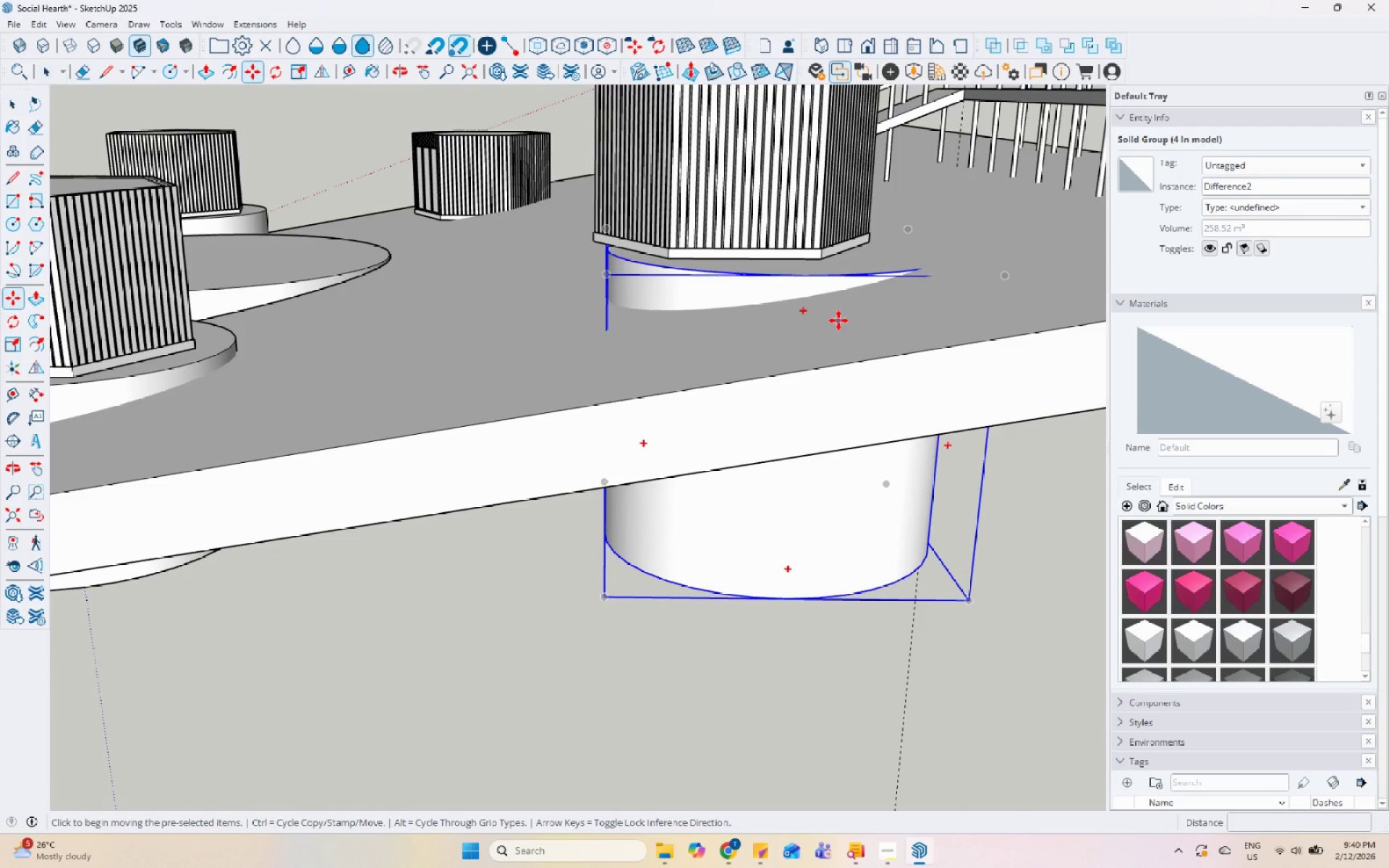 
left_click([838, 320])
 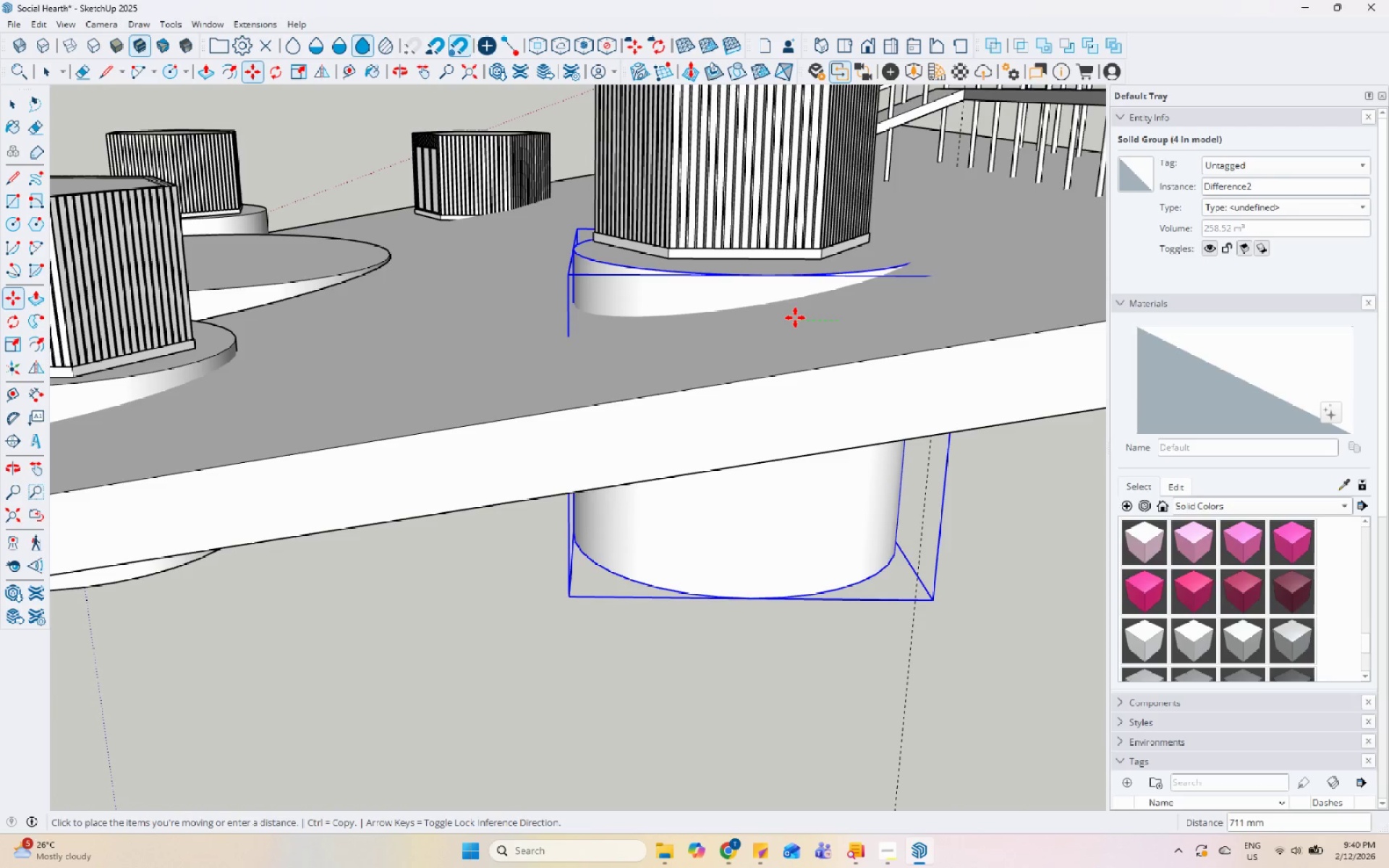 
left_click([791, 318])
 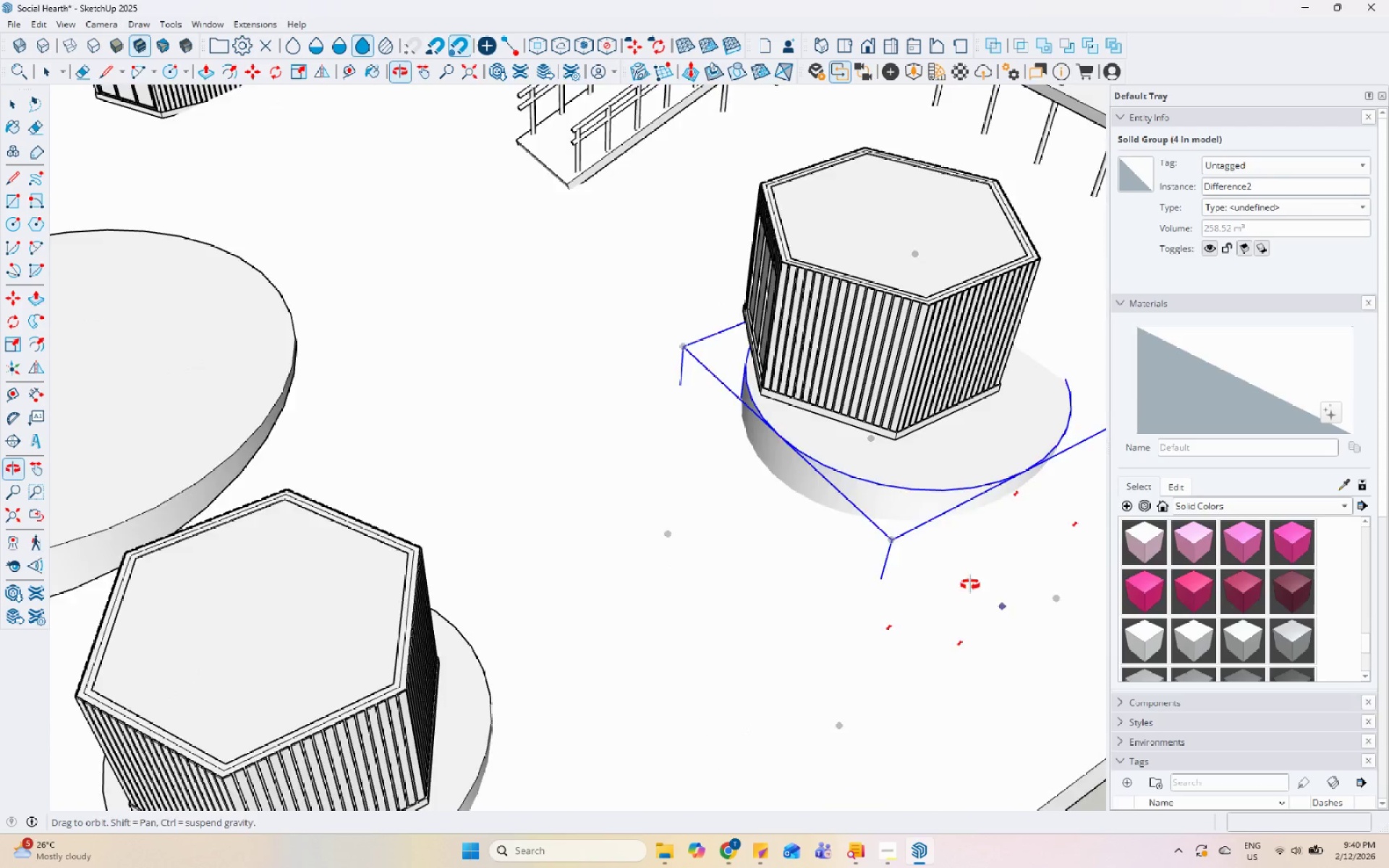 
scroll: coordinate [736, 420], scroll_direction: up, amount: 1.0
 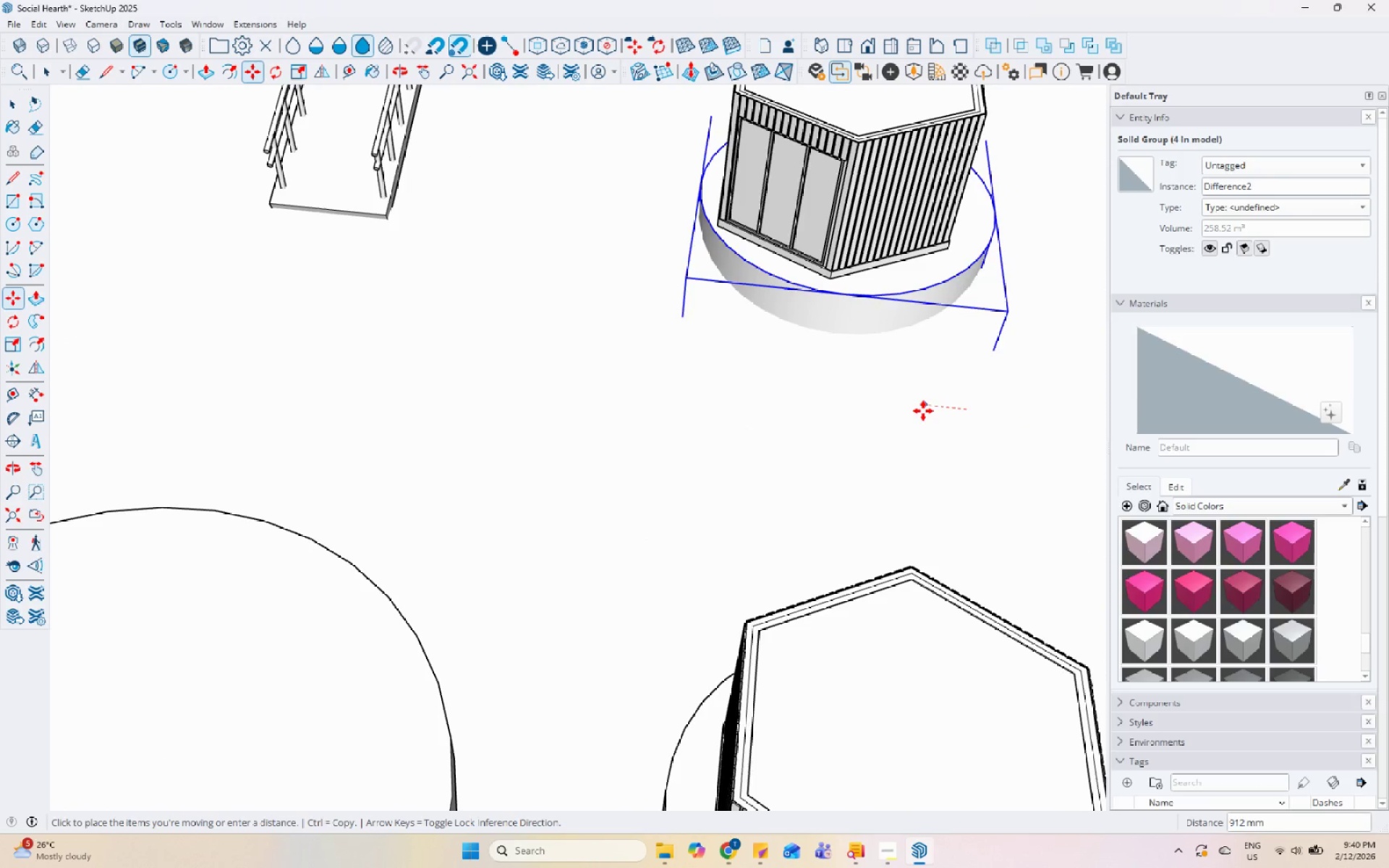 
left_click([912, 411])
 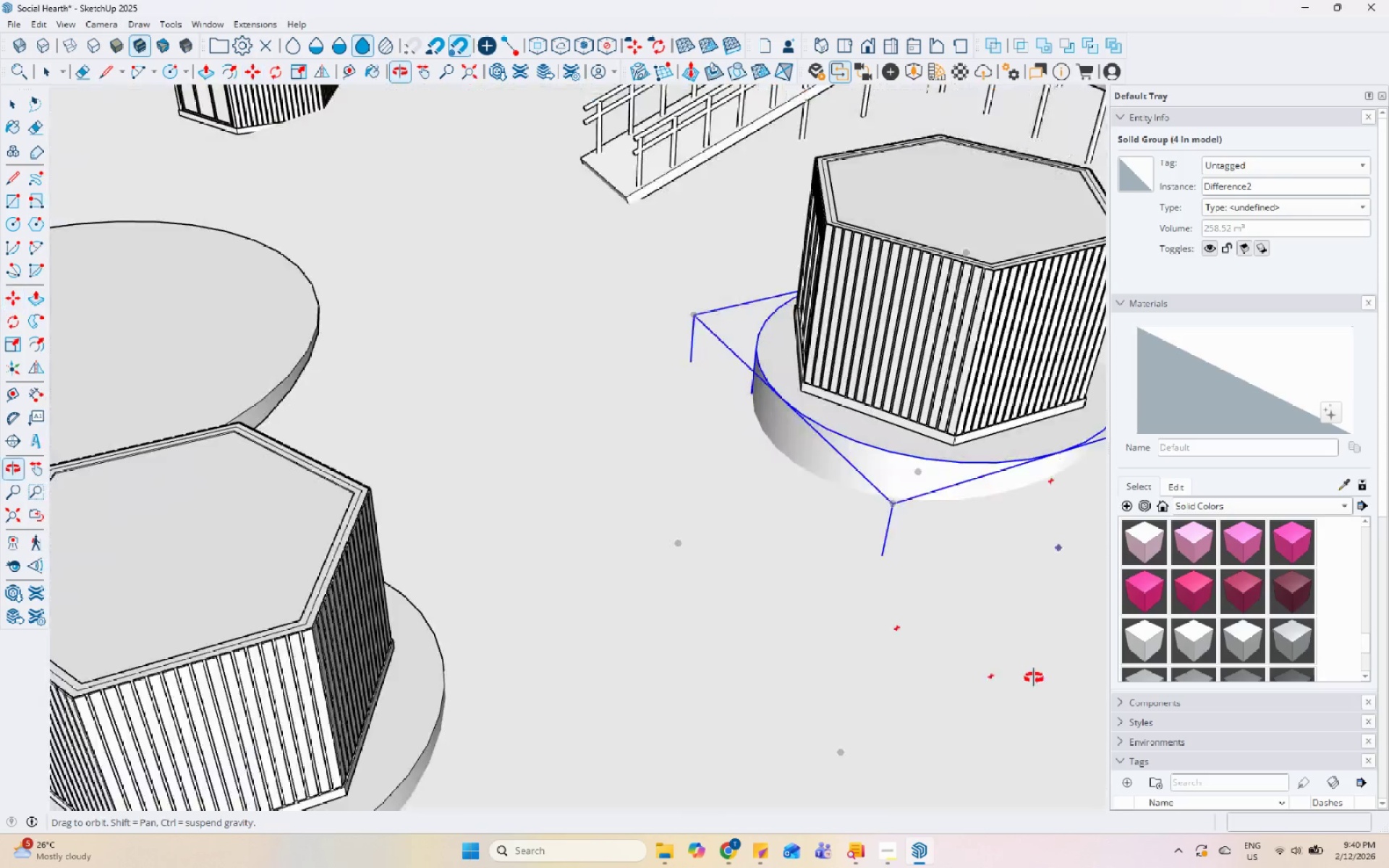 
left_click([889, 273])
 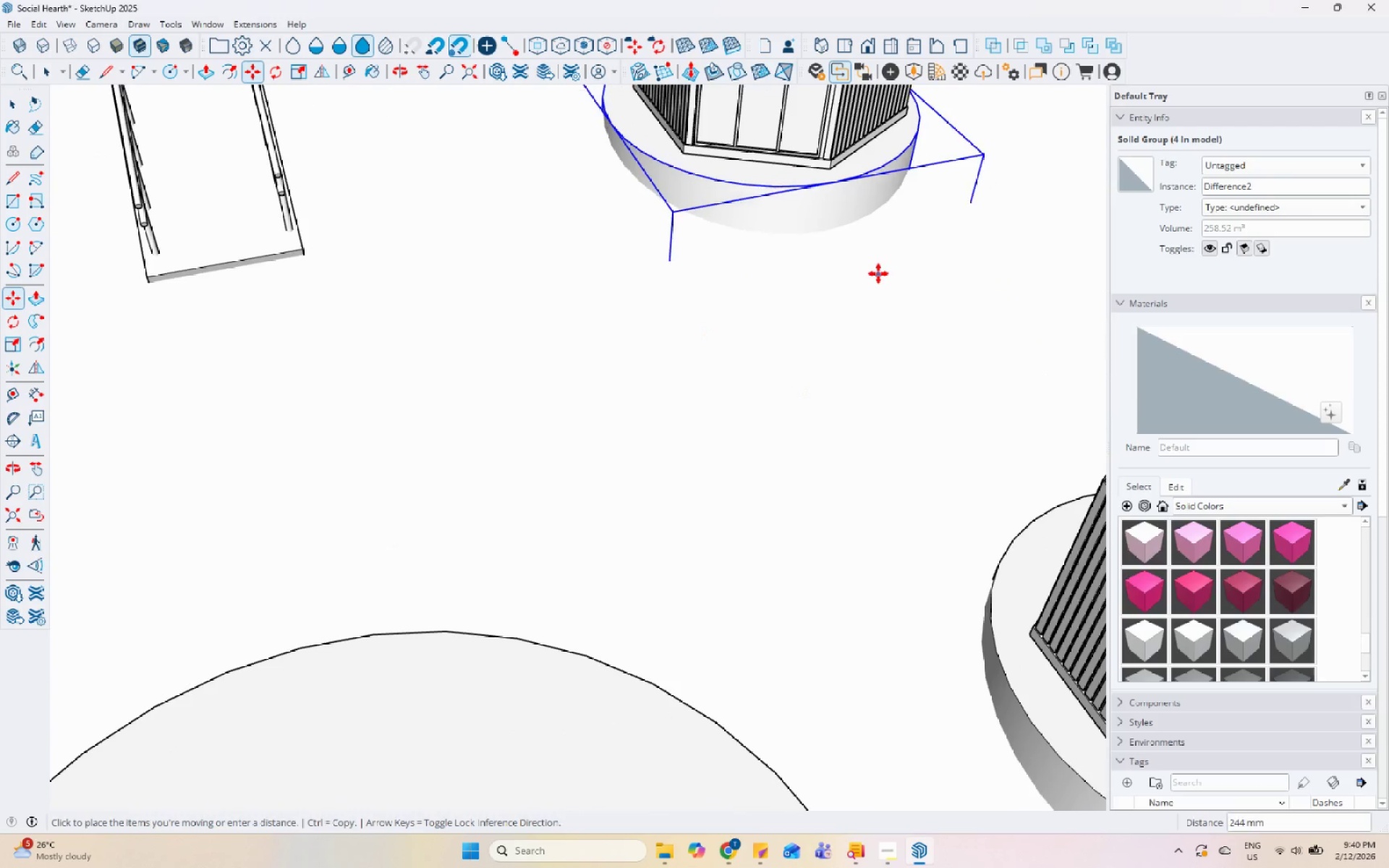 
scroll: coordinate [895, 254], scroll_direction: up, amount: 2.0
 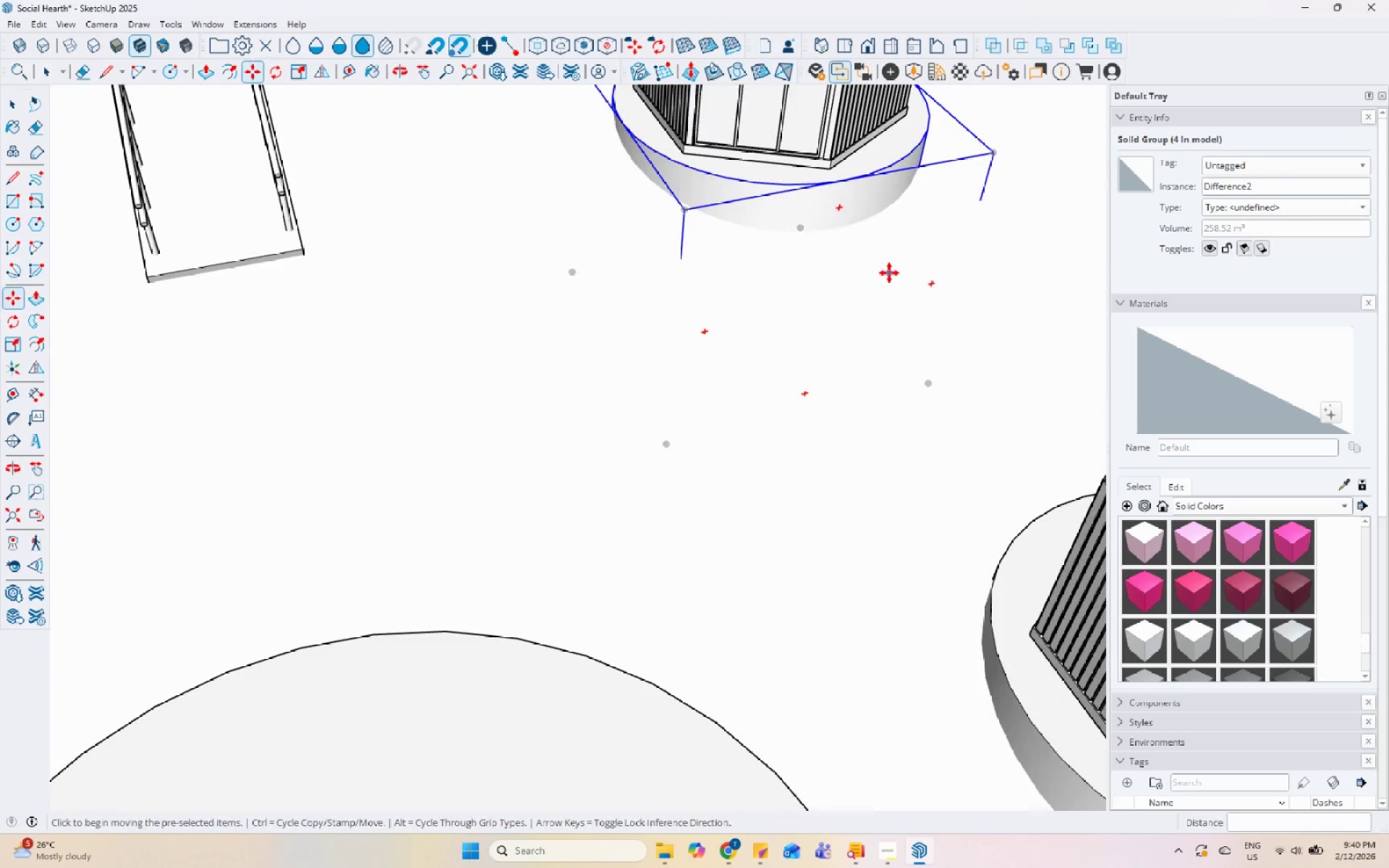 
left_click([878, 273])
 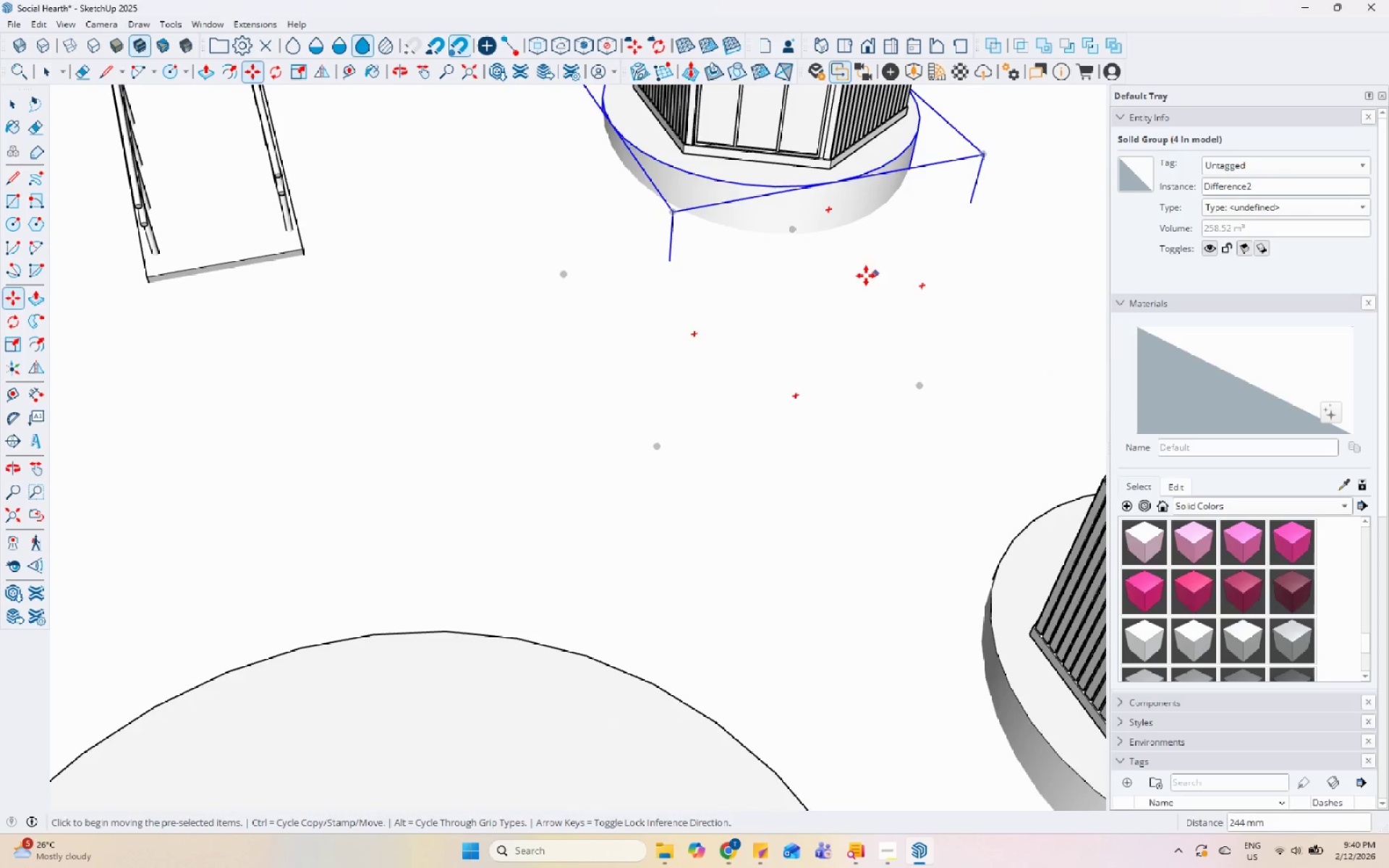 
scroll: coordinate [755, 313], scroll_direction: down, amount: 14.0
 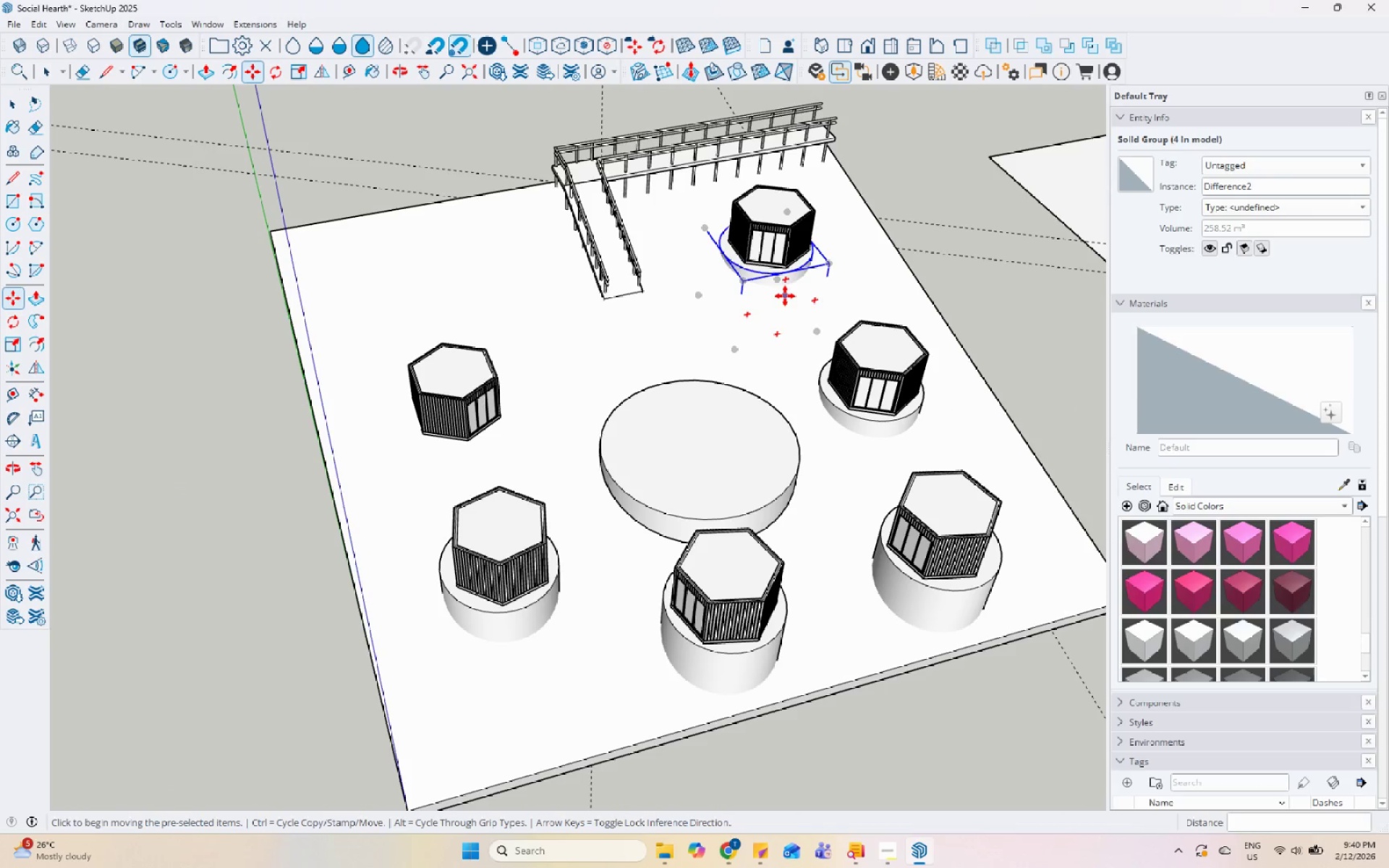 
key(Space)
 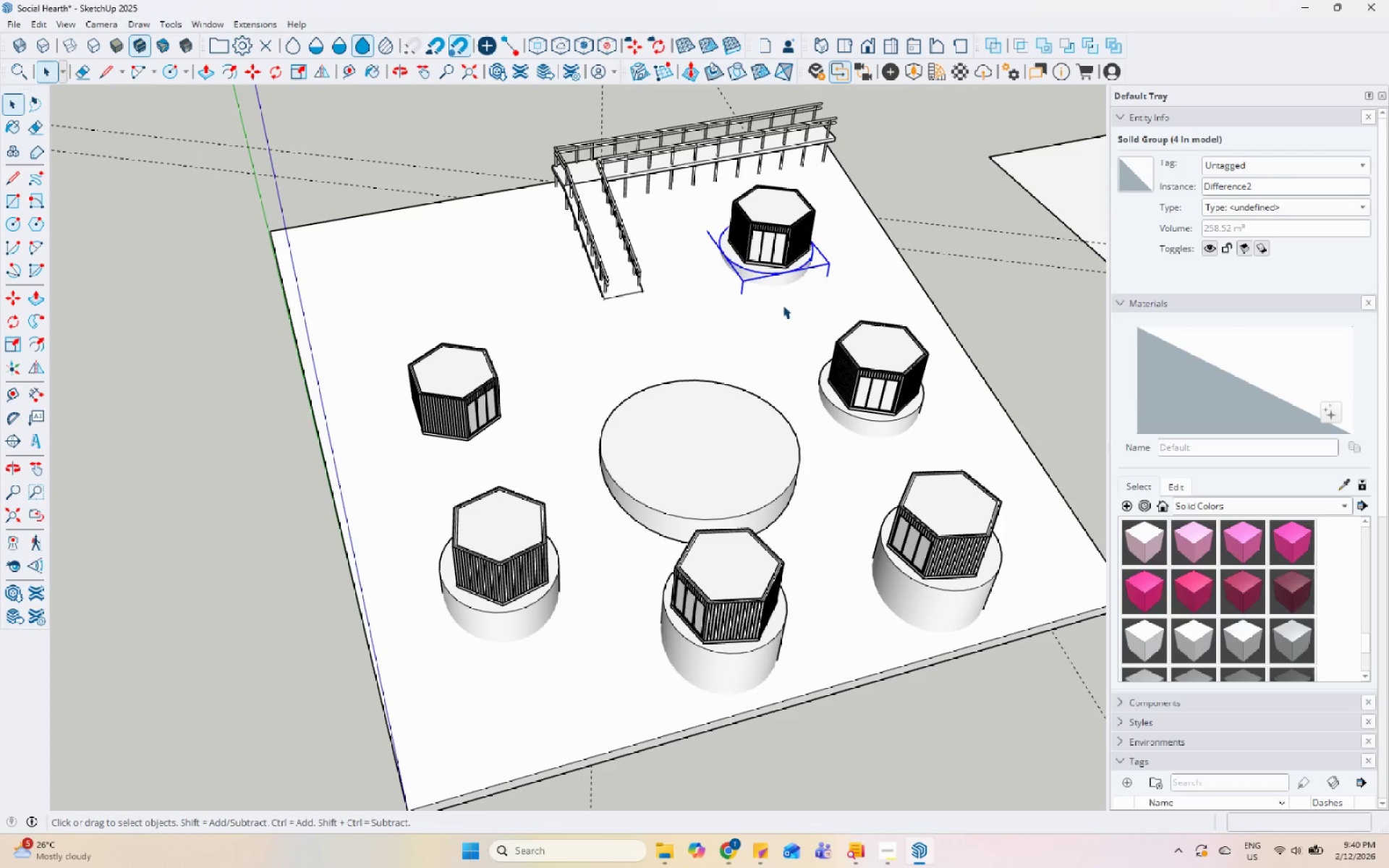 
key(M)
 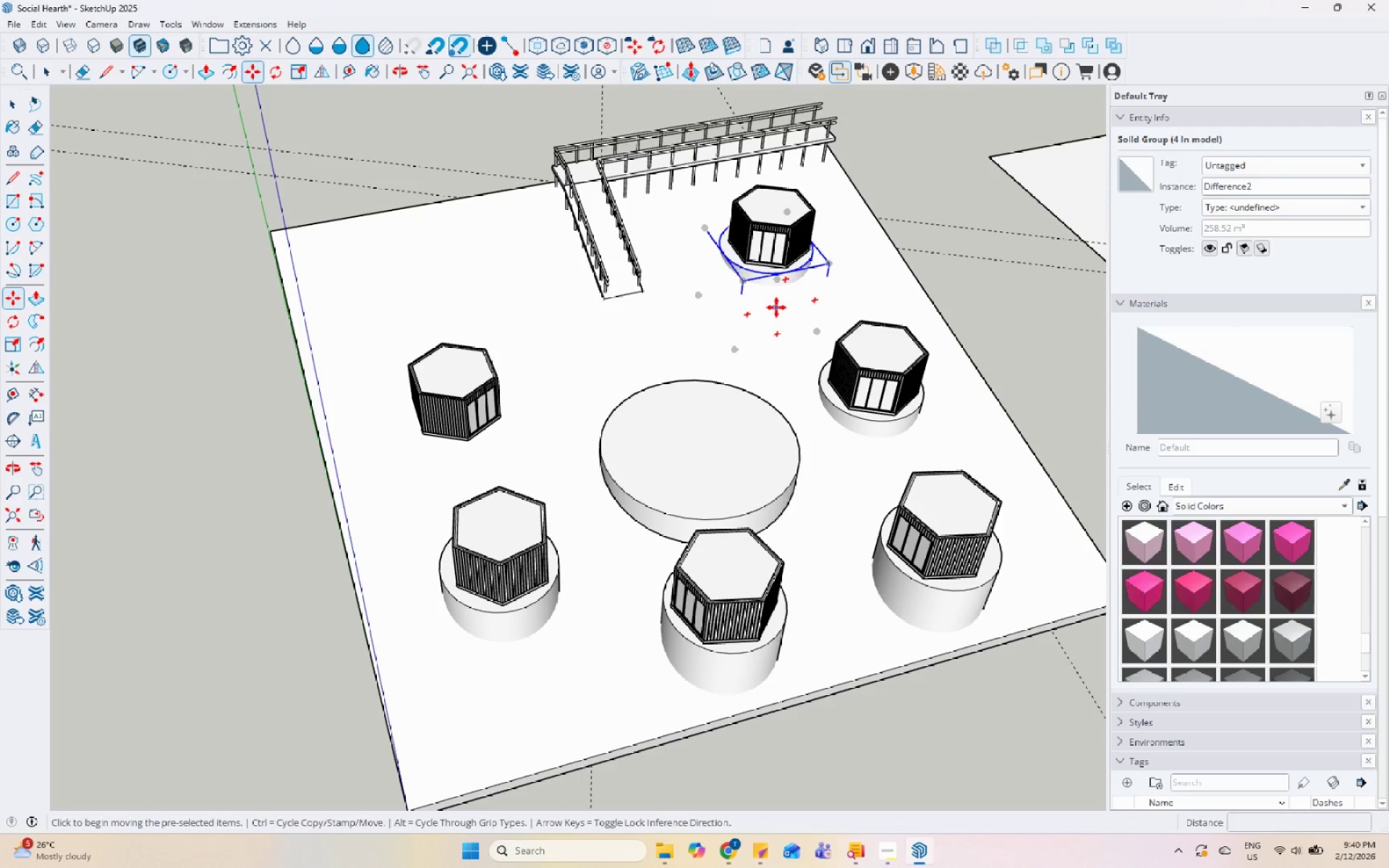 
key(Control+ControlLeft)
 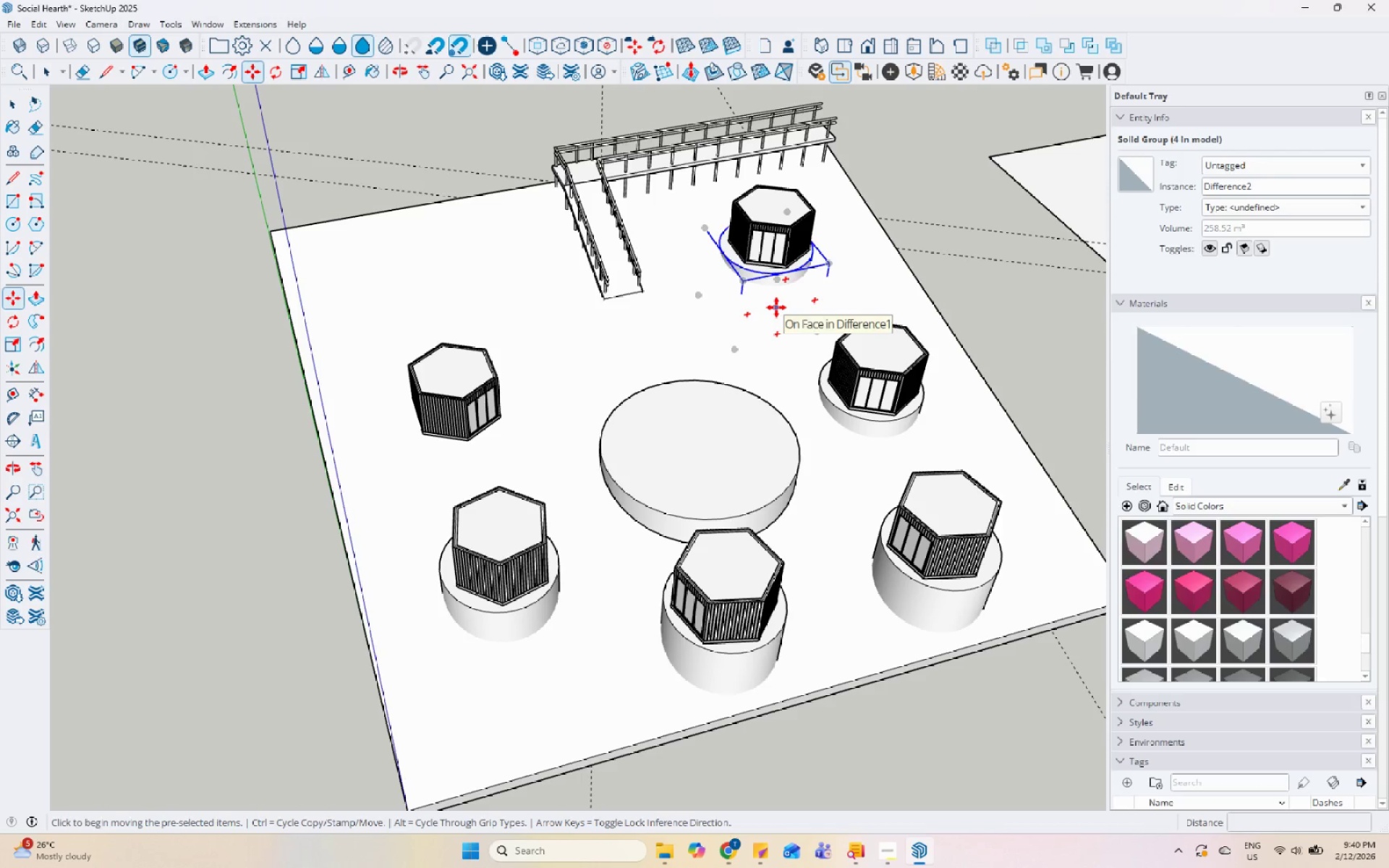 
left_click([776, 307])
 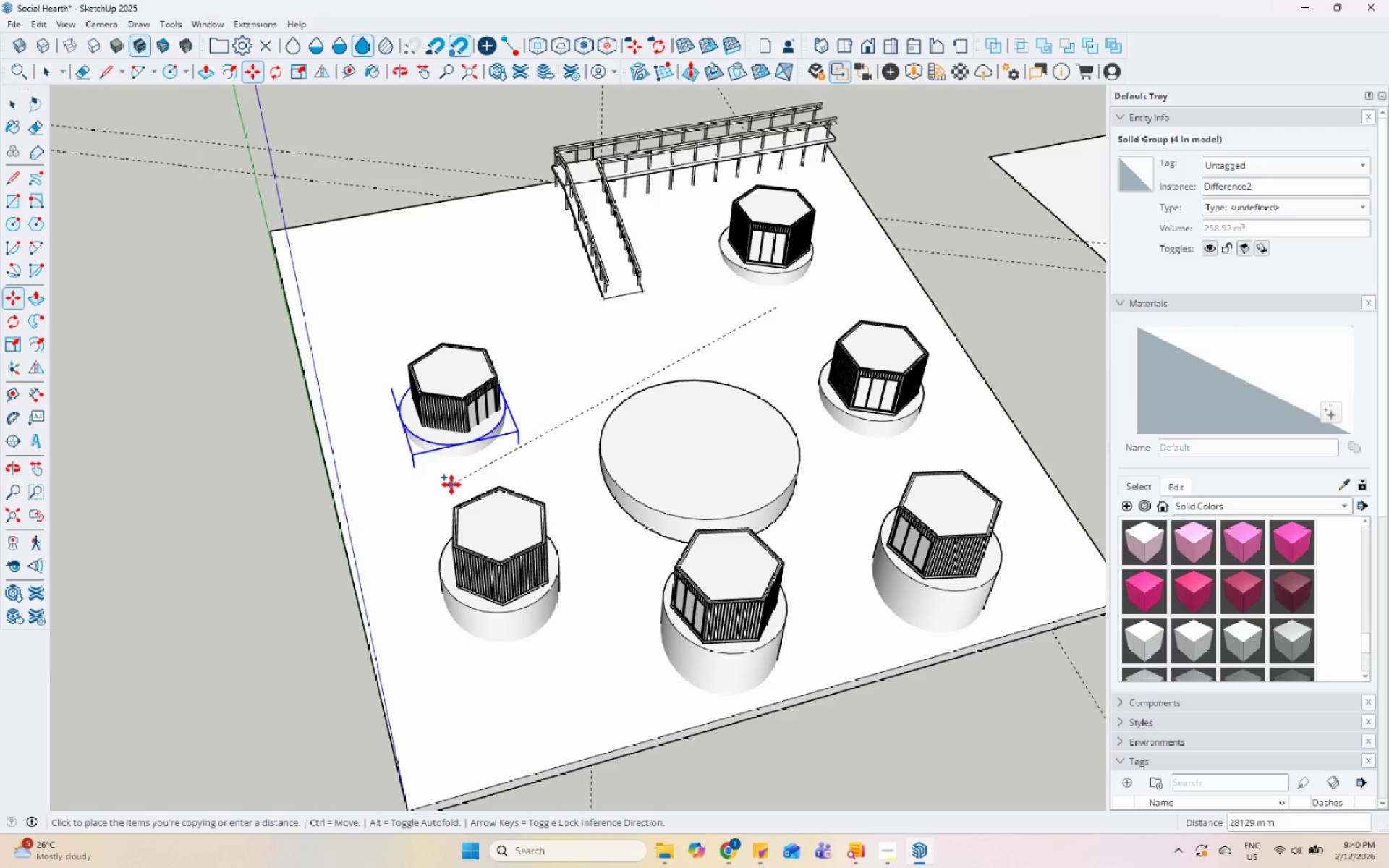 
left_click([460, 488])
 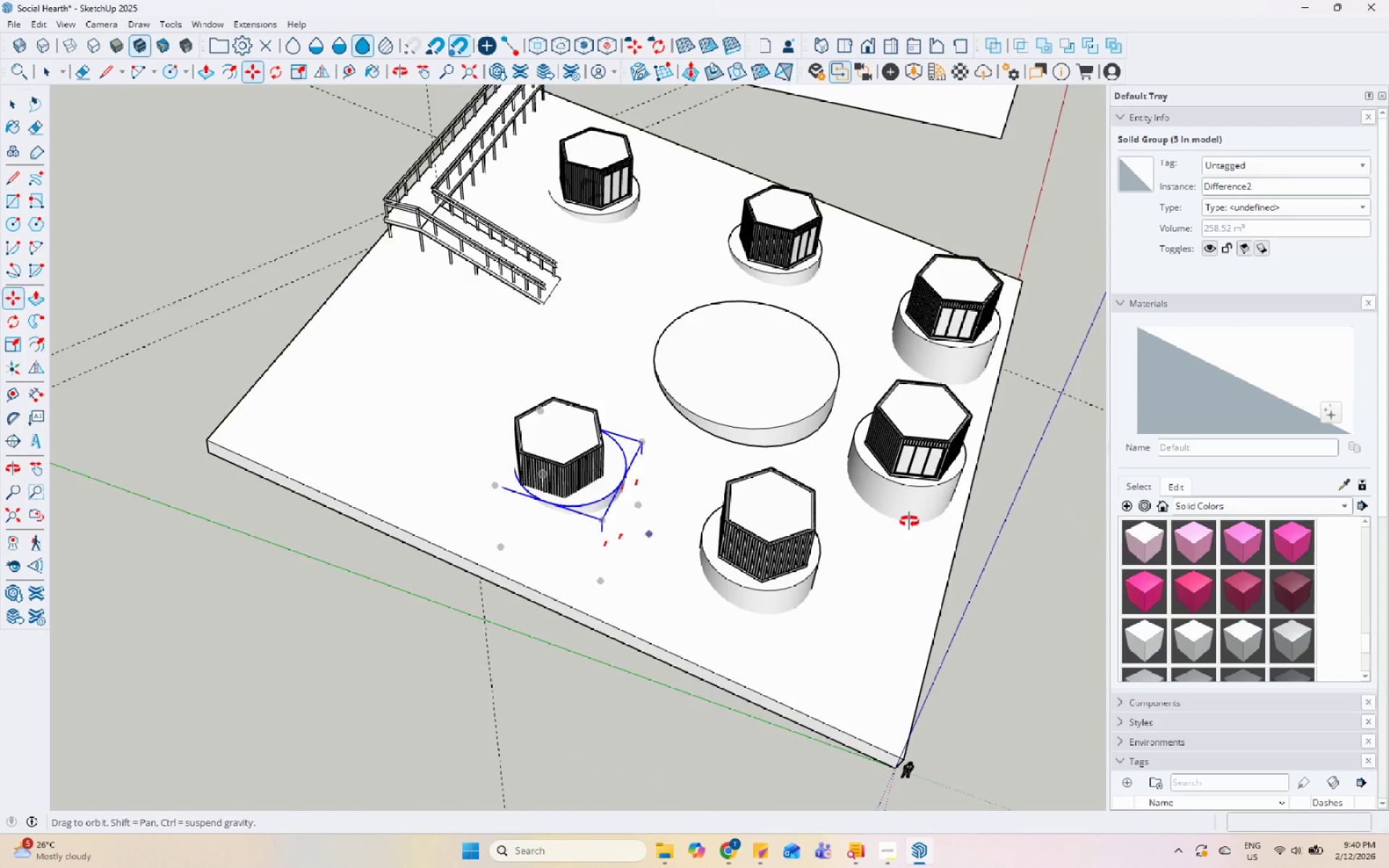 
scroll: coordinate [608, 509], scroll_direction: up, amount: 10.0
 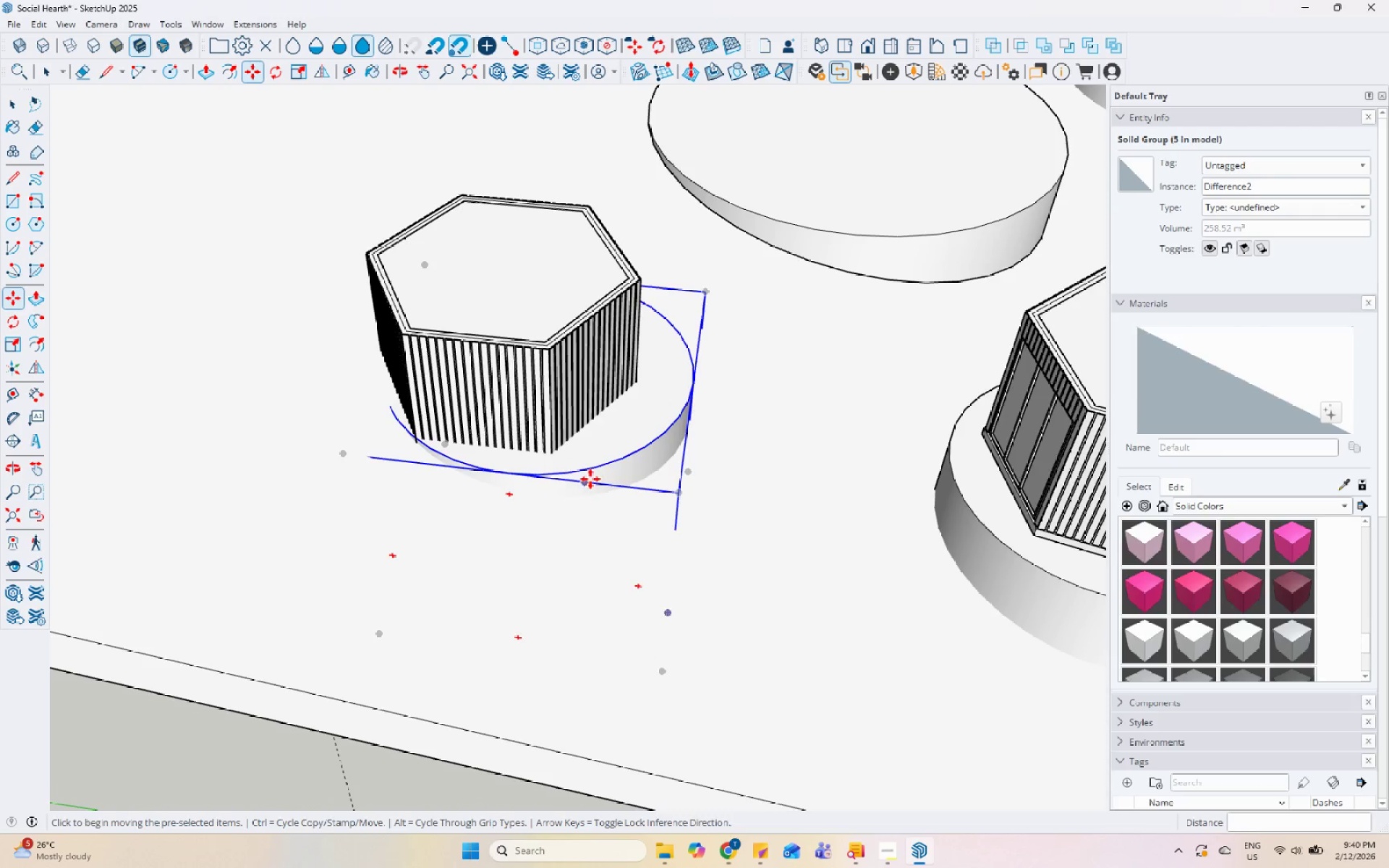 
left_click([625, 466])
 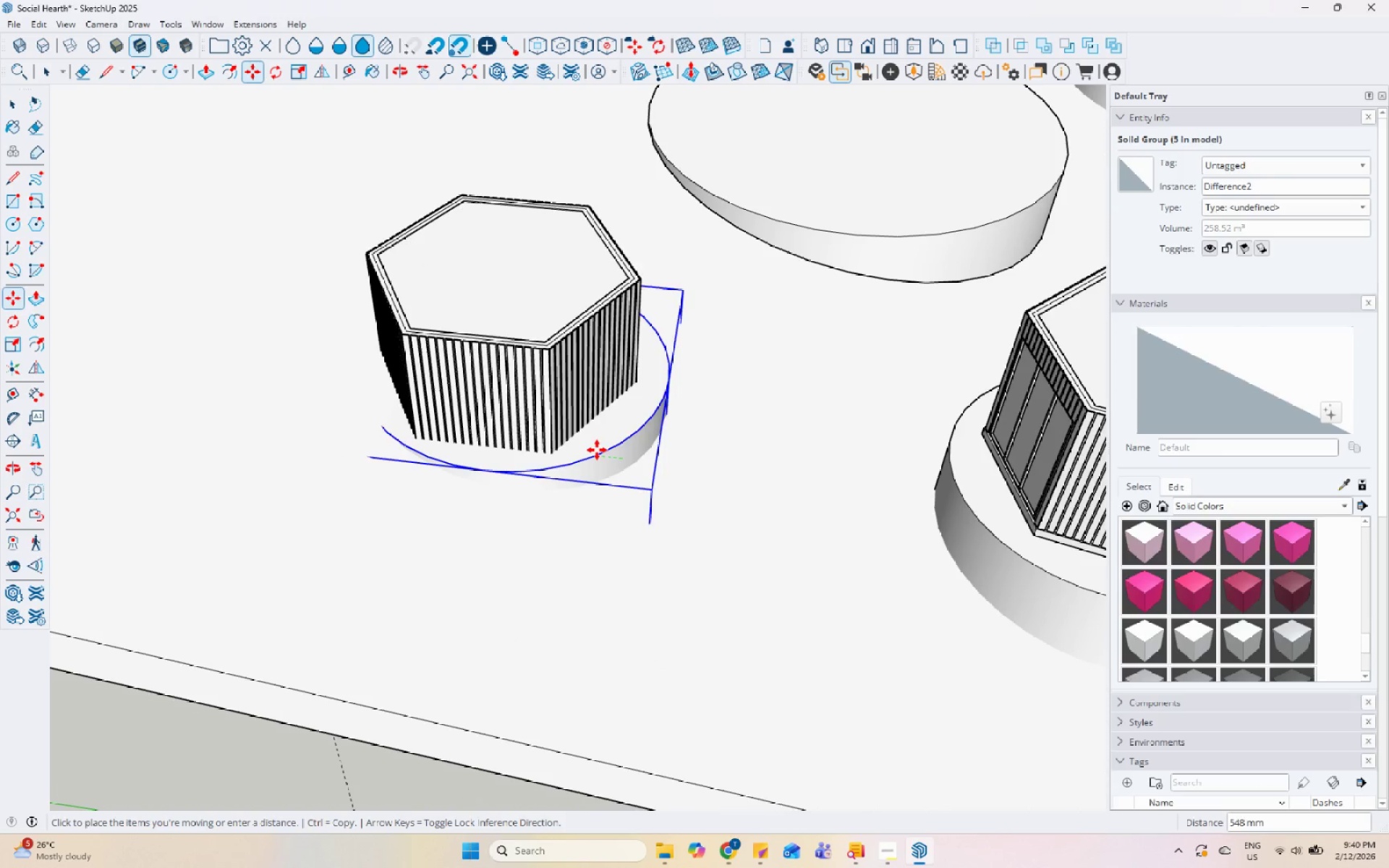 
left_click([592, 450])
 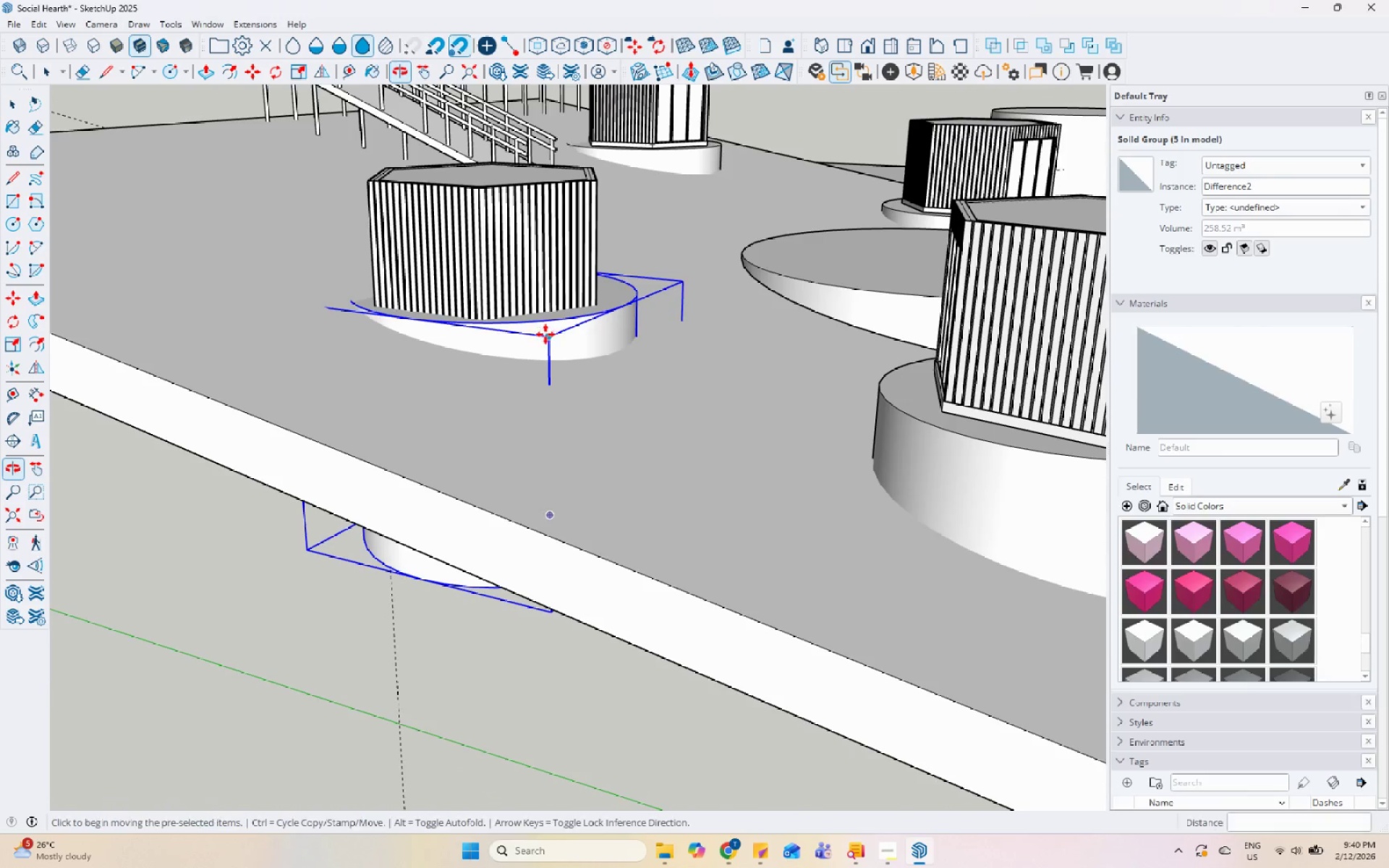 
left_click_drag(start_coordinate=[550, 339], to_coordinate=[551, 342])
 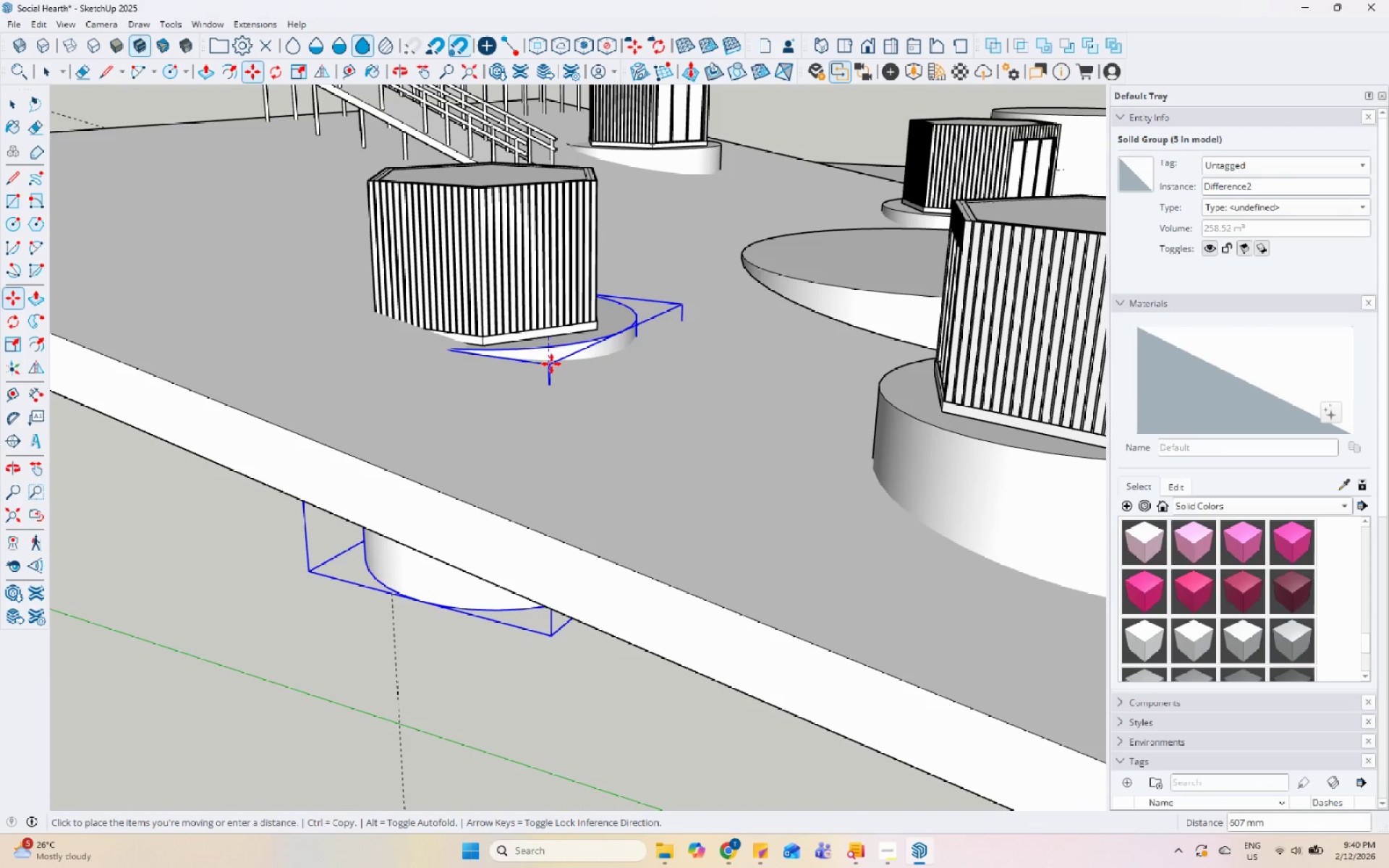 
left_click([551, 362])
 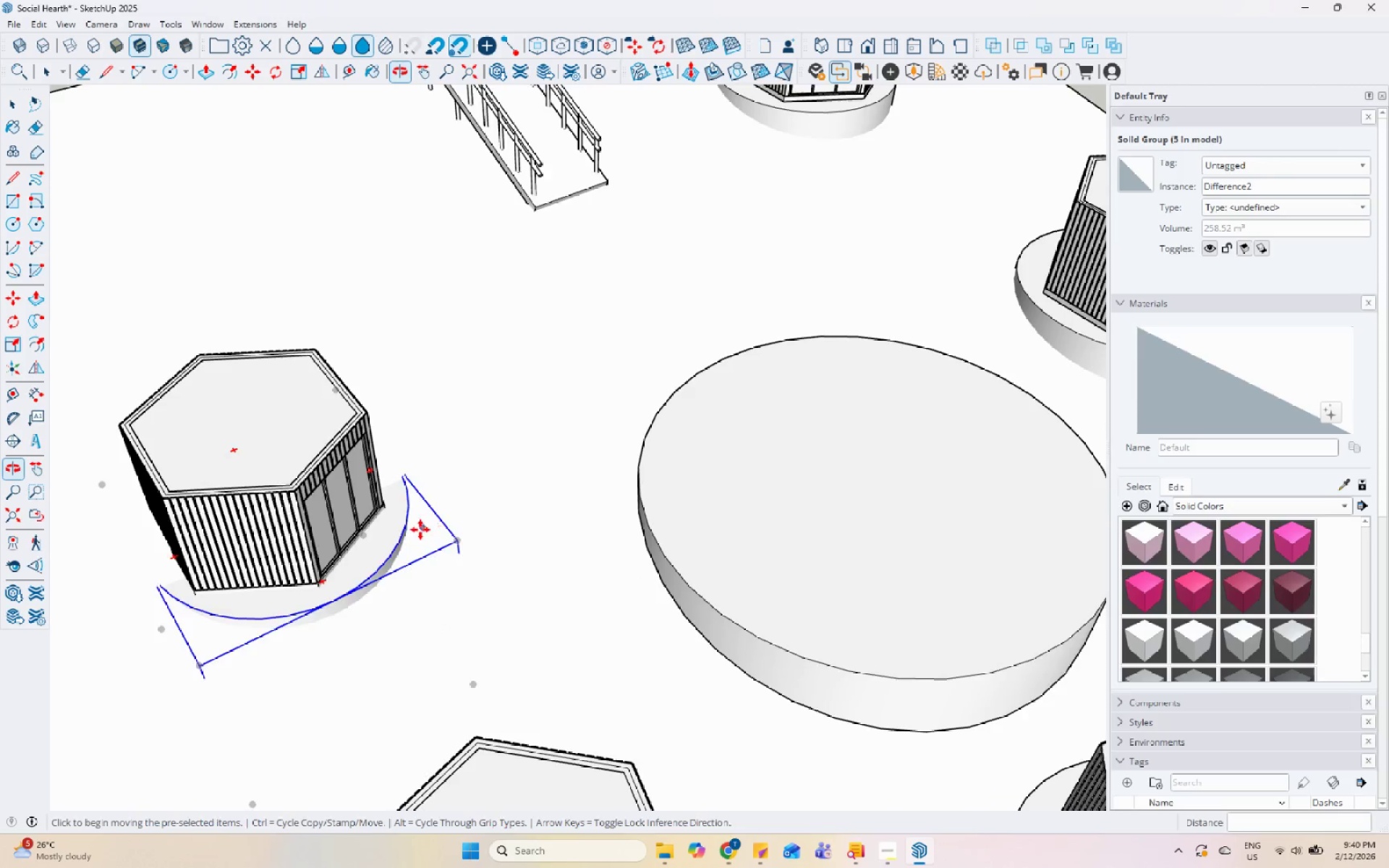 
scroll: coordinate [392, 310], scroll_direction: up, amount: 15.0
 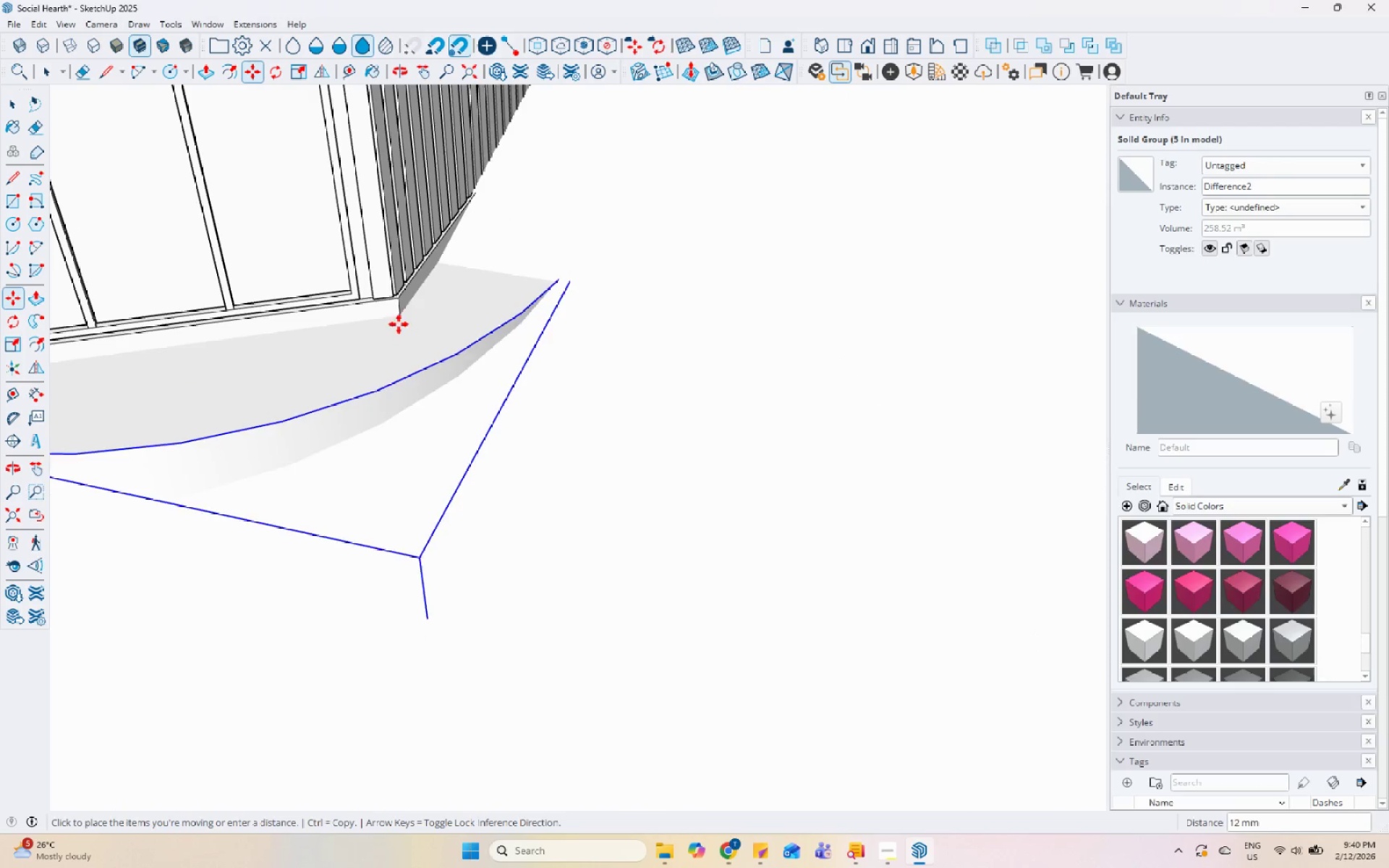 
key(Space)
 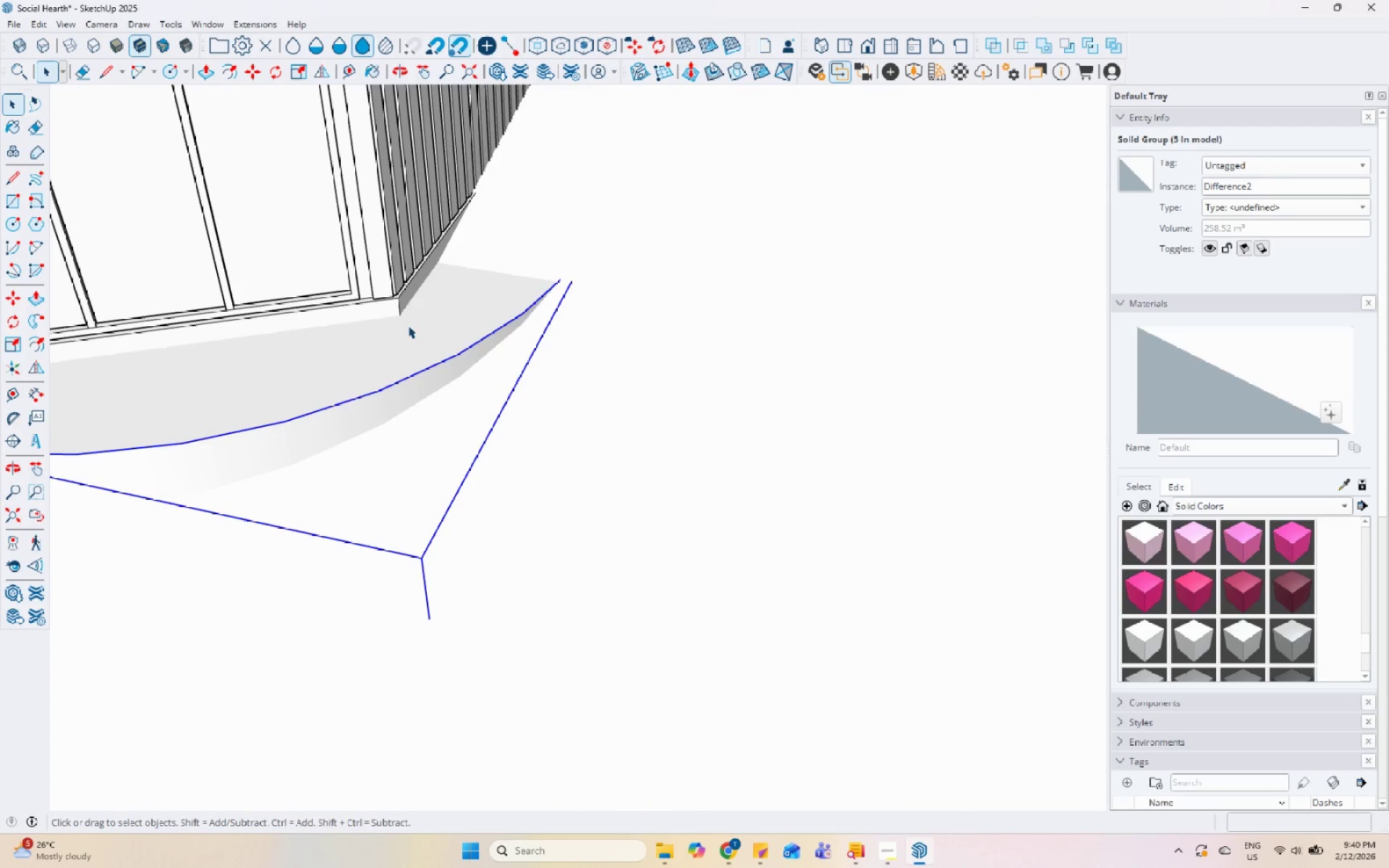 
key(M)
 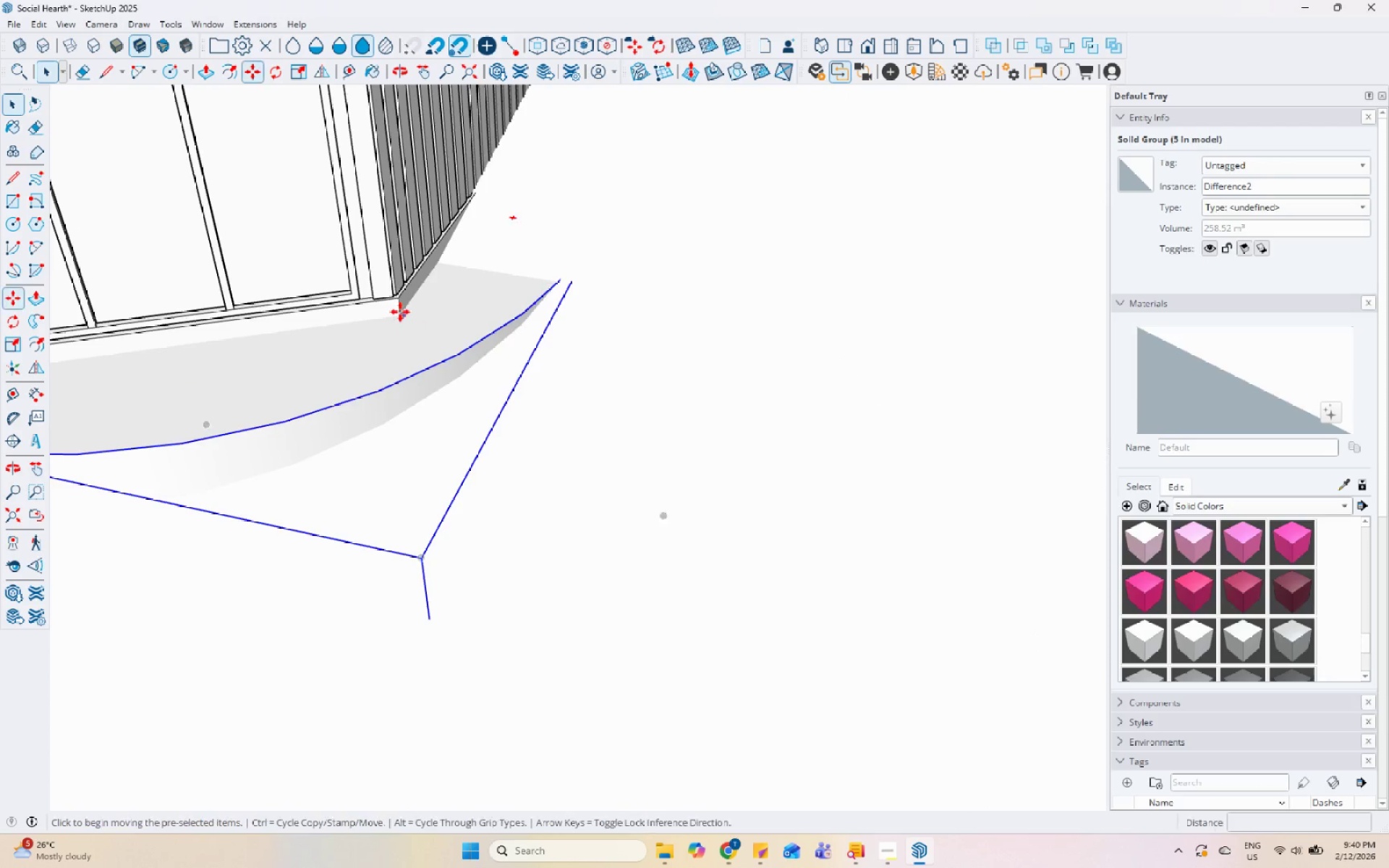 
scroll: coordinate [399, 314], scroll_direction: up, amount: 5.0
 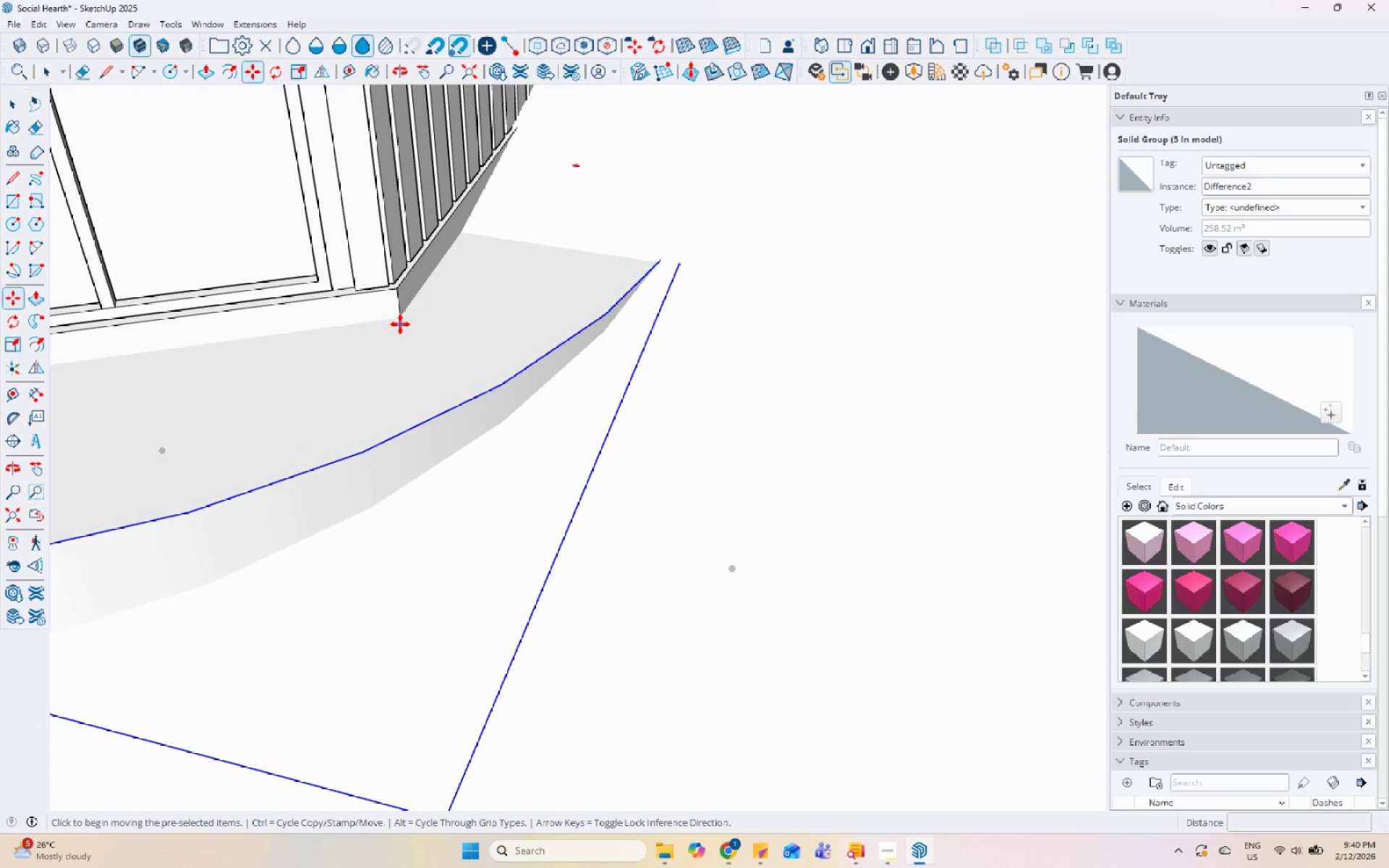 
left_click([400, 323])
 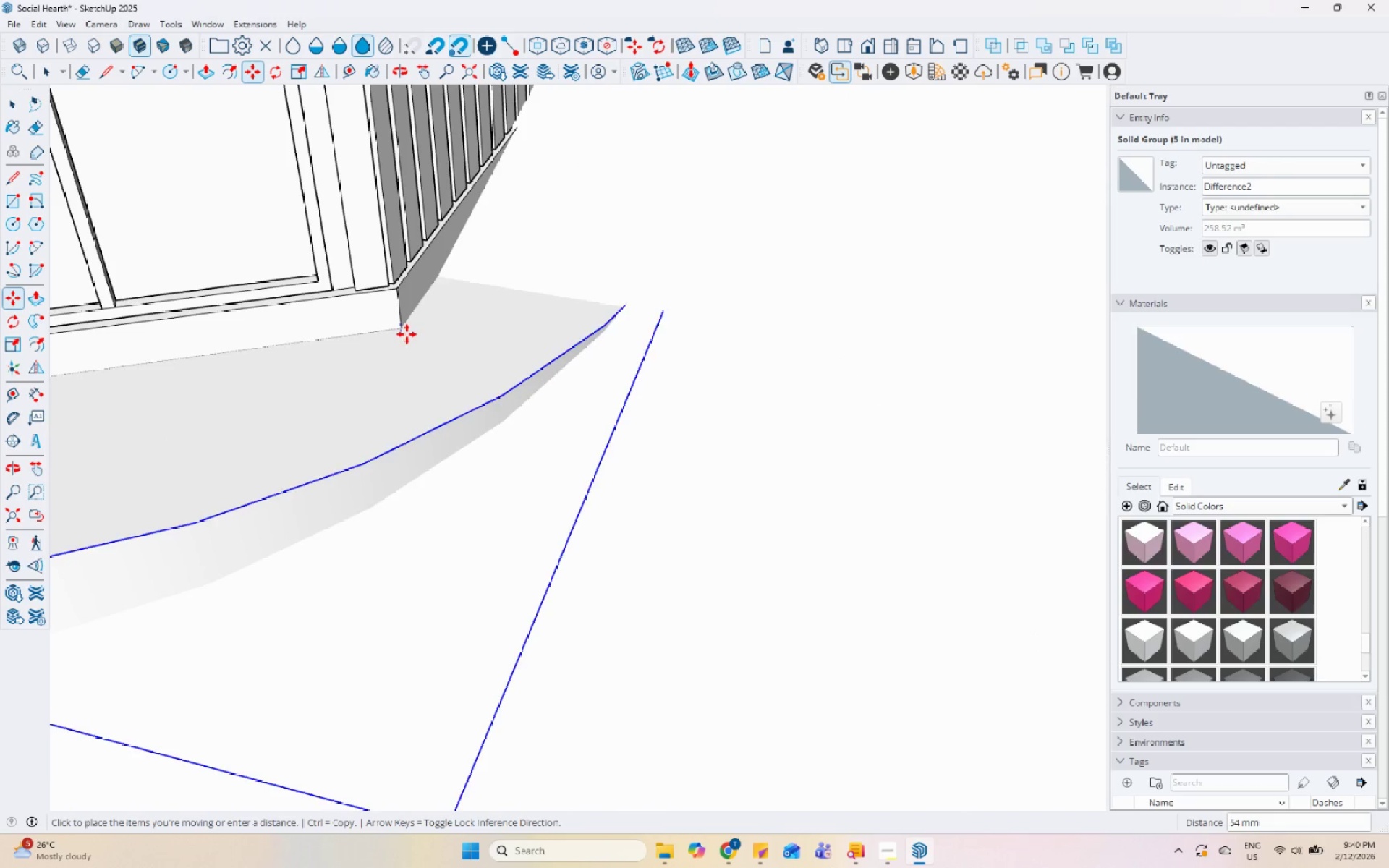 
left_click([407, 339])
 